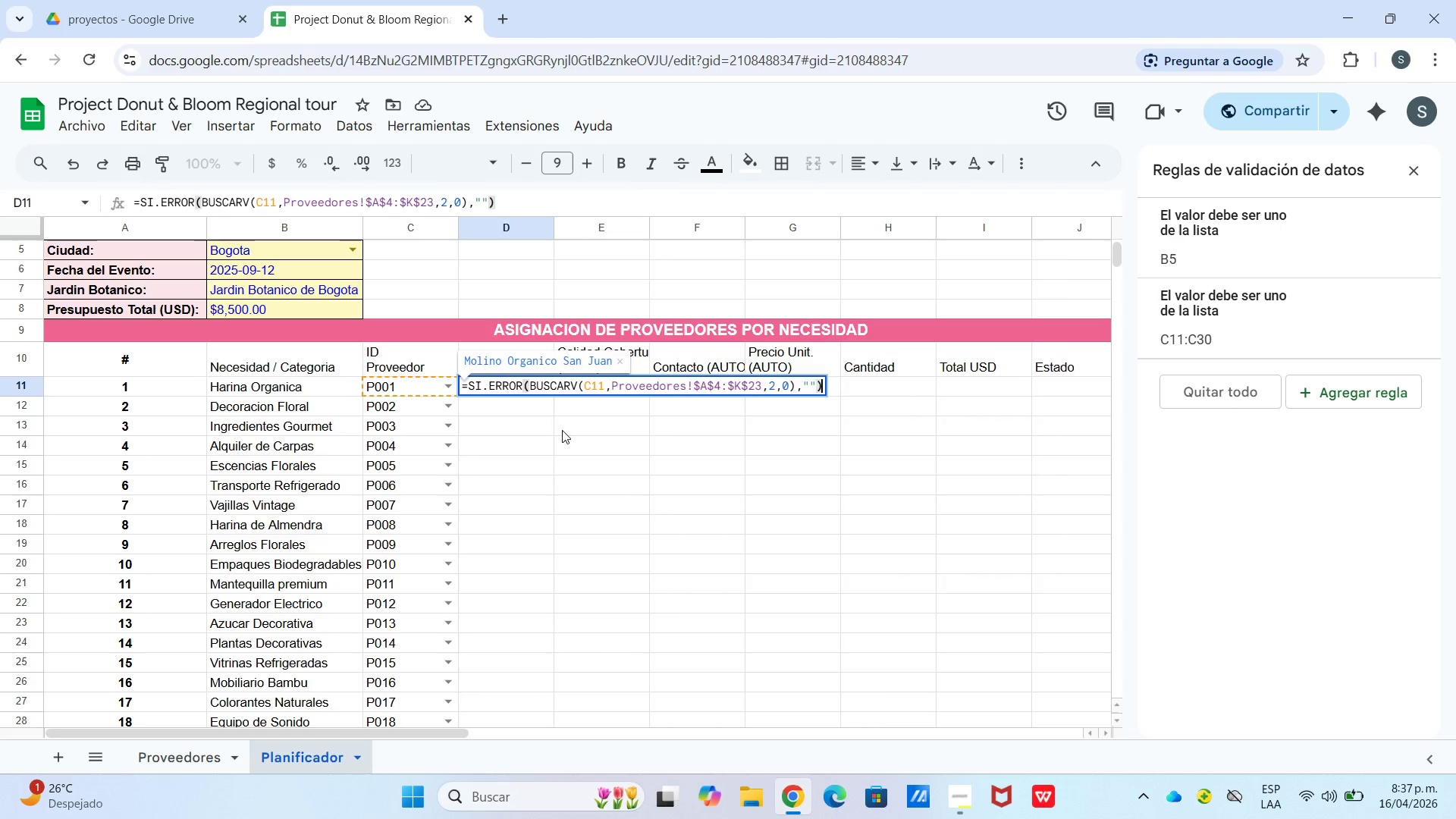 
key(Enter)
 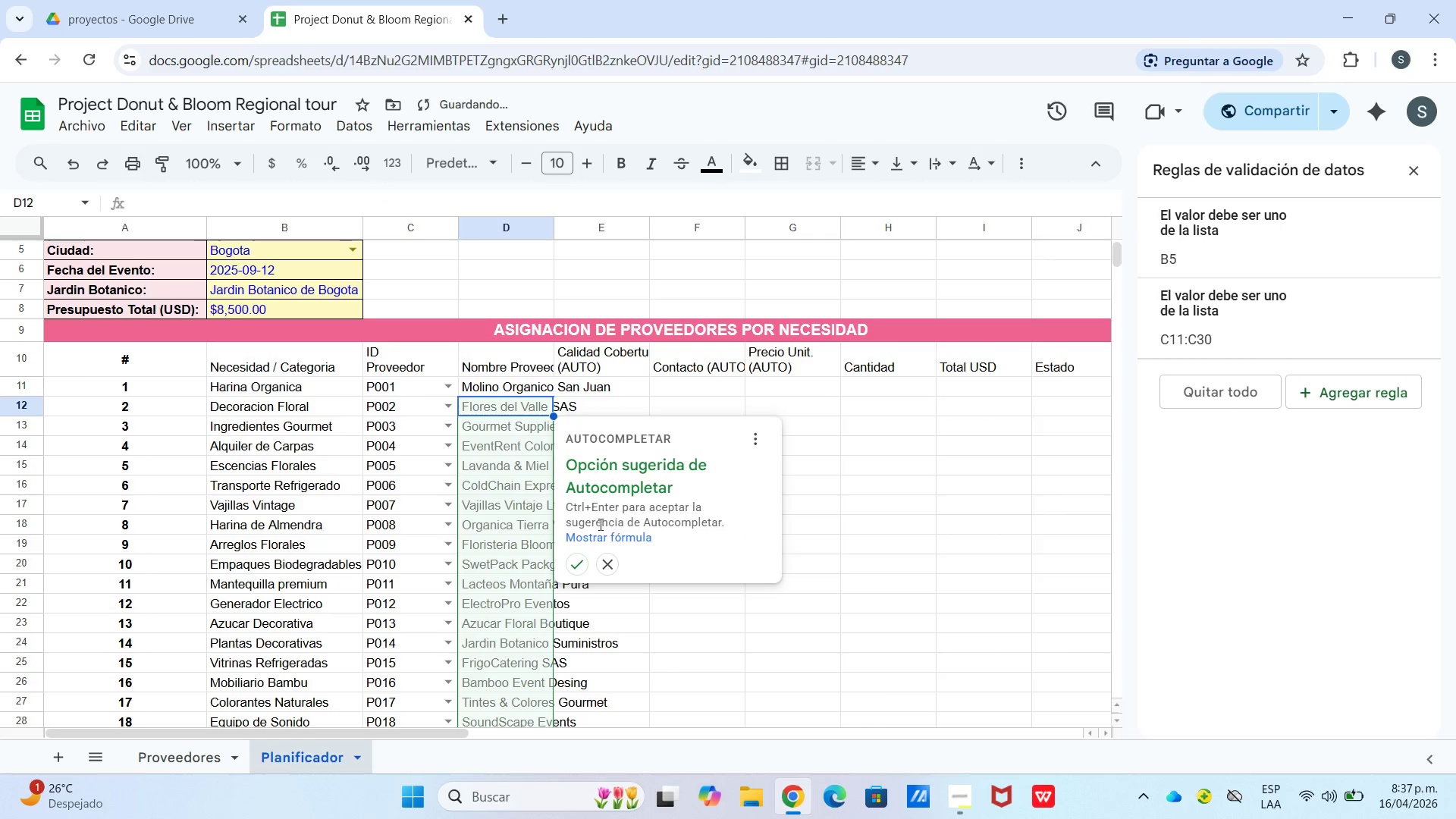 
left_click([574, 569])
 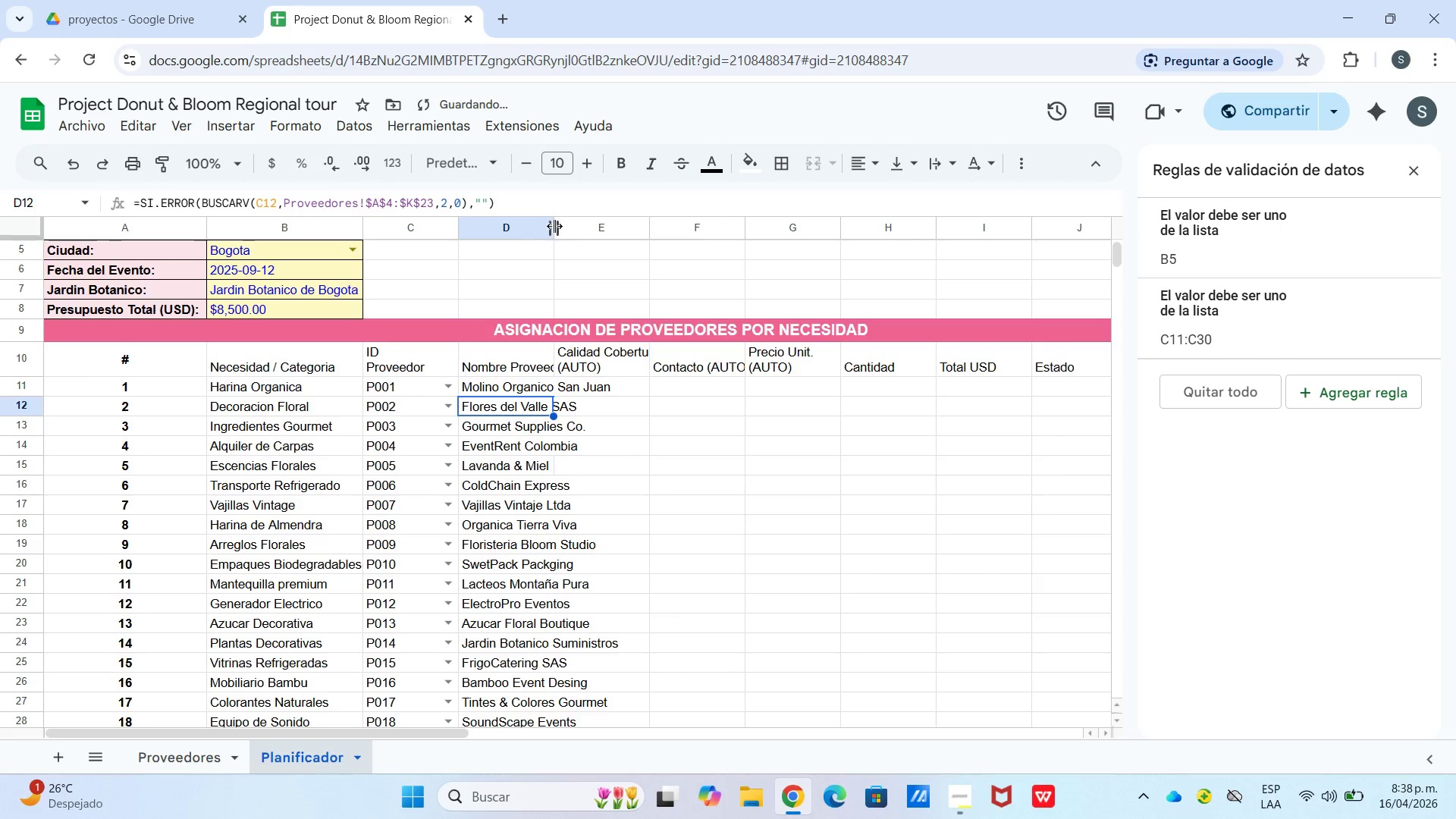 
left_click_drag(start_coordinate=[555, 226], to_coordinate=[628, 237])
 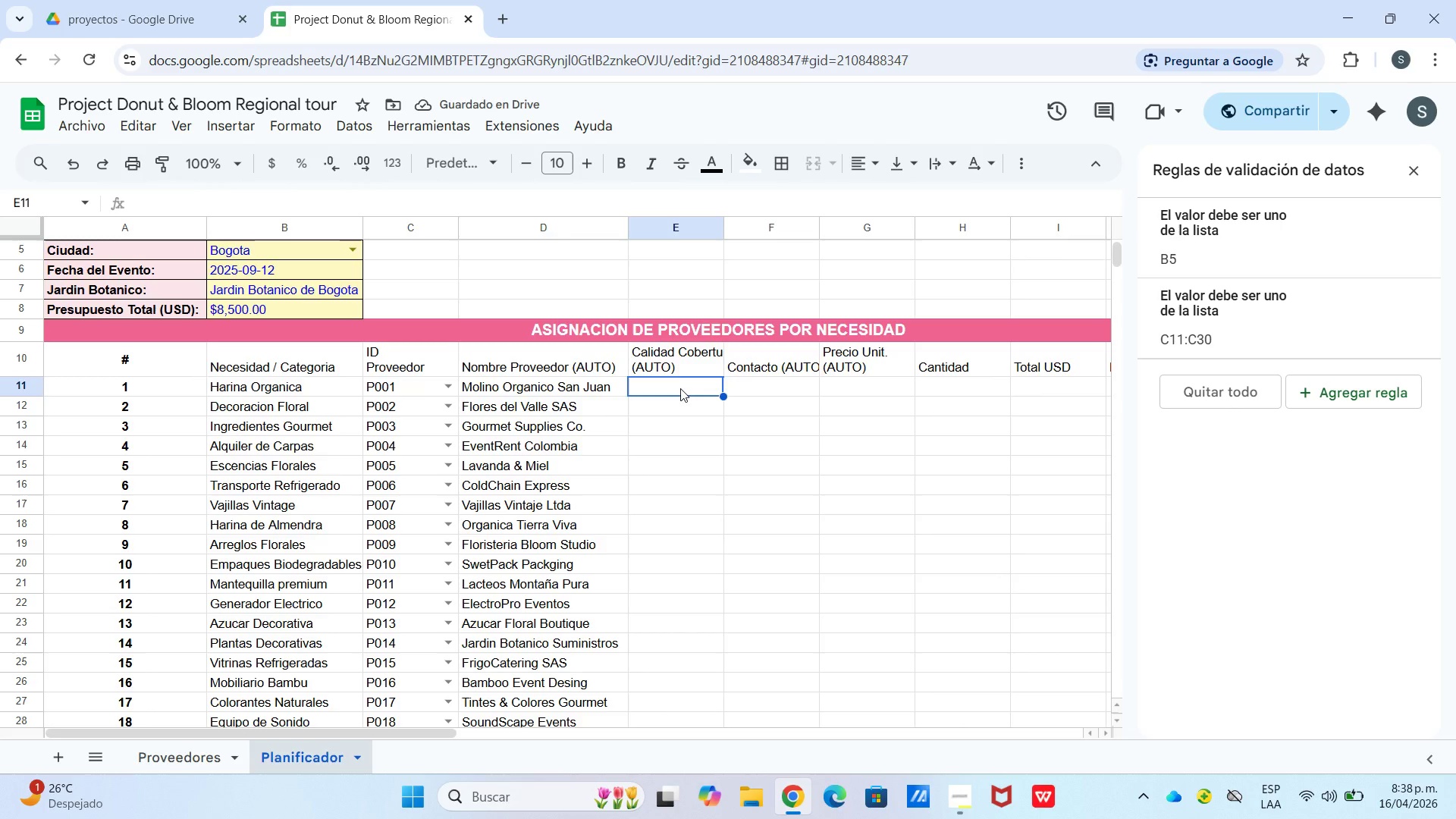 
wait(7.59)
 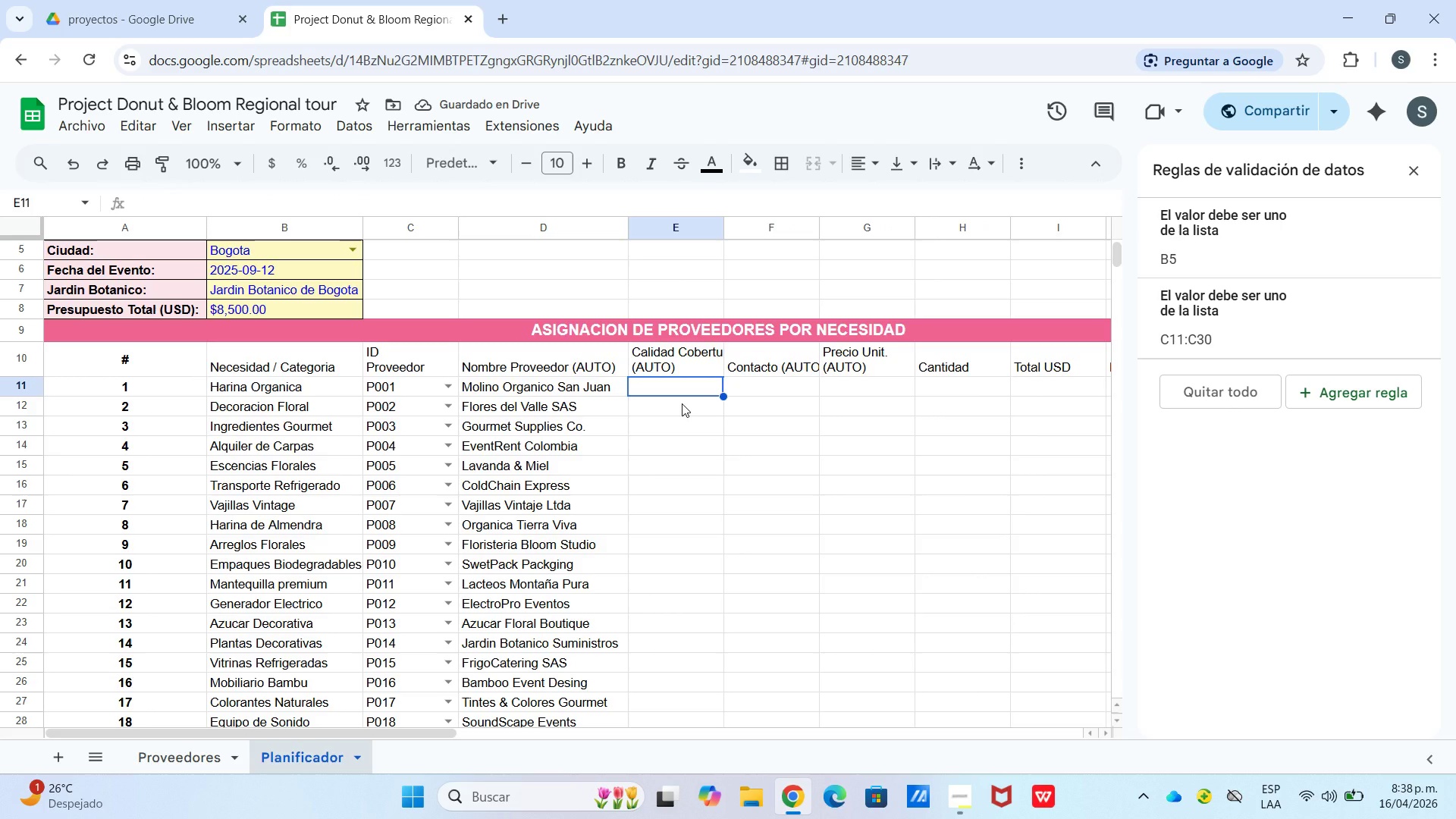 
type()si)
 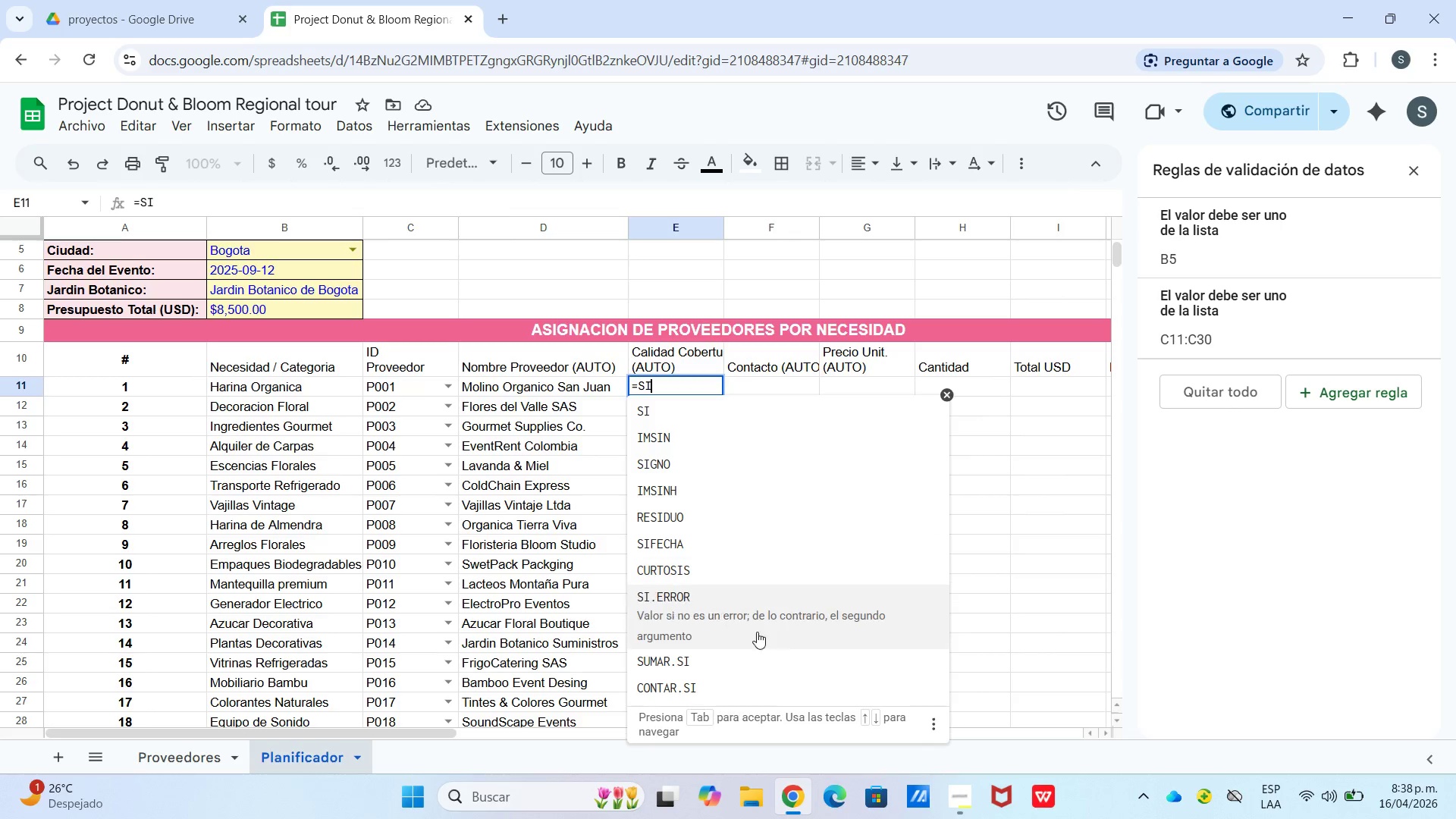 
left_click([755, 621])
 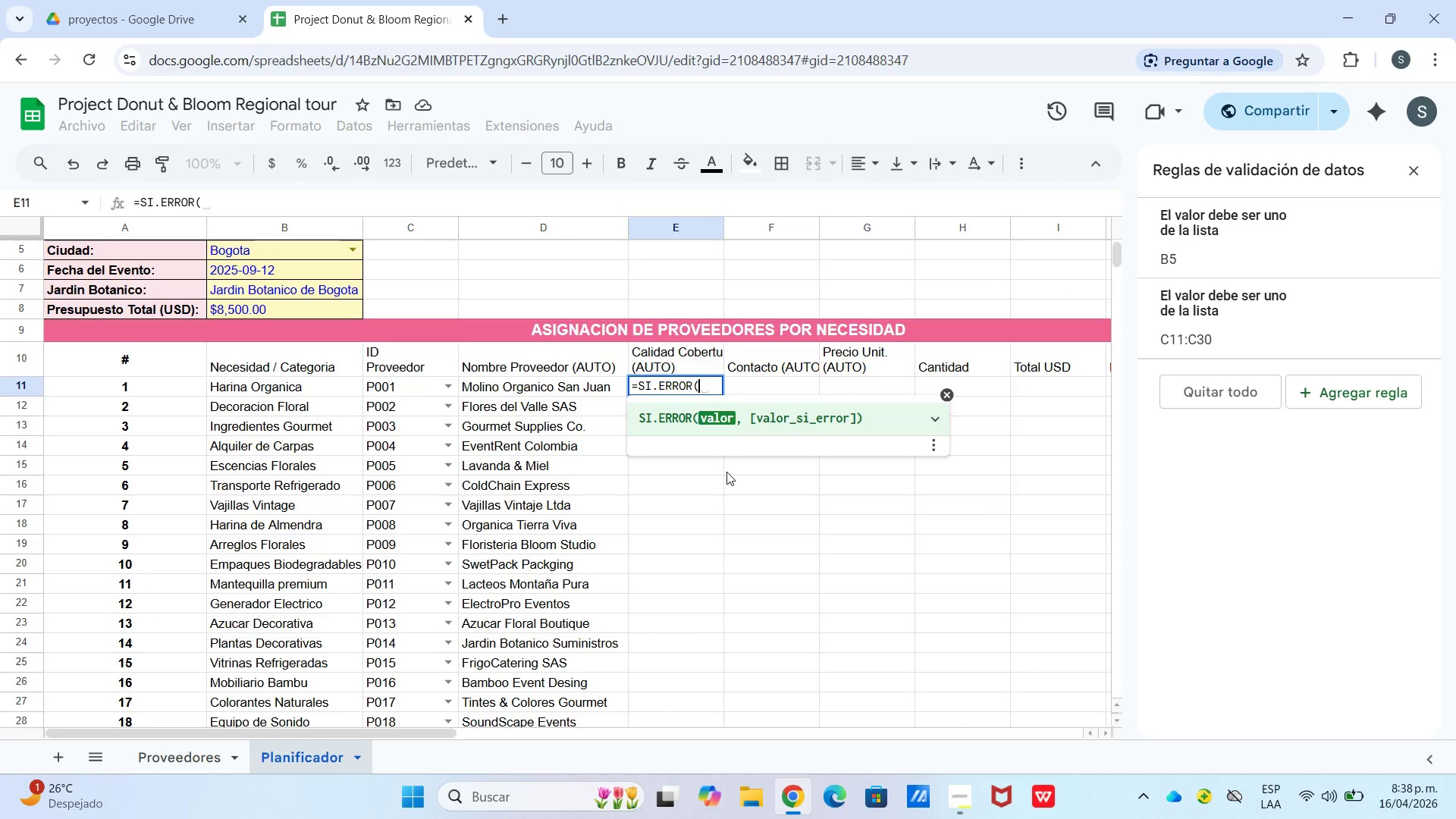 
wait(7.33)
 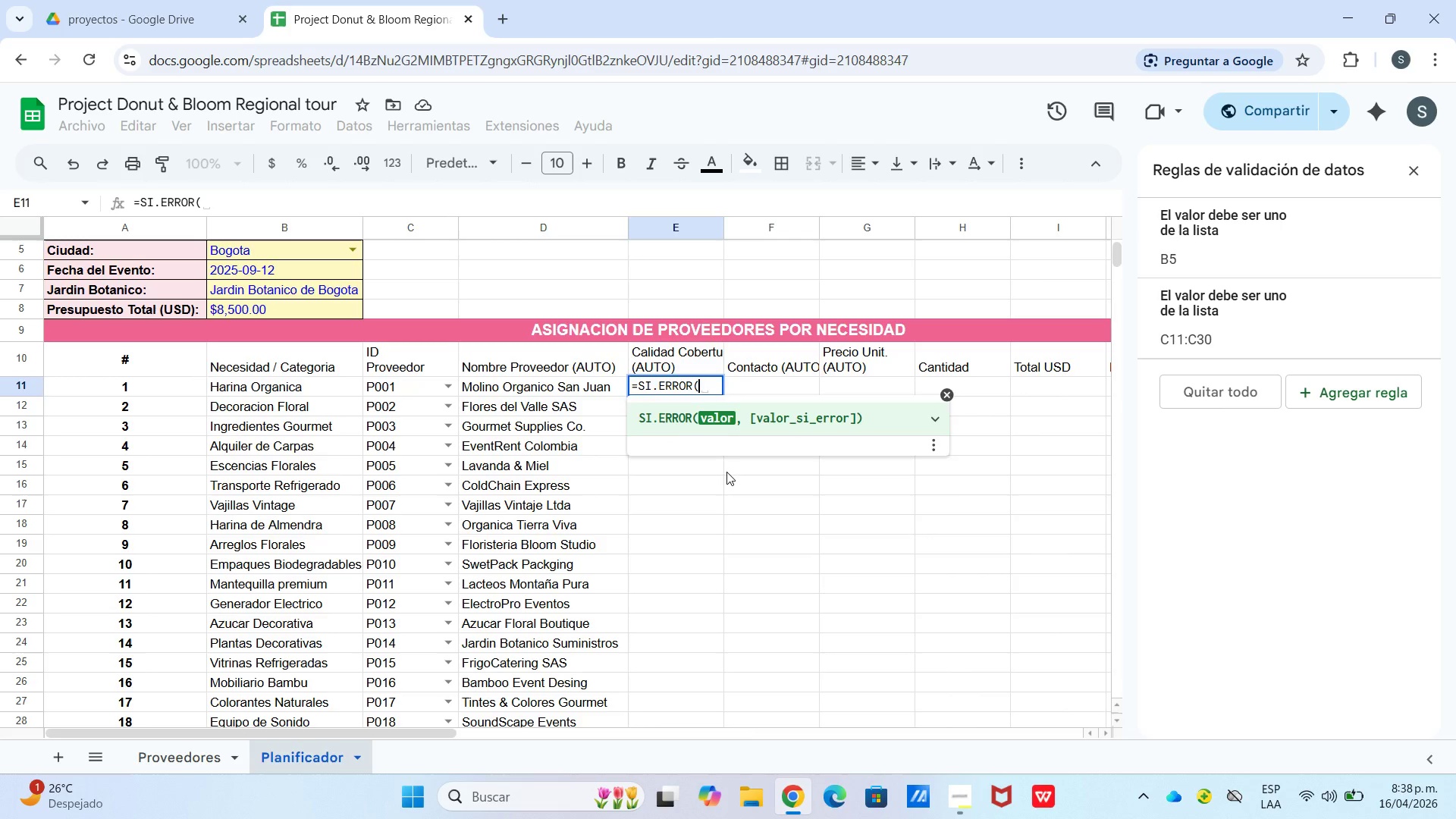 
hold_key(key=ShiftLeft, duration=0.62)
 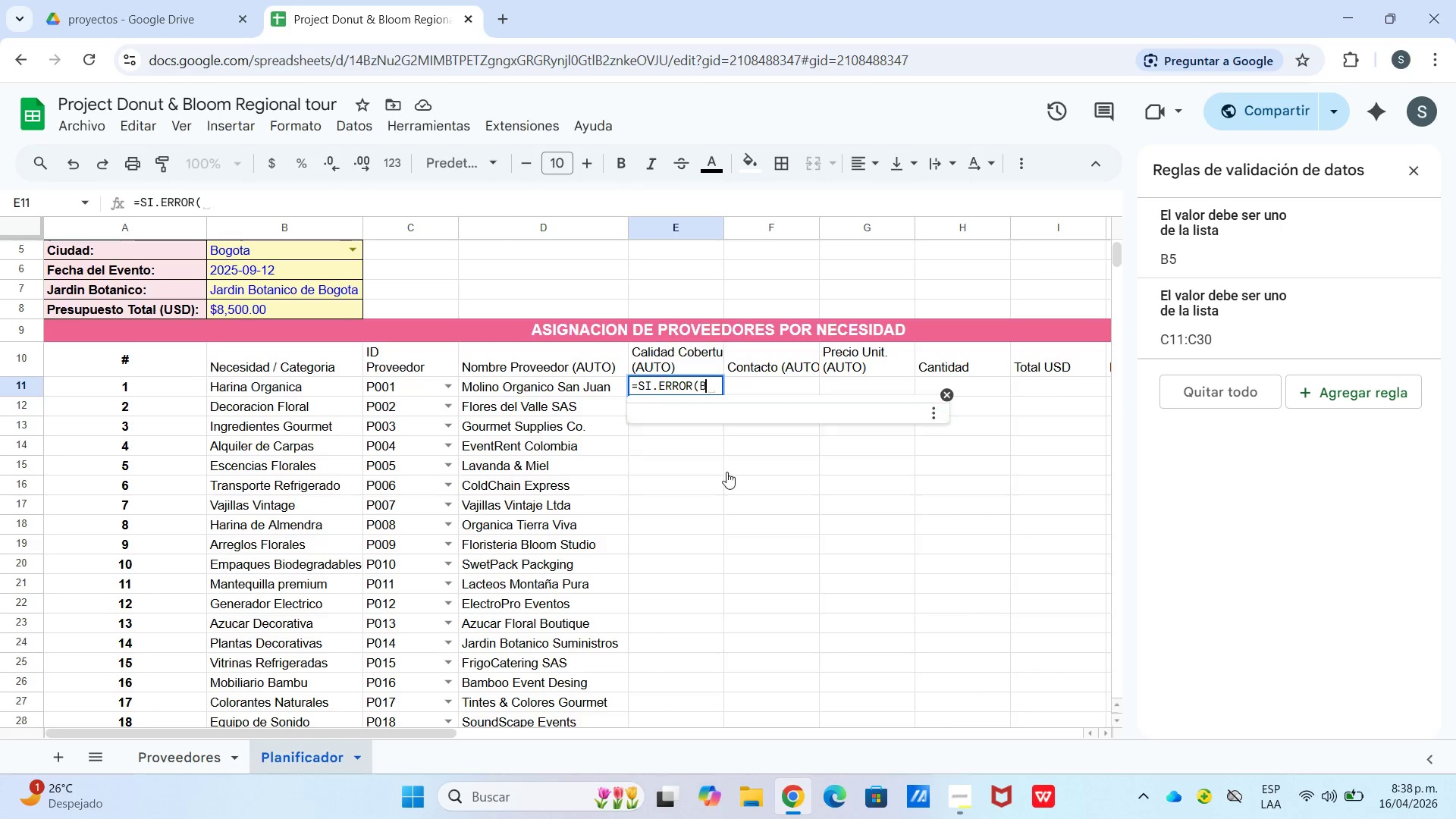 
type(bu)
 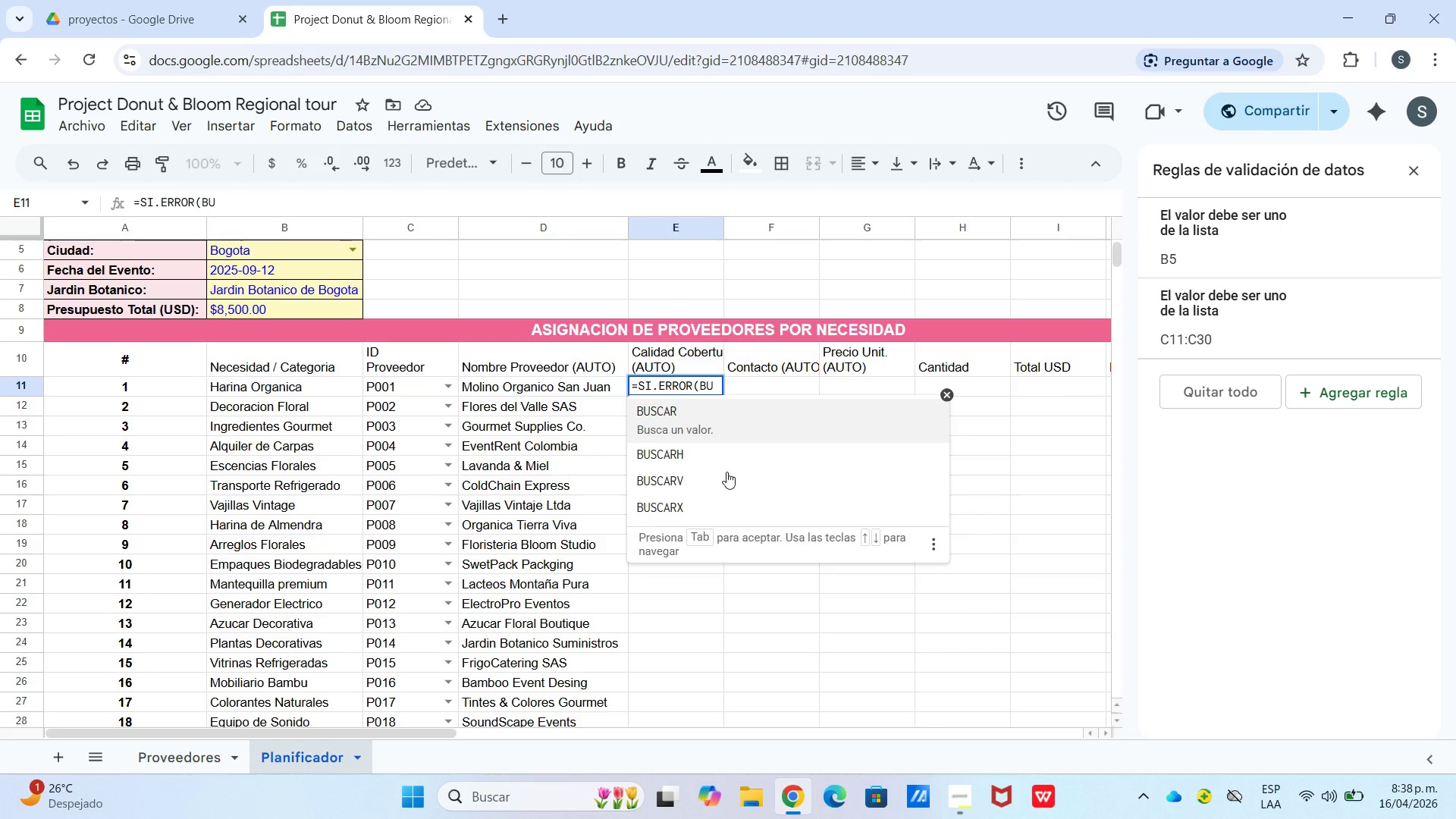 
left_click([726, 472])
 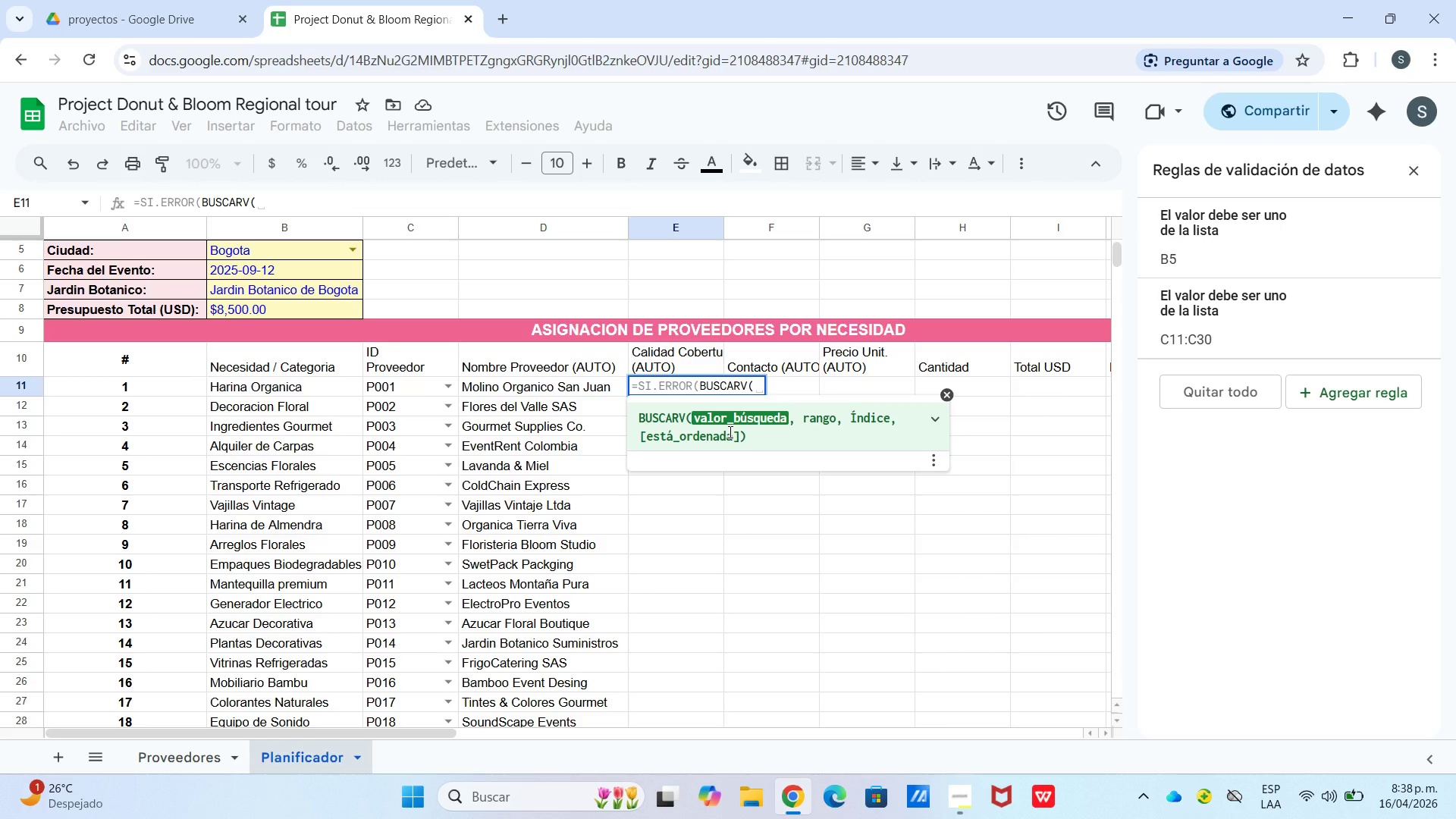 
type(c11,proveedores)
 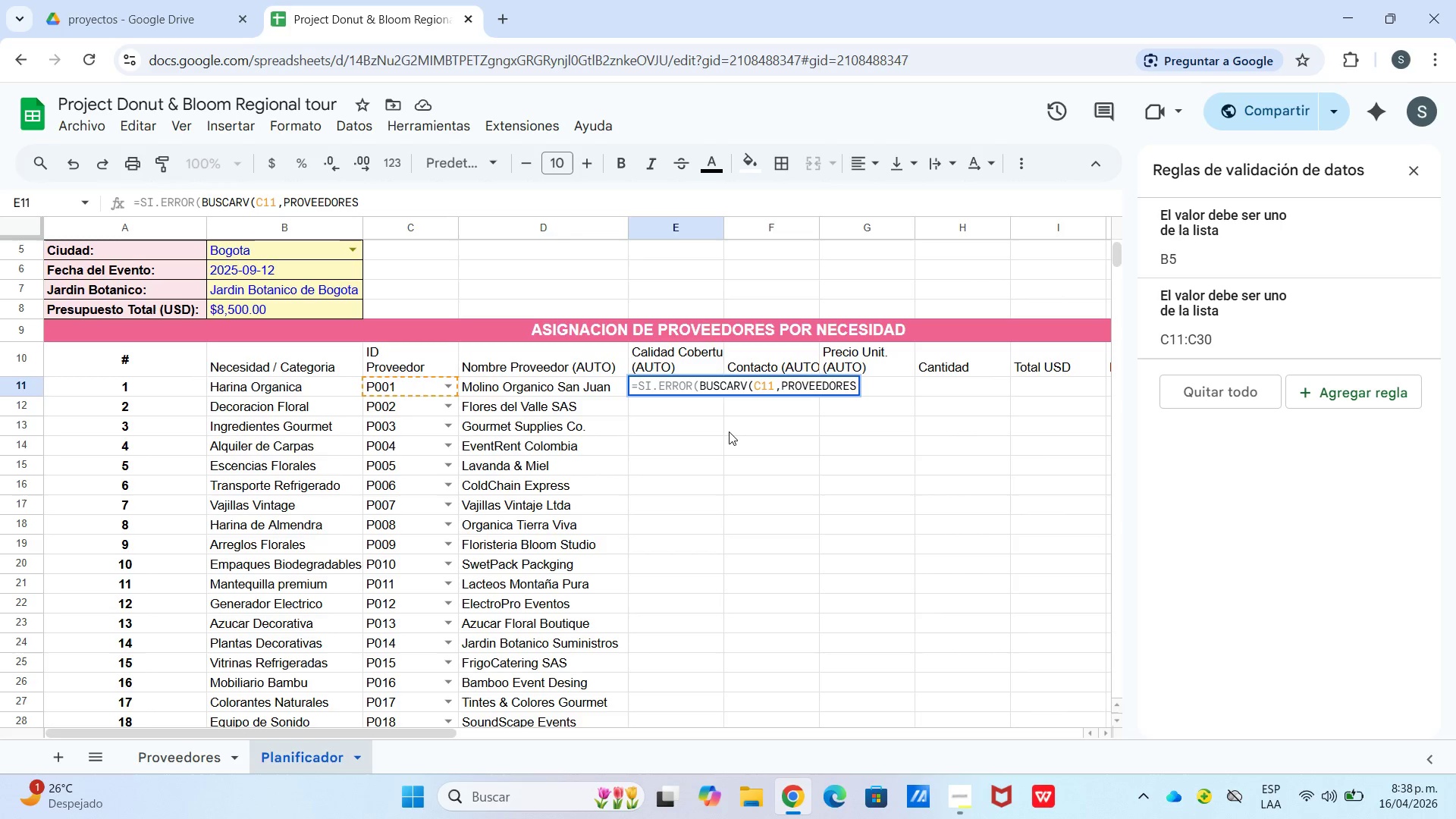 
type(!$a$)
 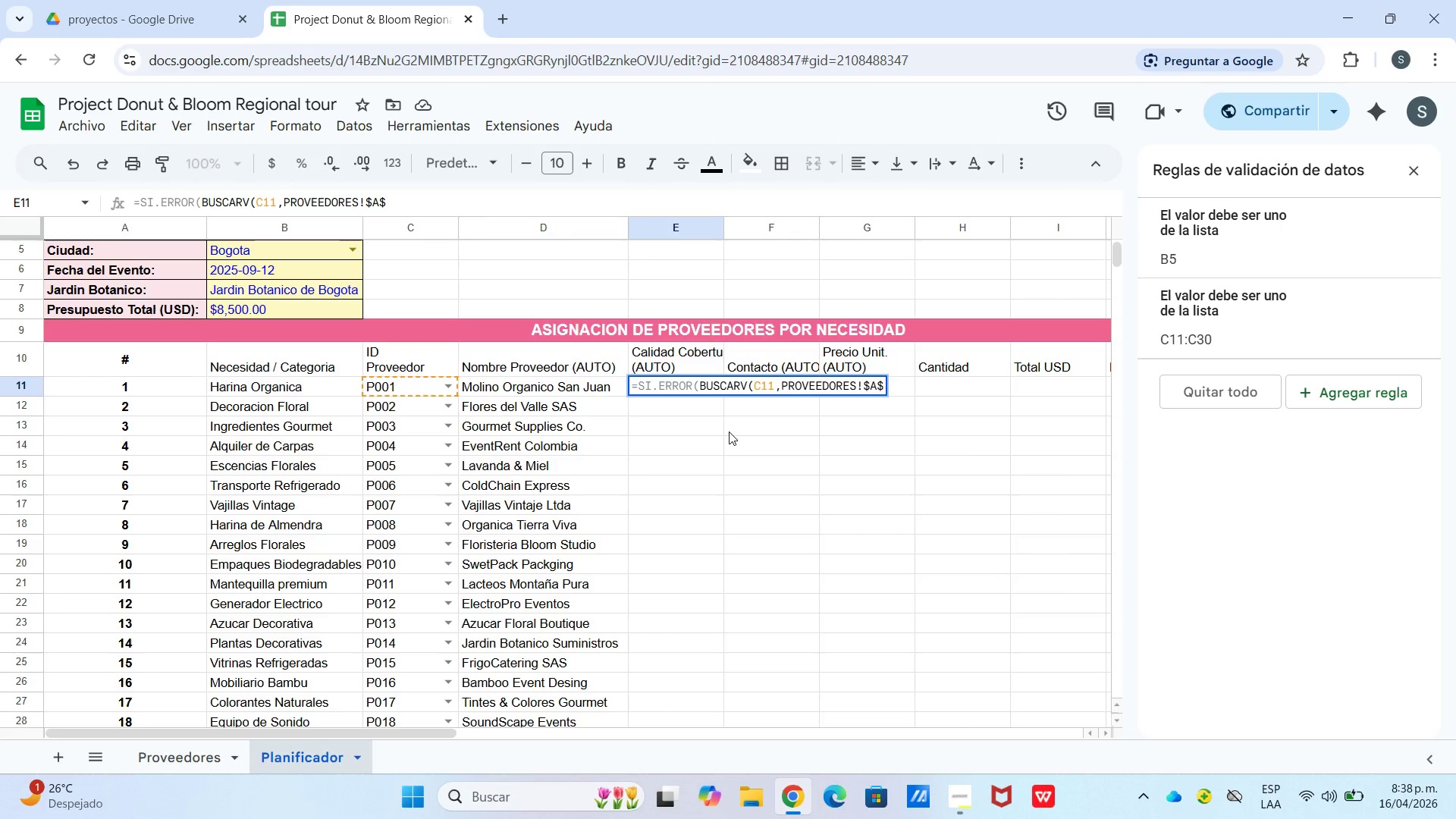 
wait(5.11)
 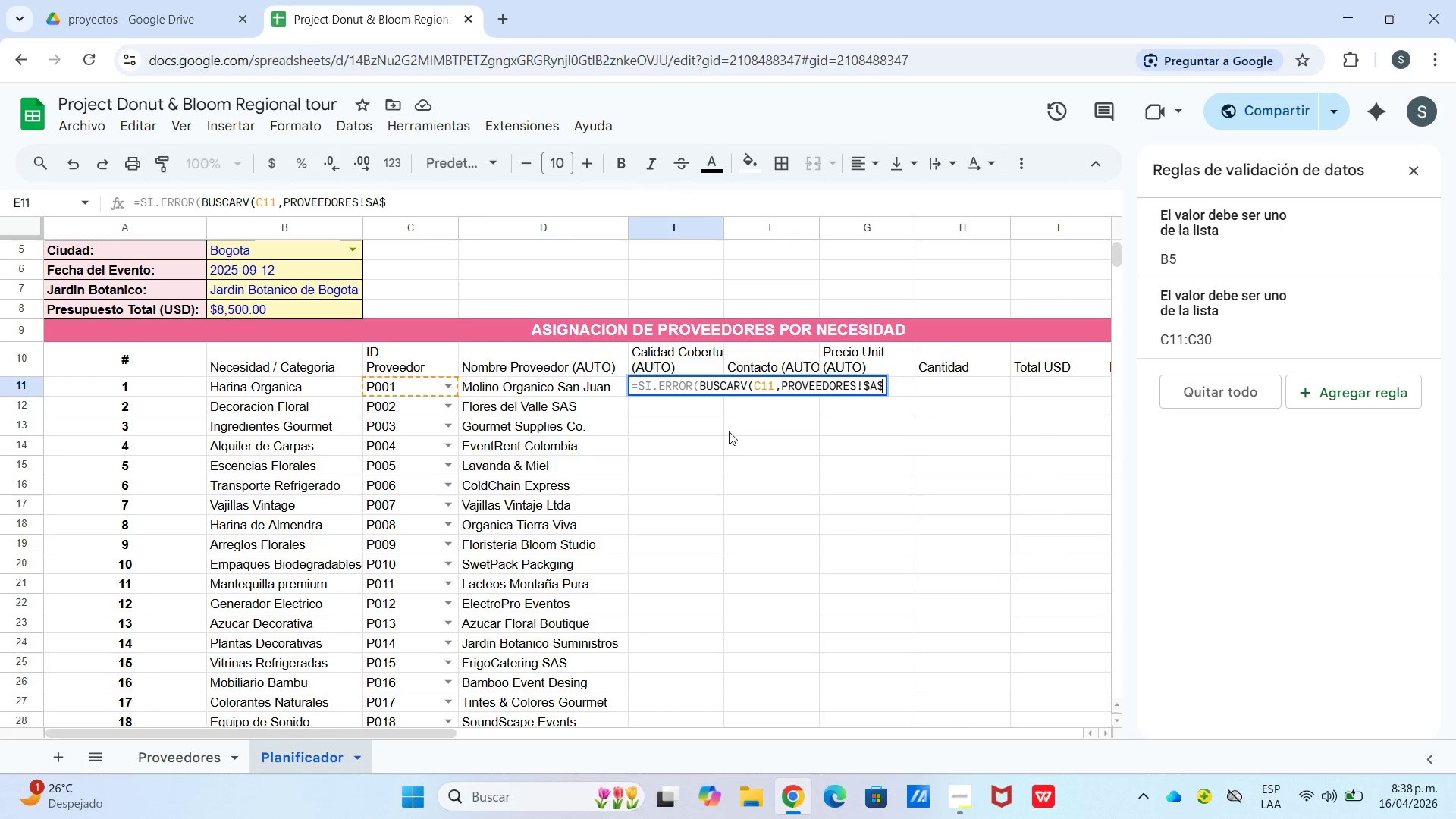 
key(4)
 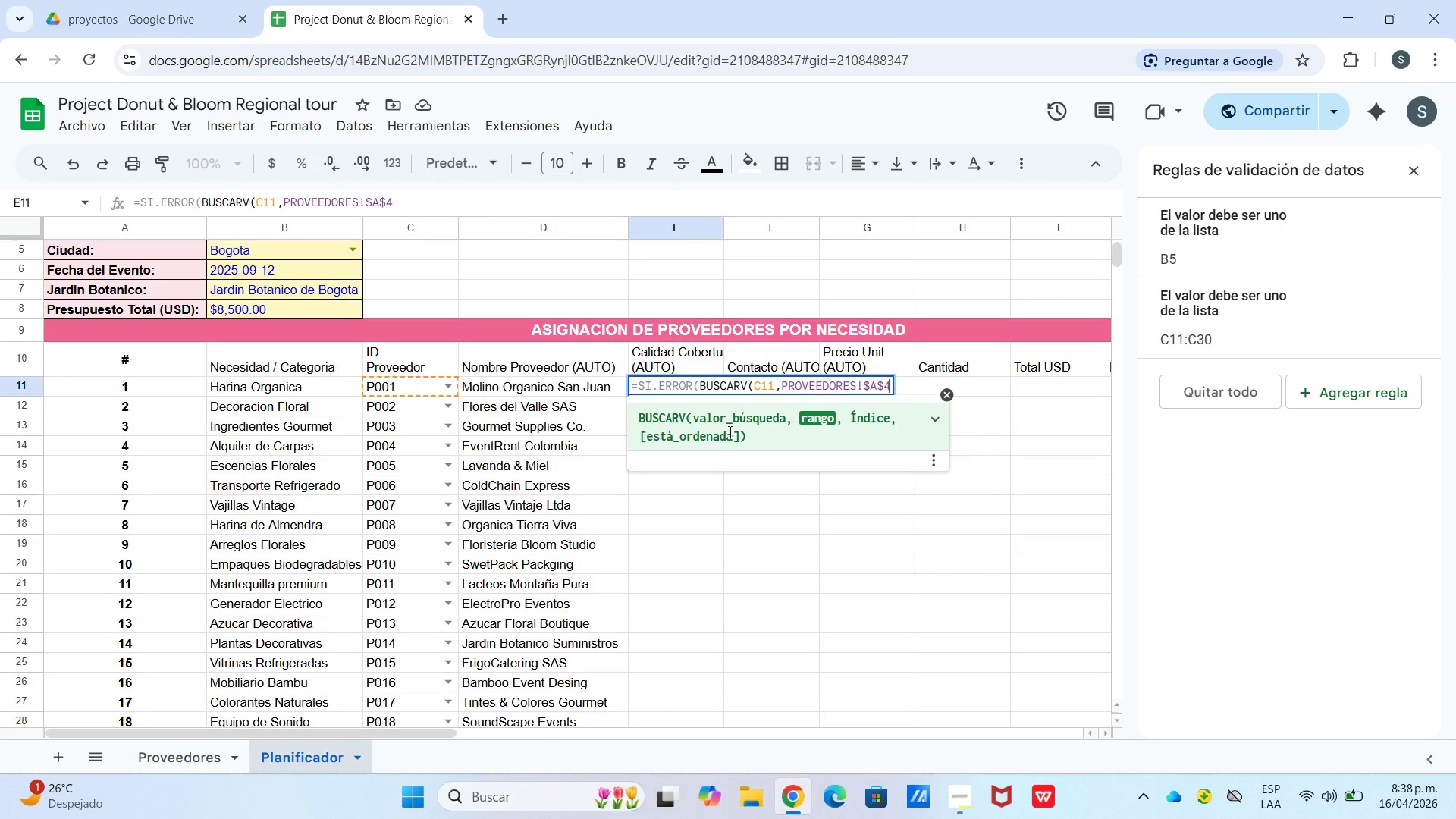 
key(Shift+Period)
 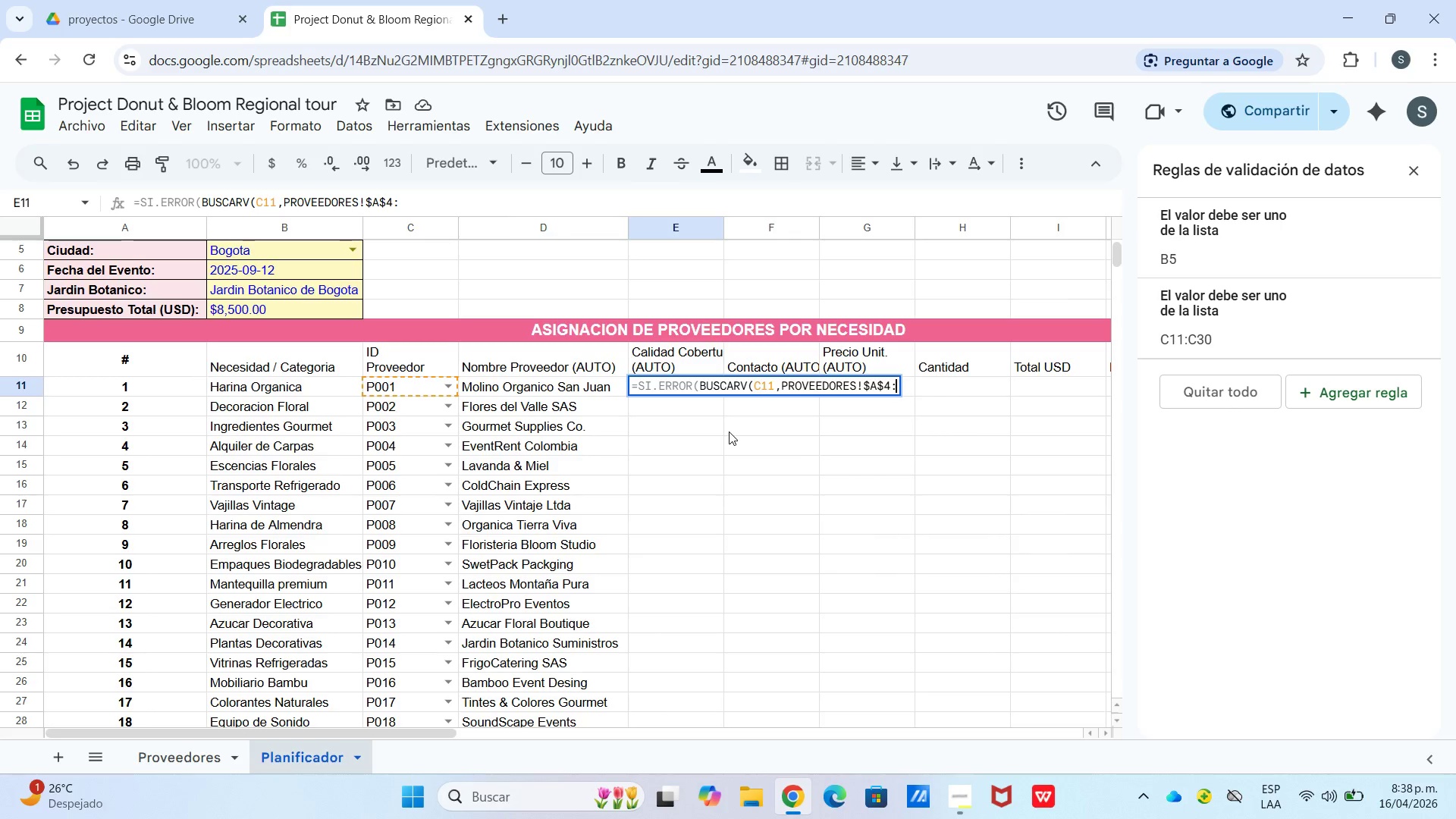 
hold_key(key=ShiftLeft, duration=0.5)
 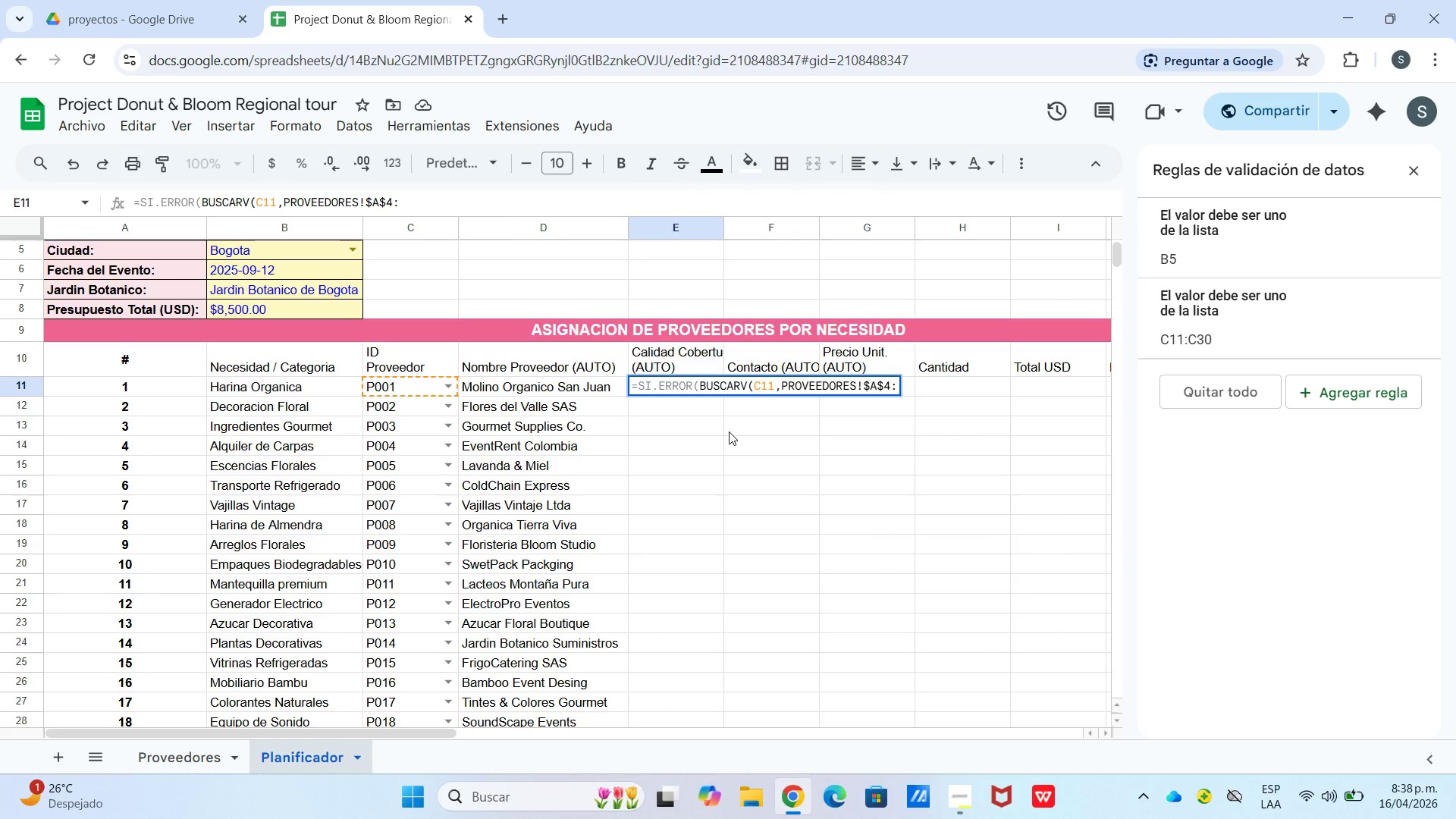 
type($k$23,4,)
 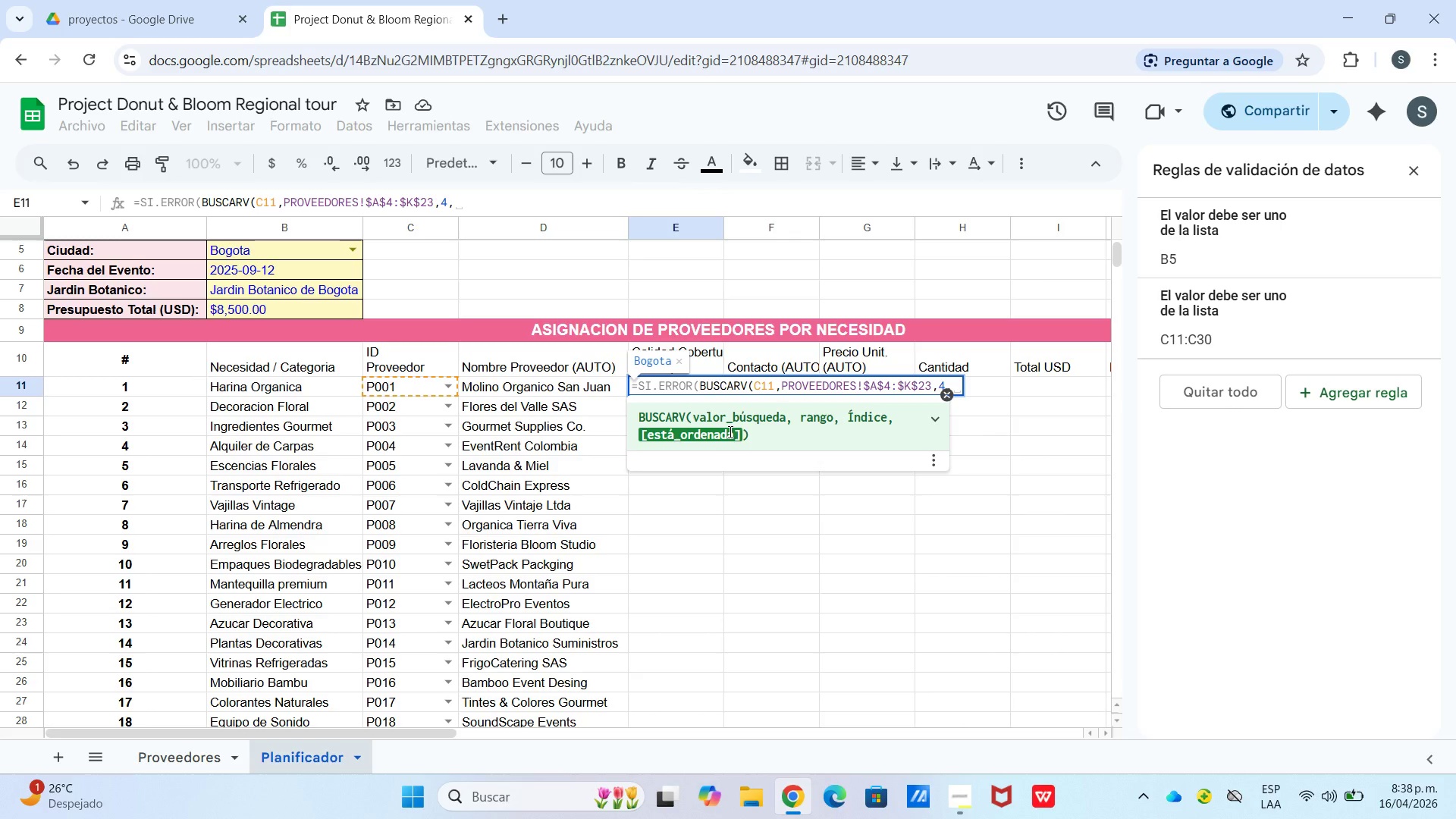 
type(0(,(()
key(Backspace)
key(Backspace)
type(@@()
 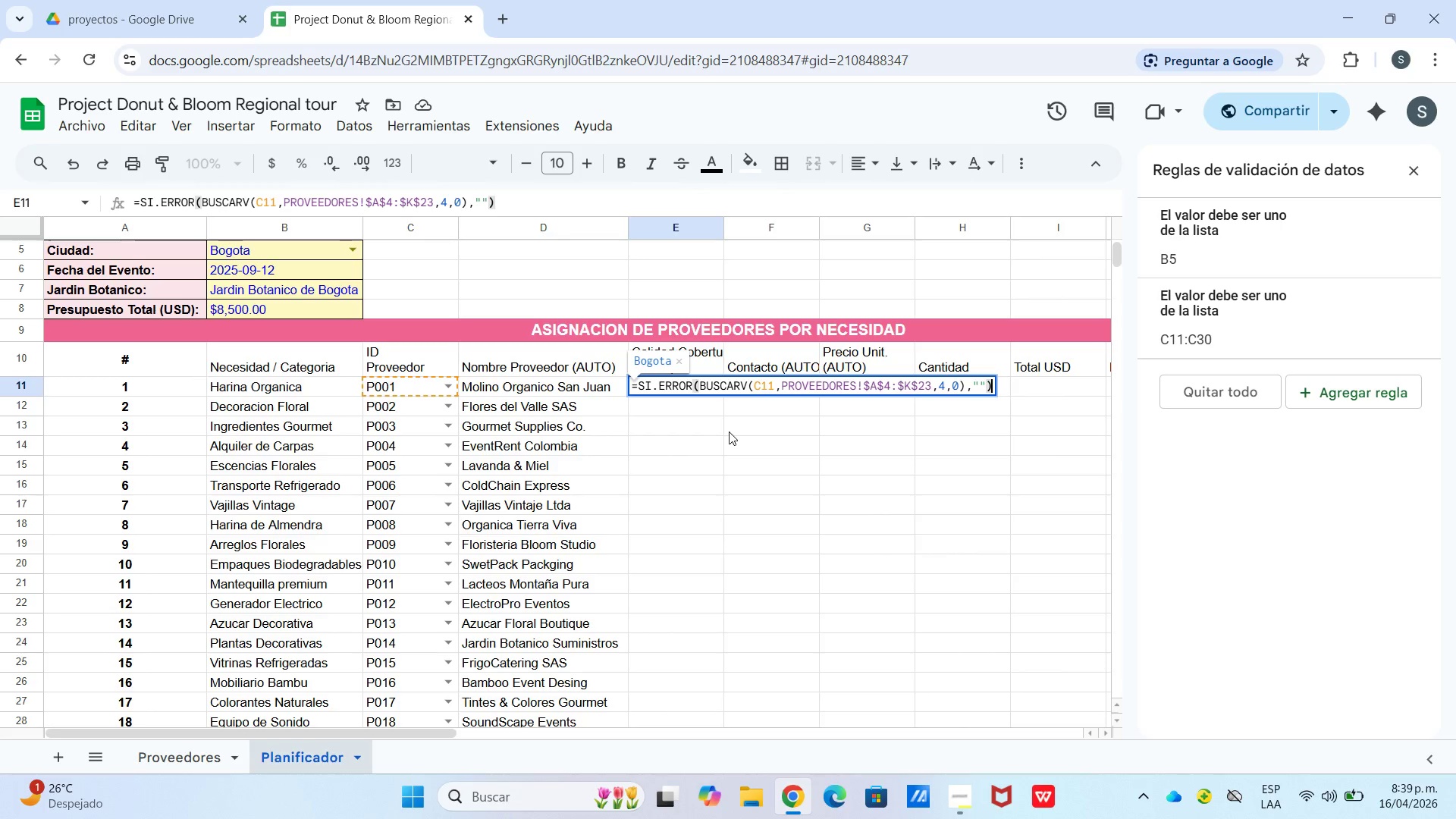 
key(Enter)
 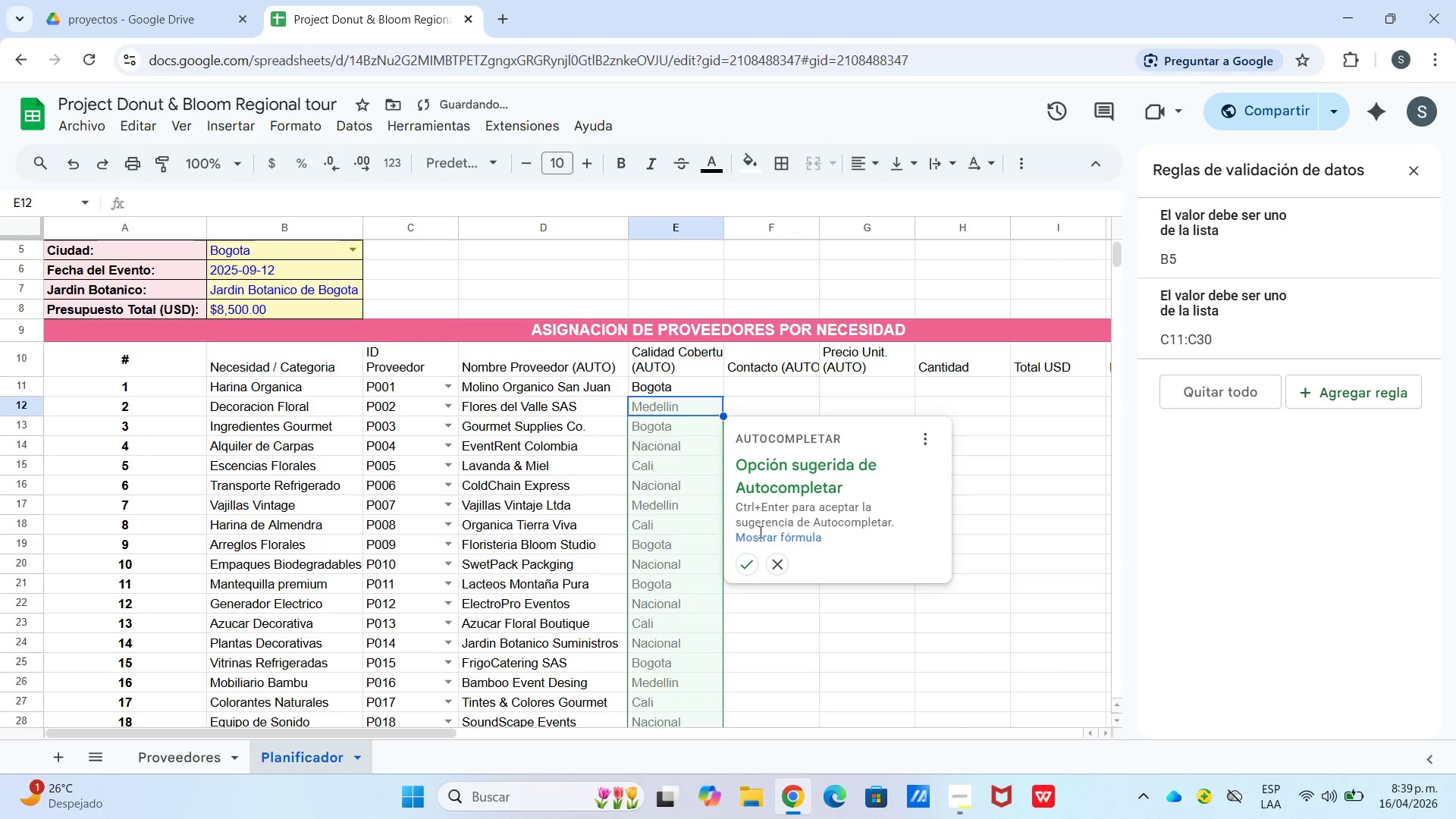 
left_click([745, 565])
 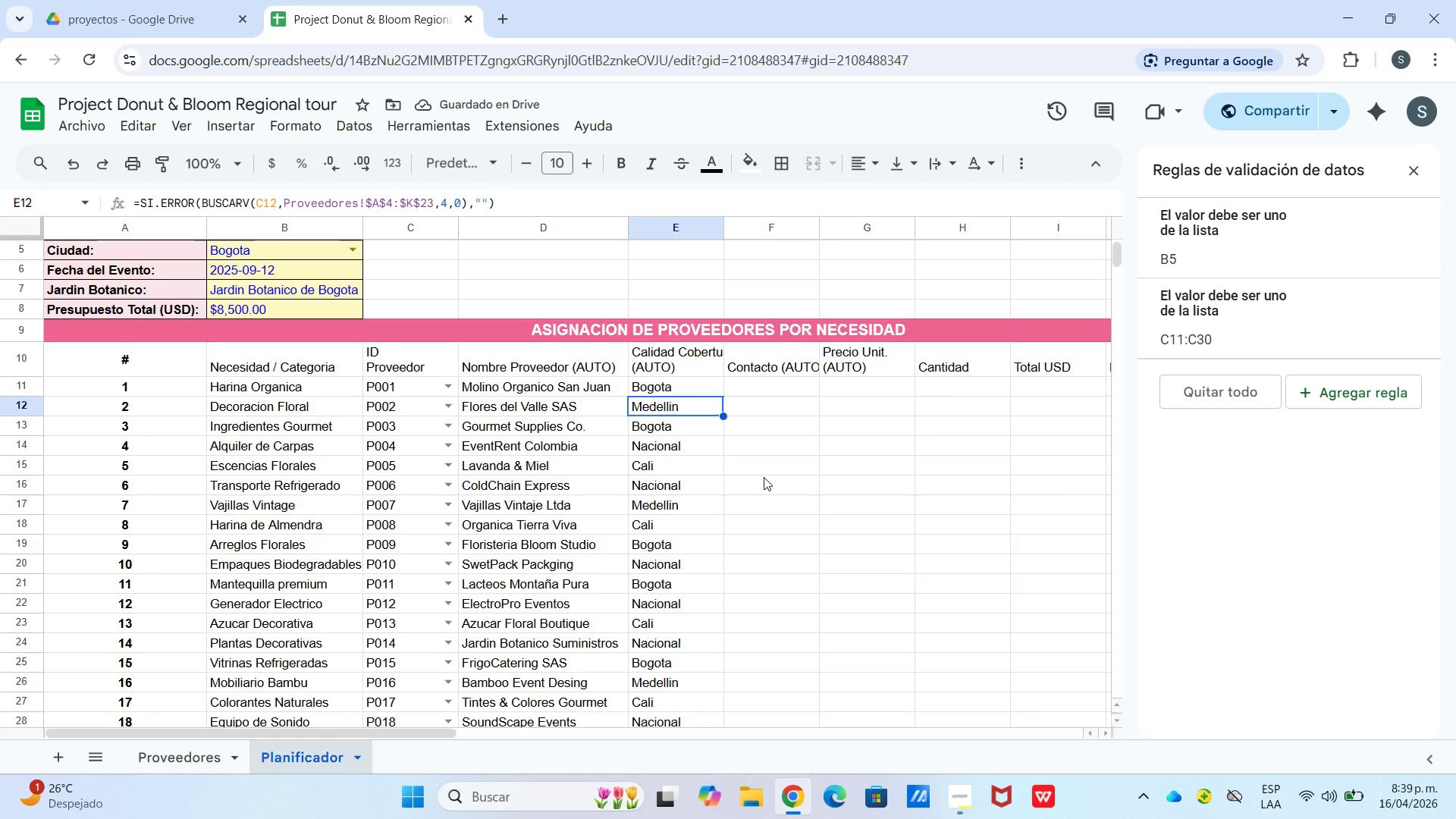 
wait(6.95)
 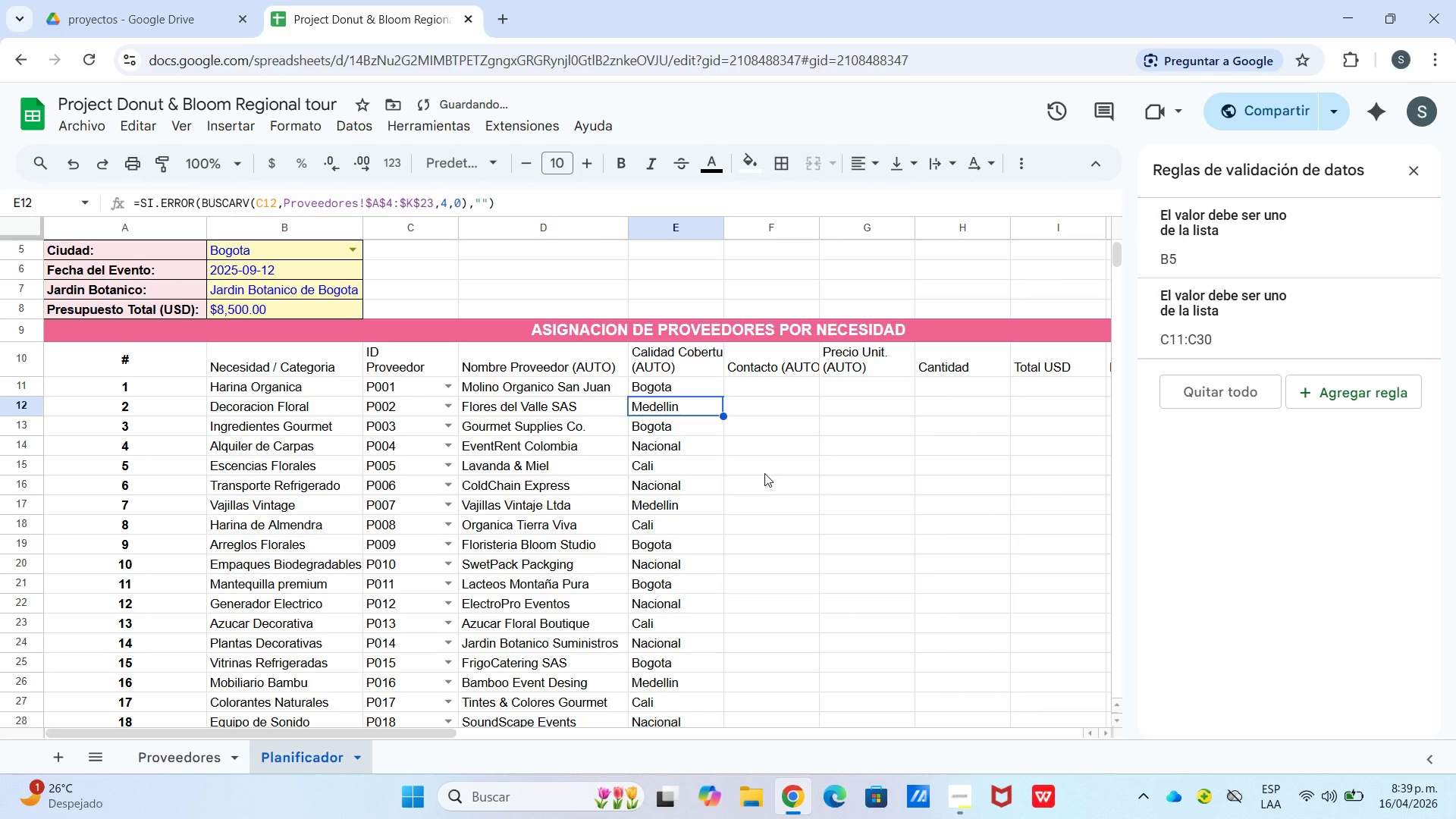 
left_click([655, 384])
 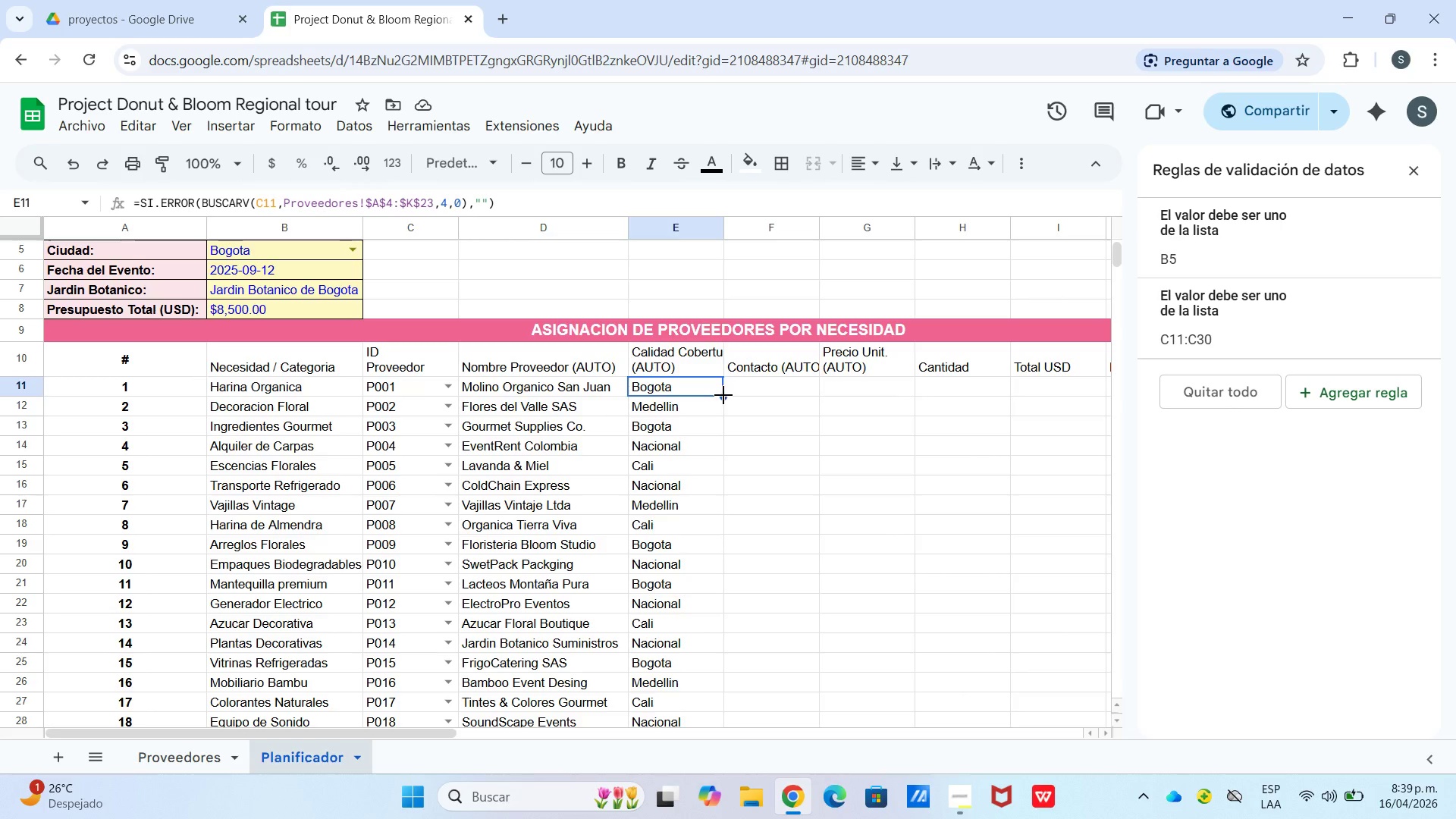 
left_click_drag(start_coordinate=[722, 395], to_coordinate=[745, 394])
 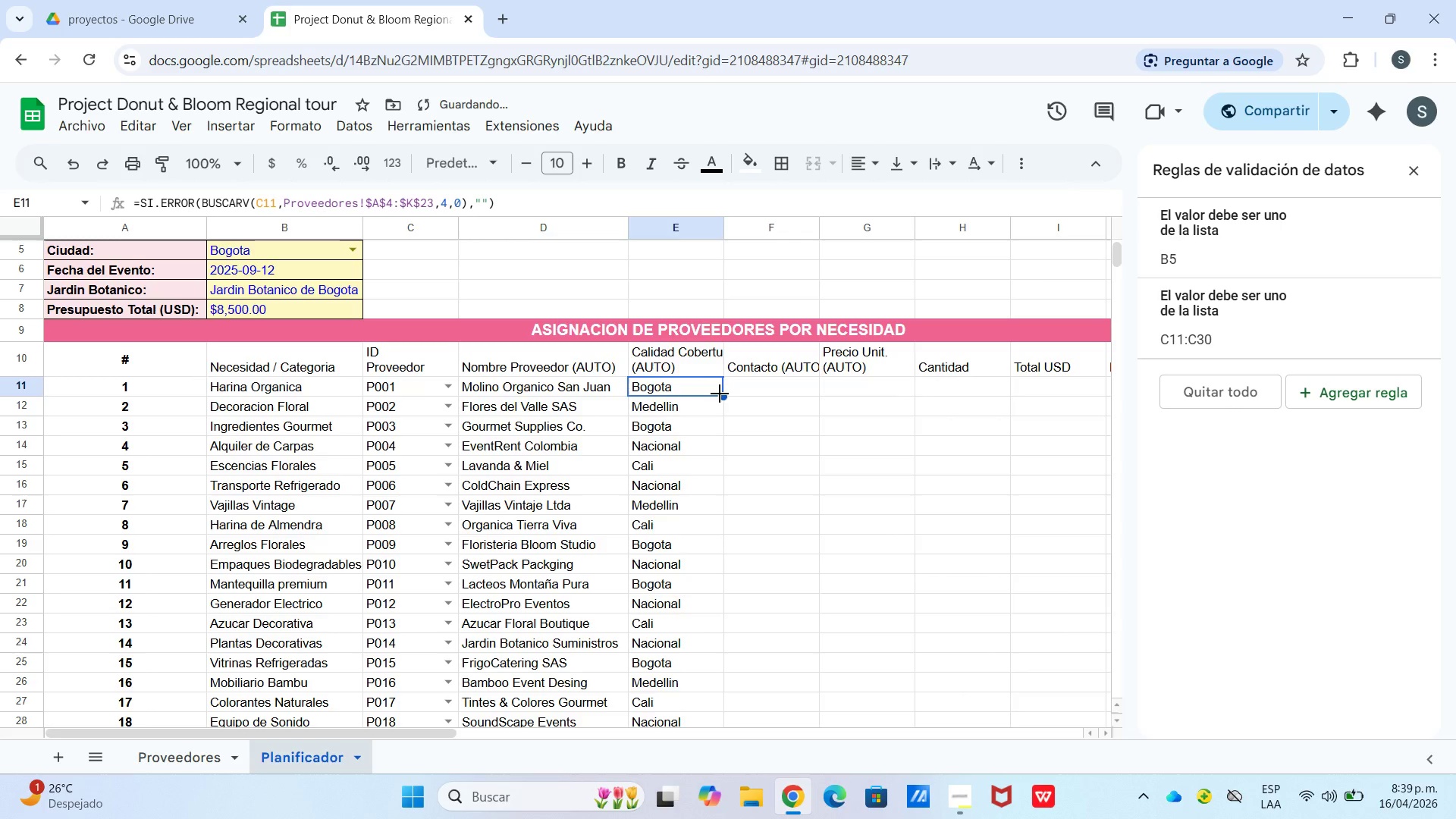 
left_click_drag(start_coordinate=[723, 396], to_coordinate=[744, 395])
 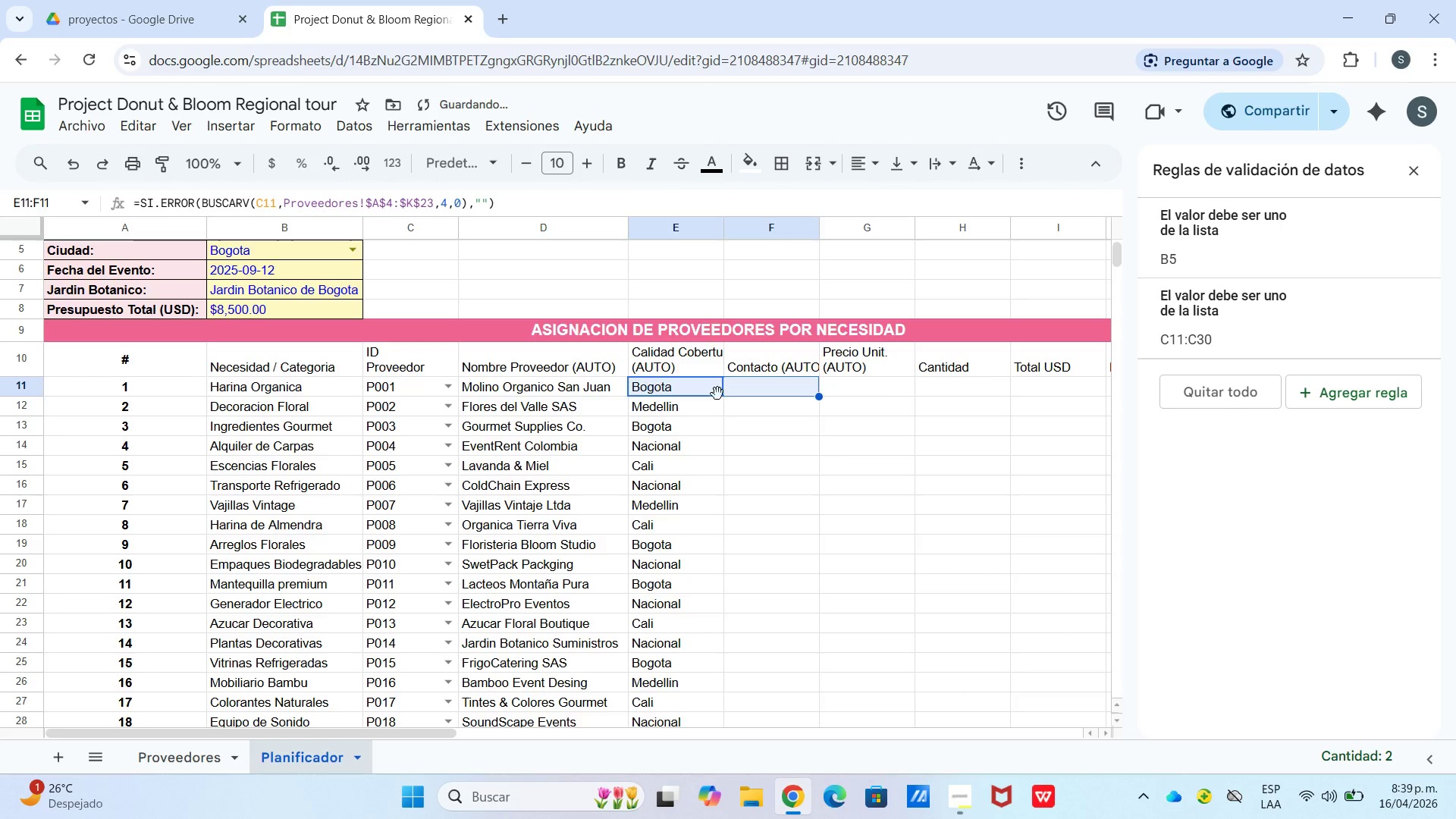 
left_click([717, 388])
 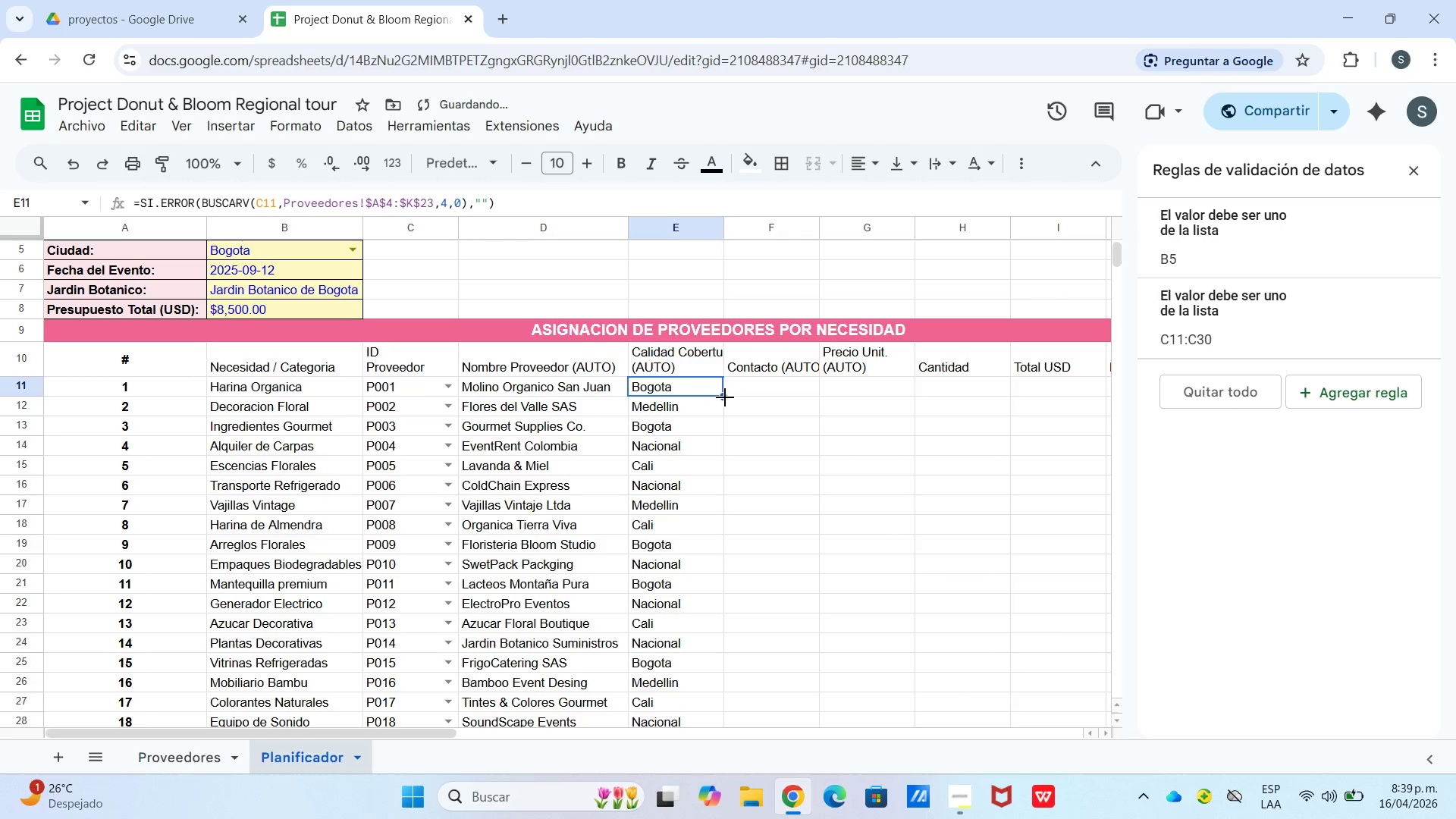 
left_click_drag(start_coordinate=[725, 397], to_coordinate=[745, 391])
 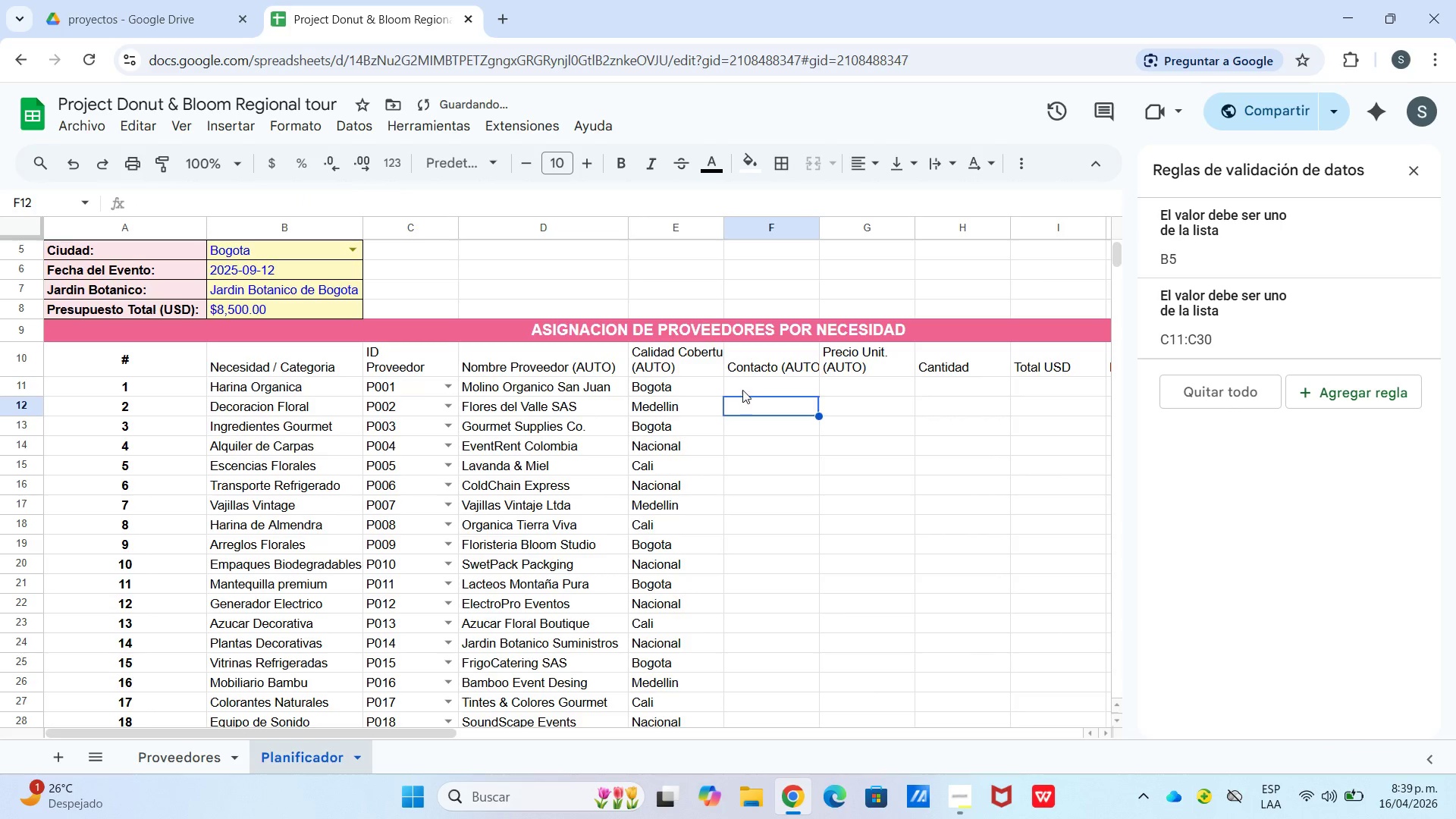 
double_click([745, 386])
 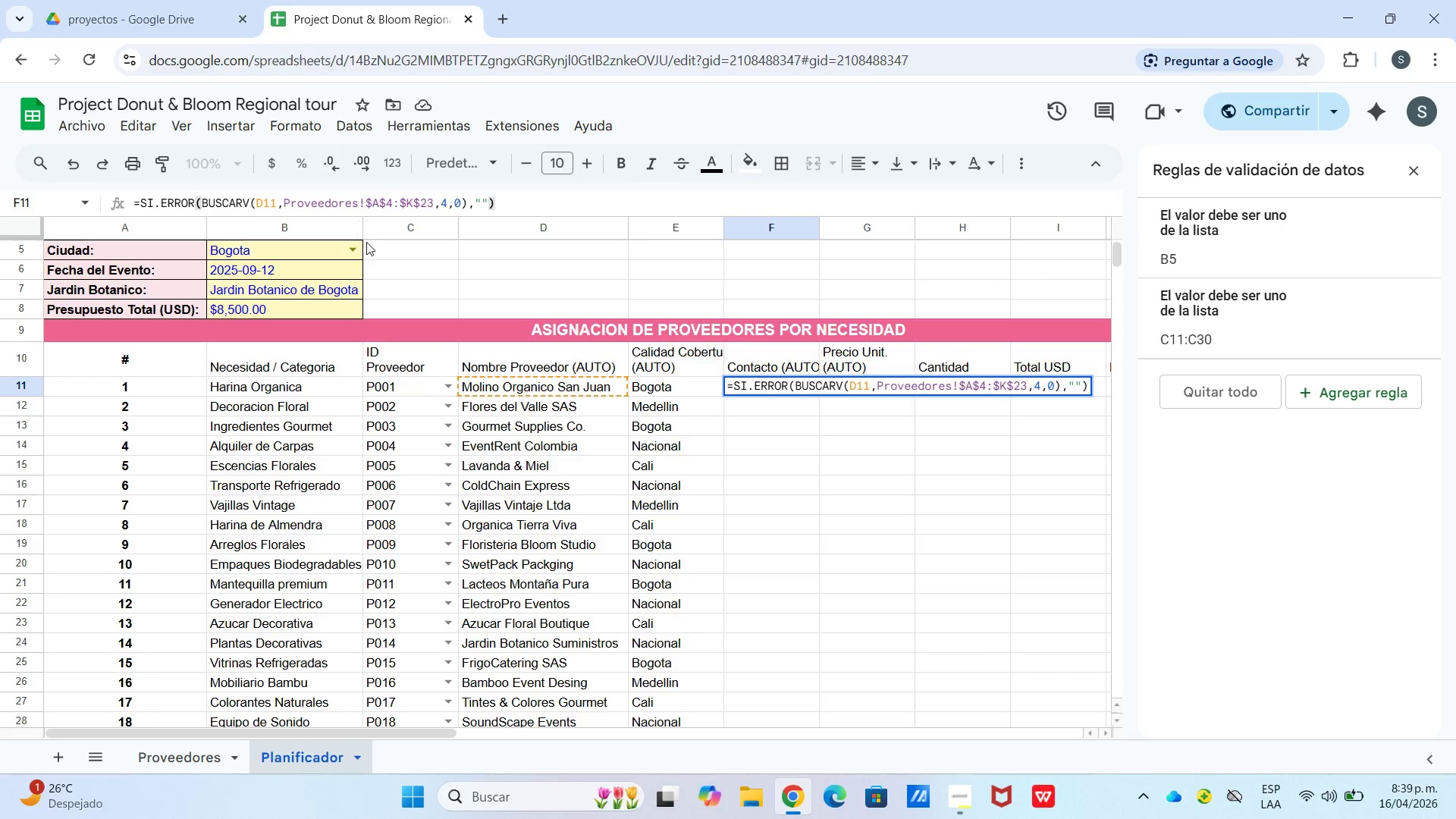 
wait(5.75)
 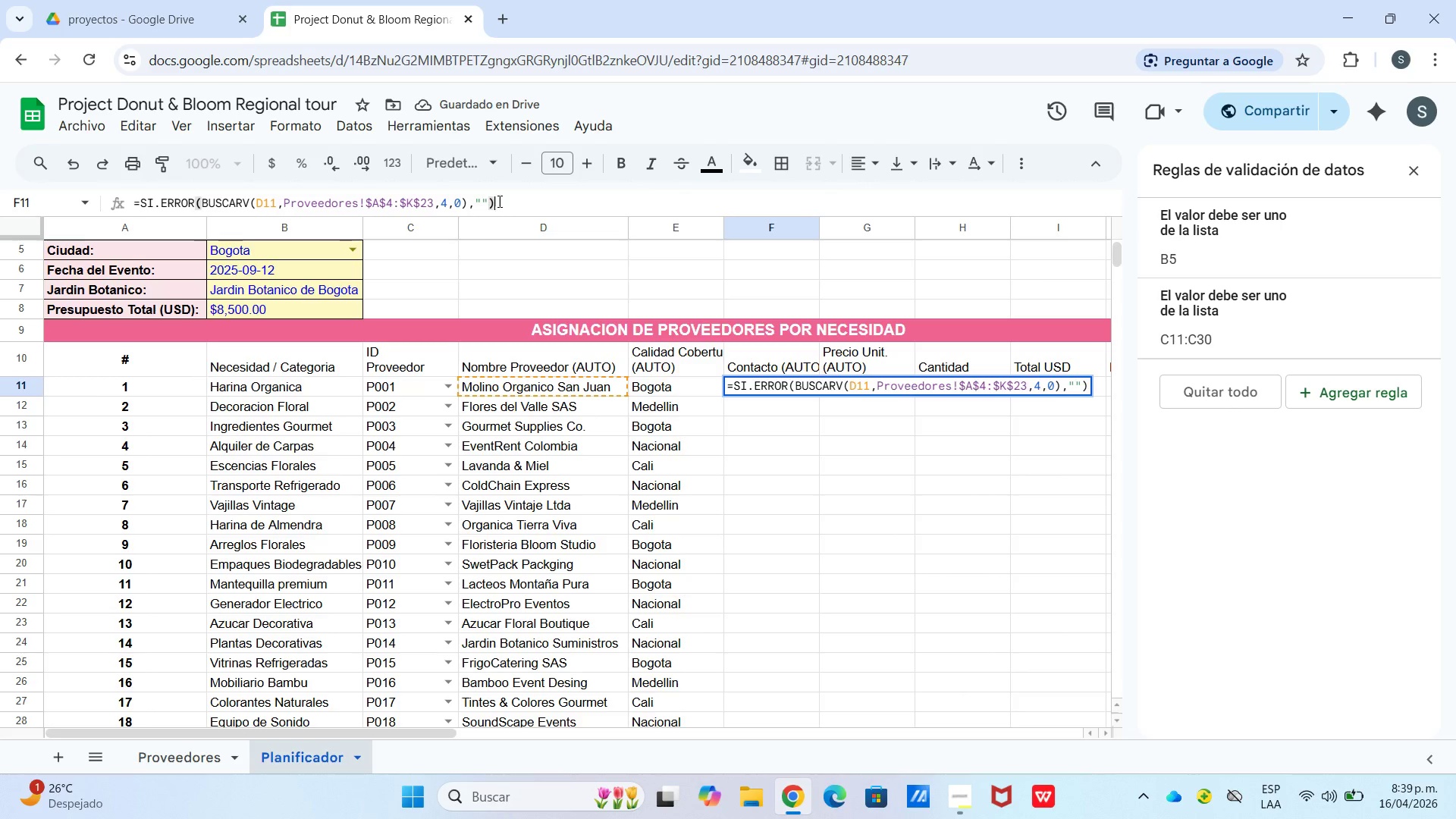 
left_click([261, 198])
 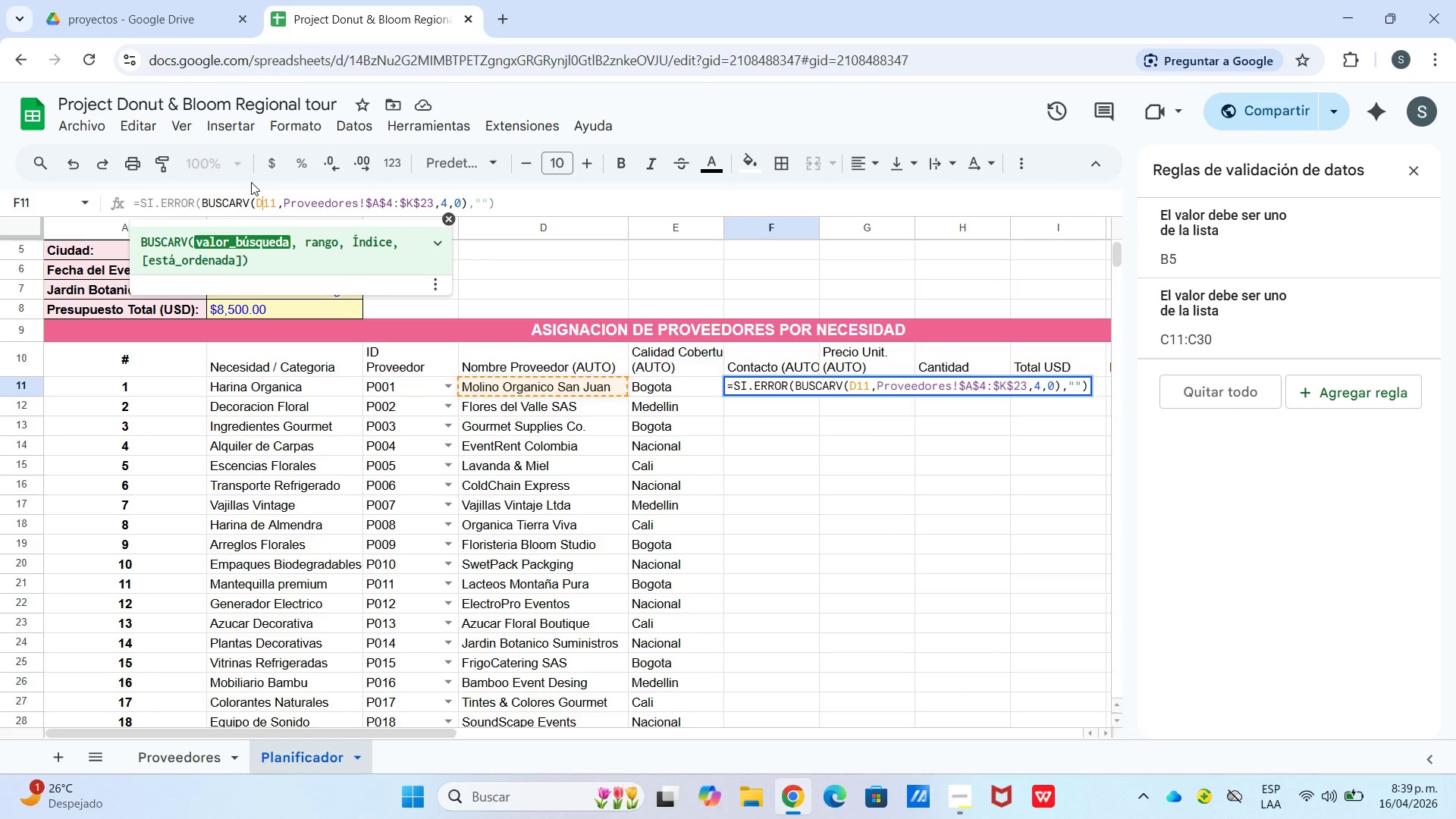 
key(Backspace)
 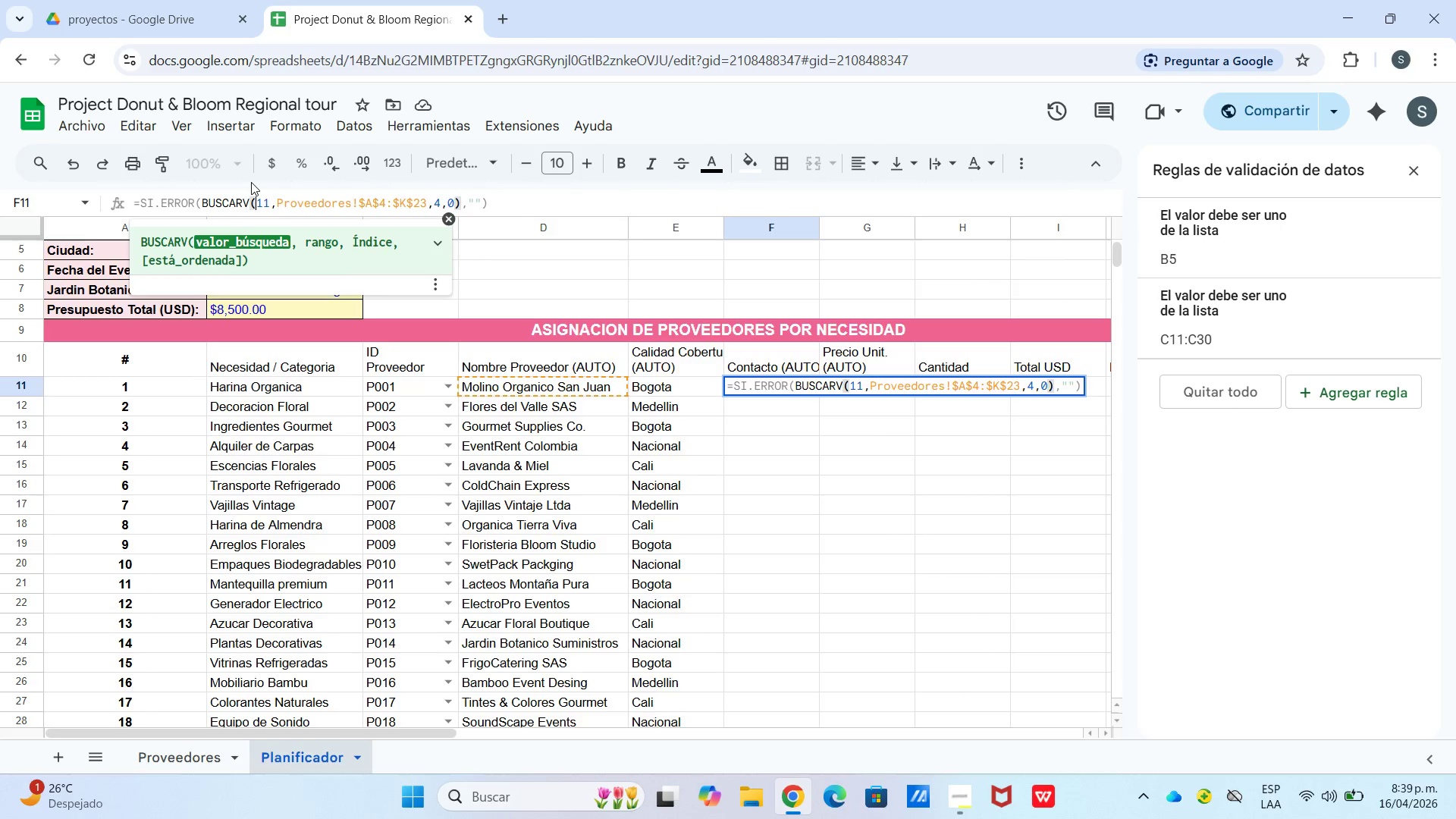 
key(C)
 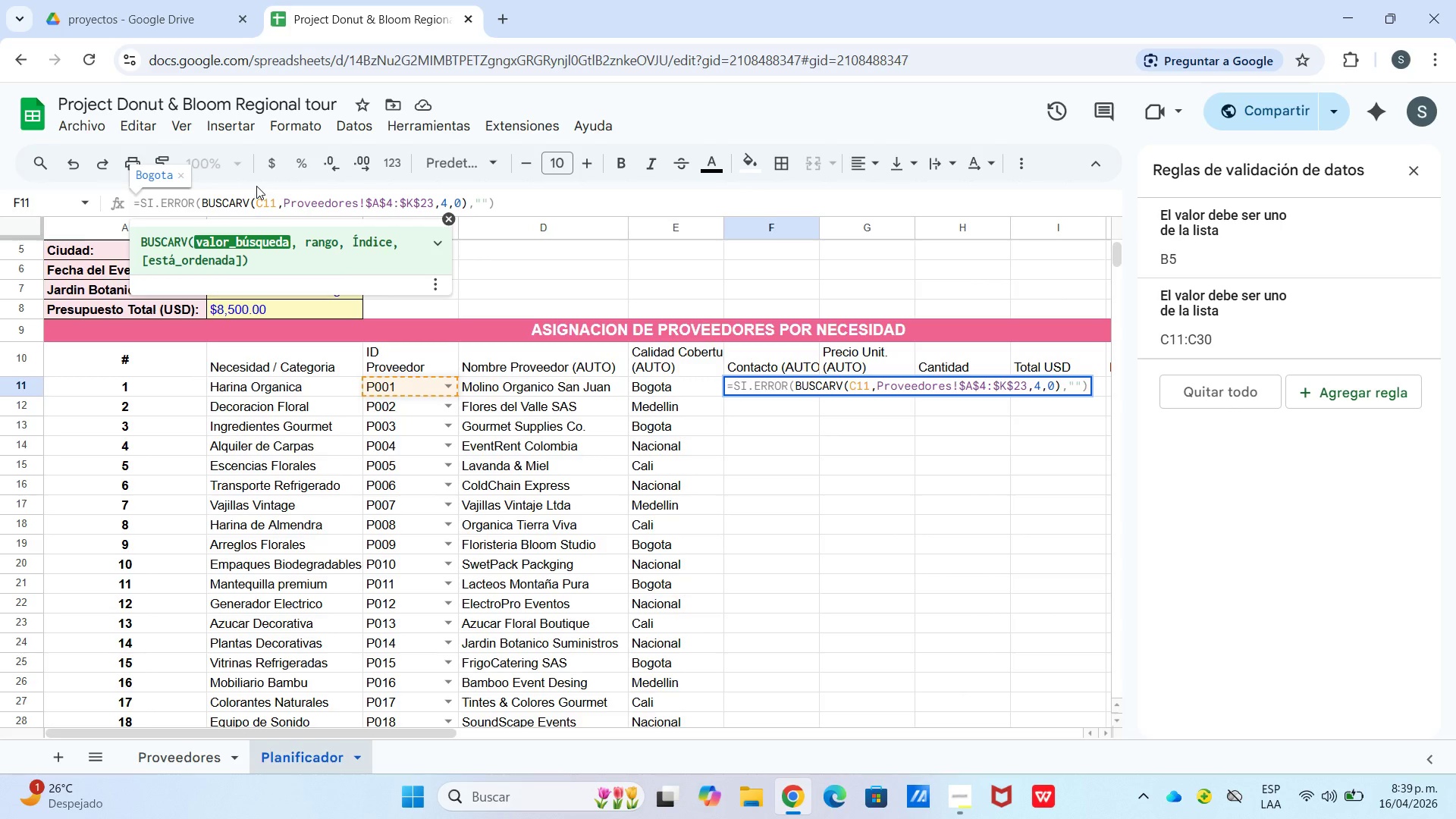 
wait(7.02)
 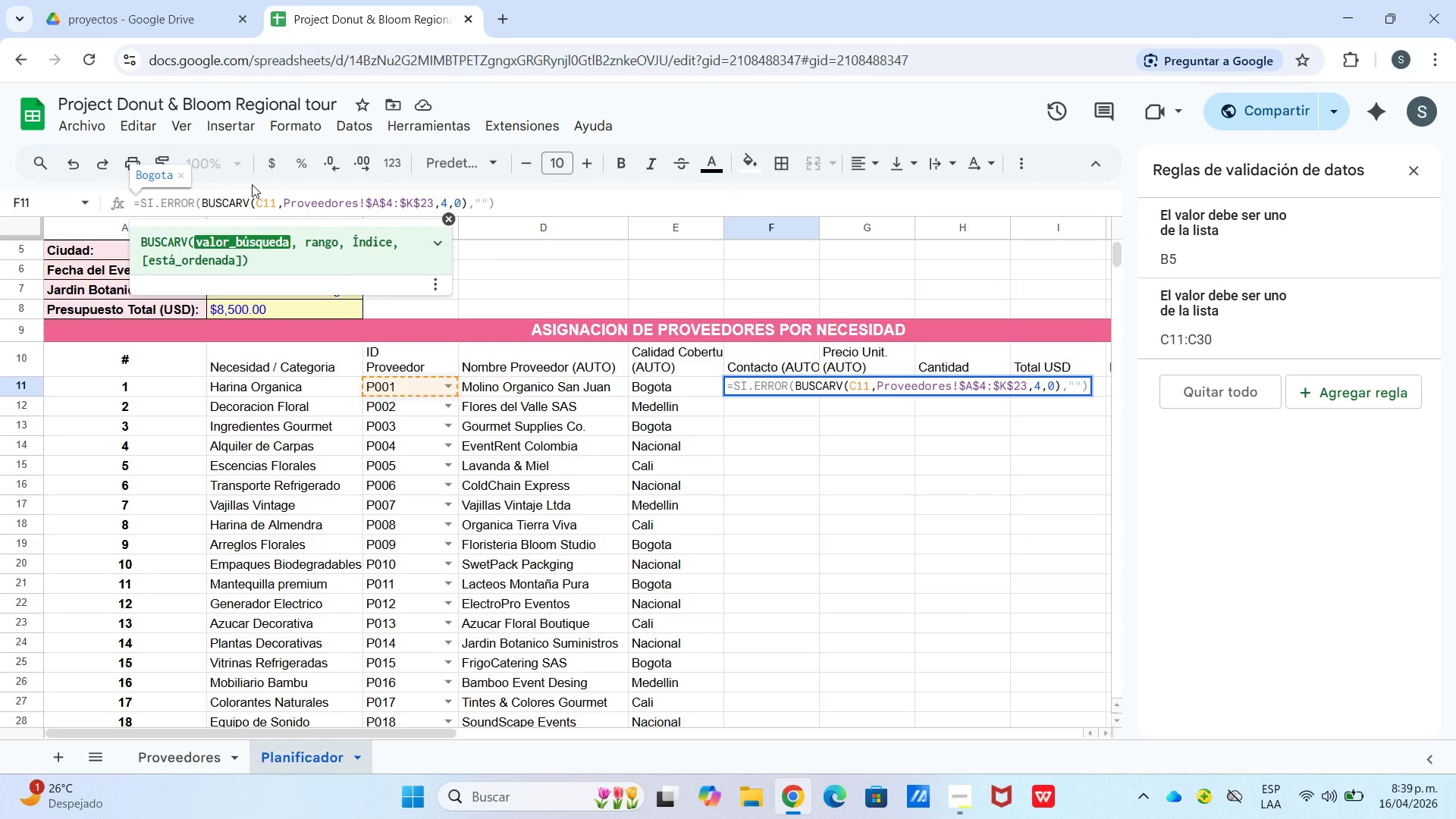 
left_click([449, 202])
 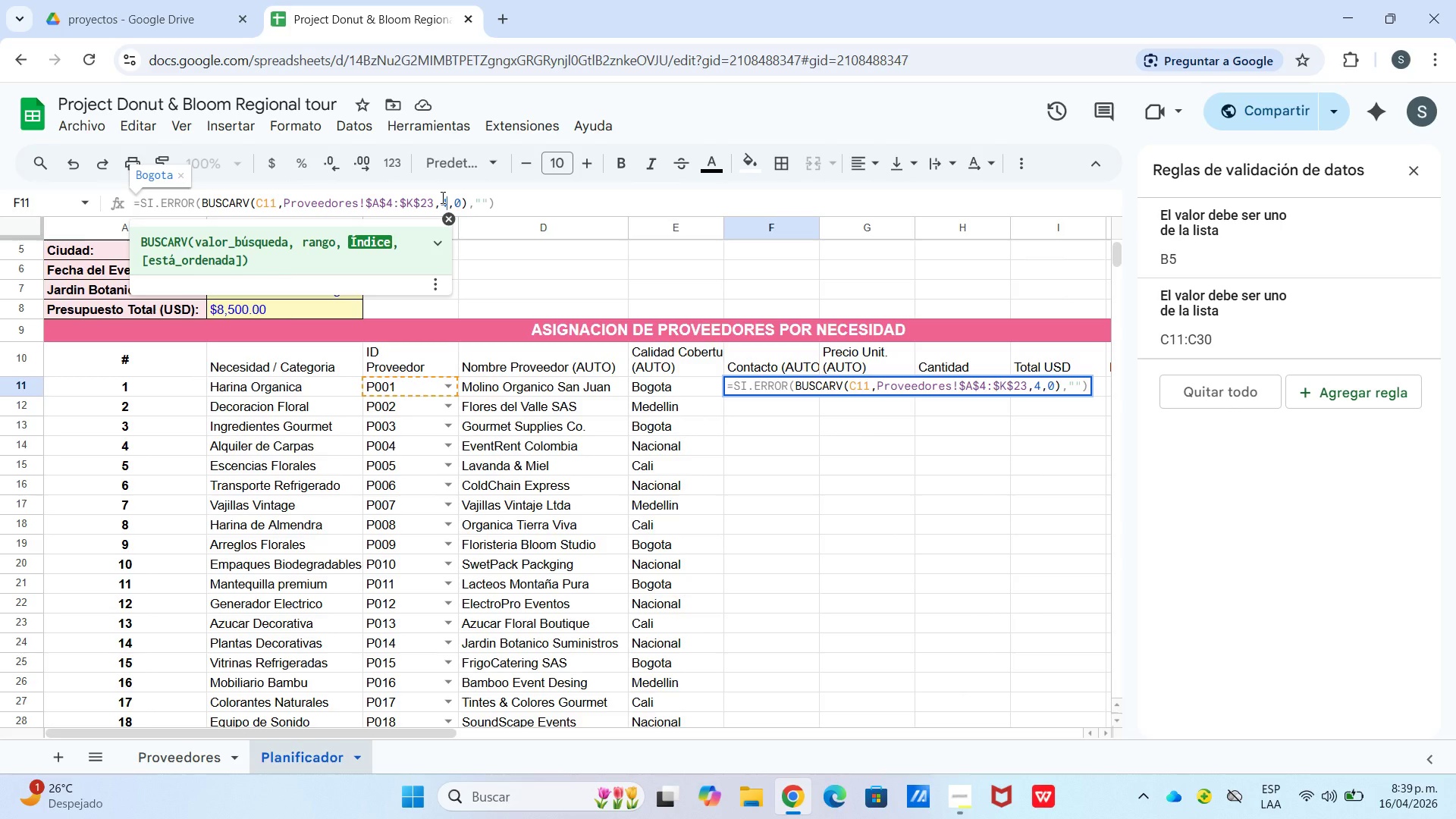 
key(Backspace)
 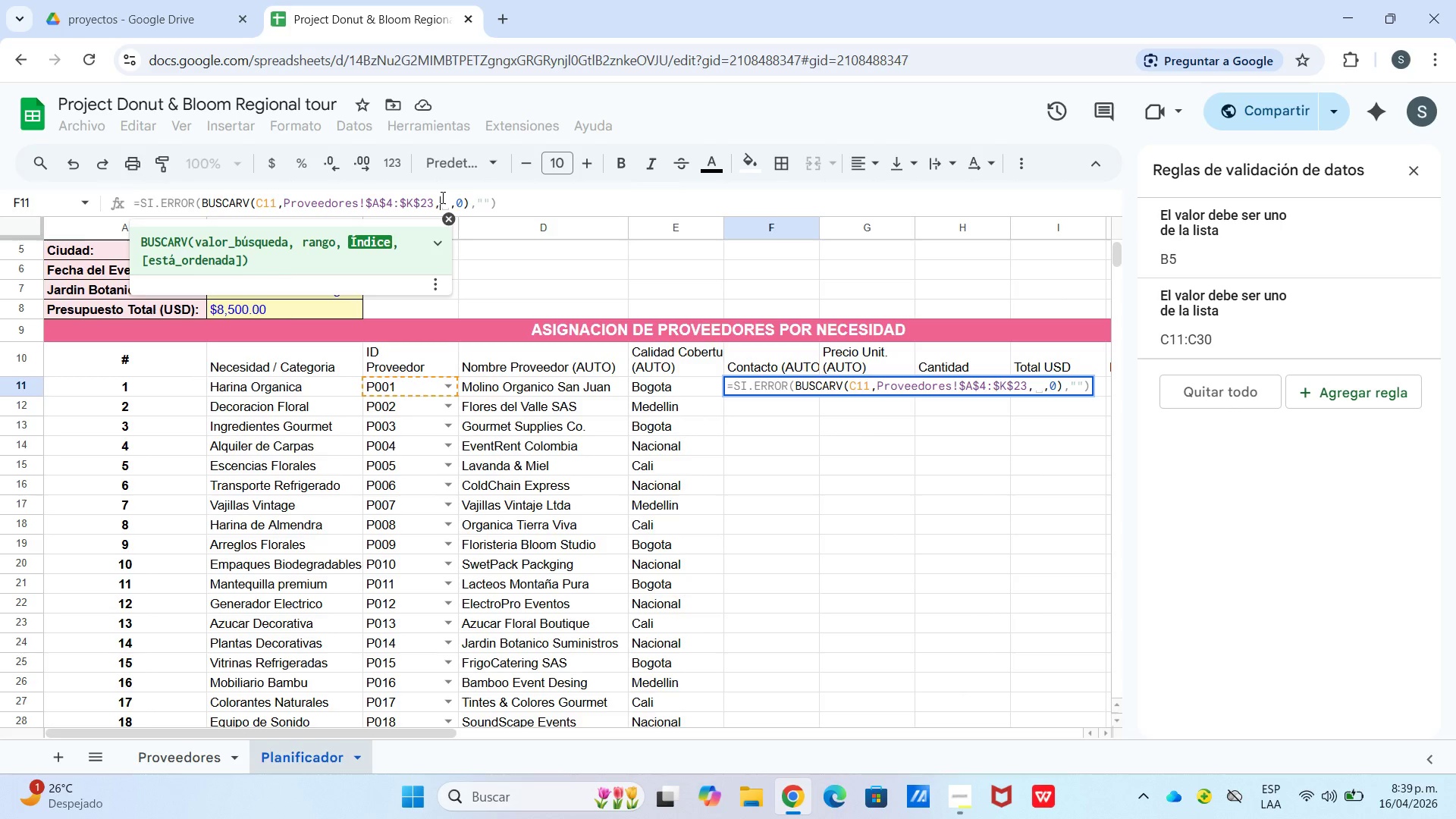 
key(5)
 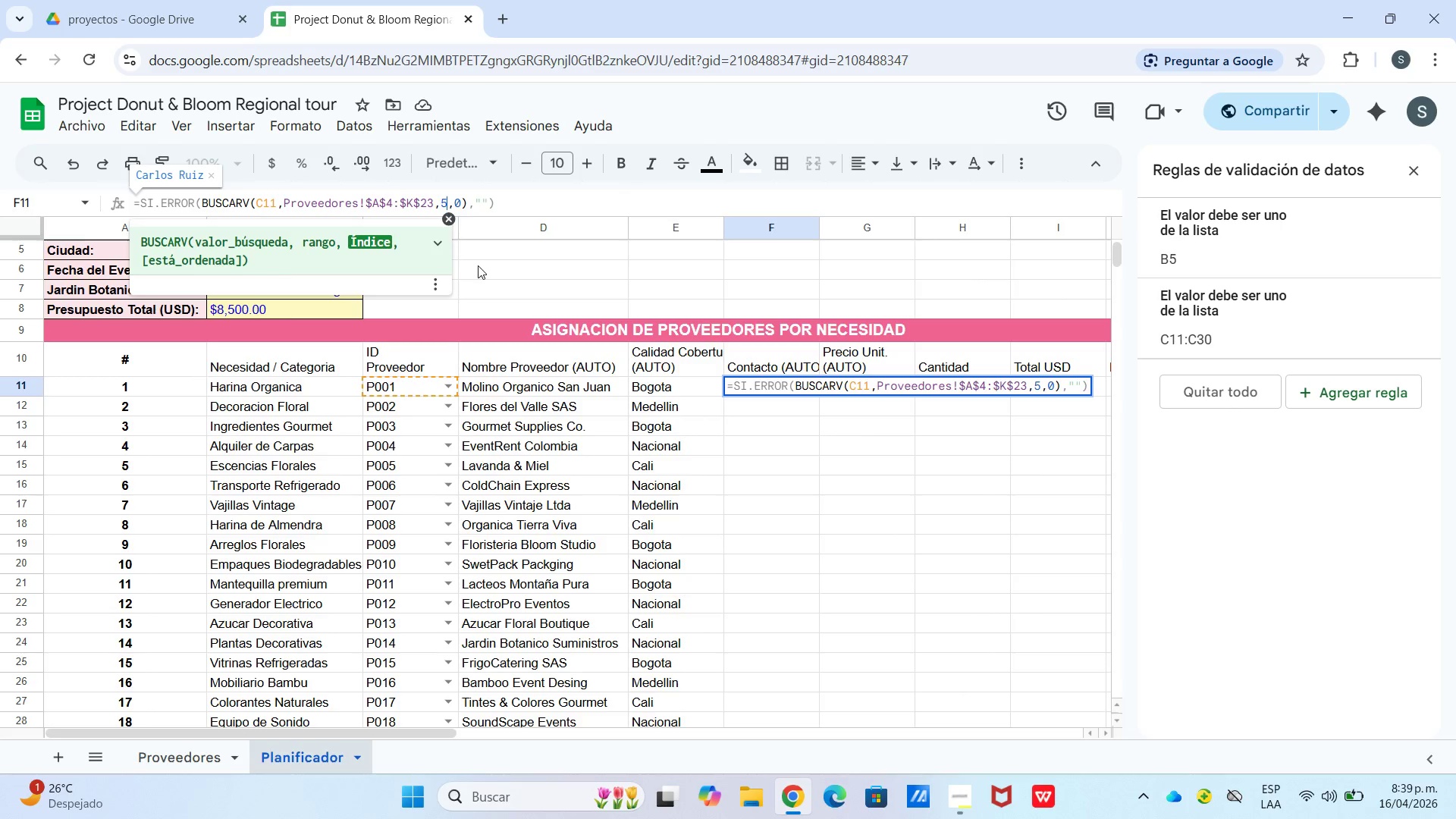 
key(Enter)
 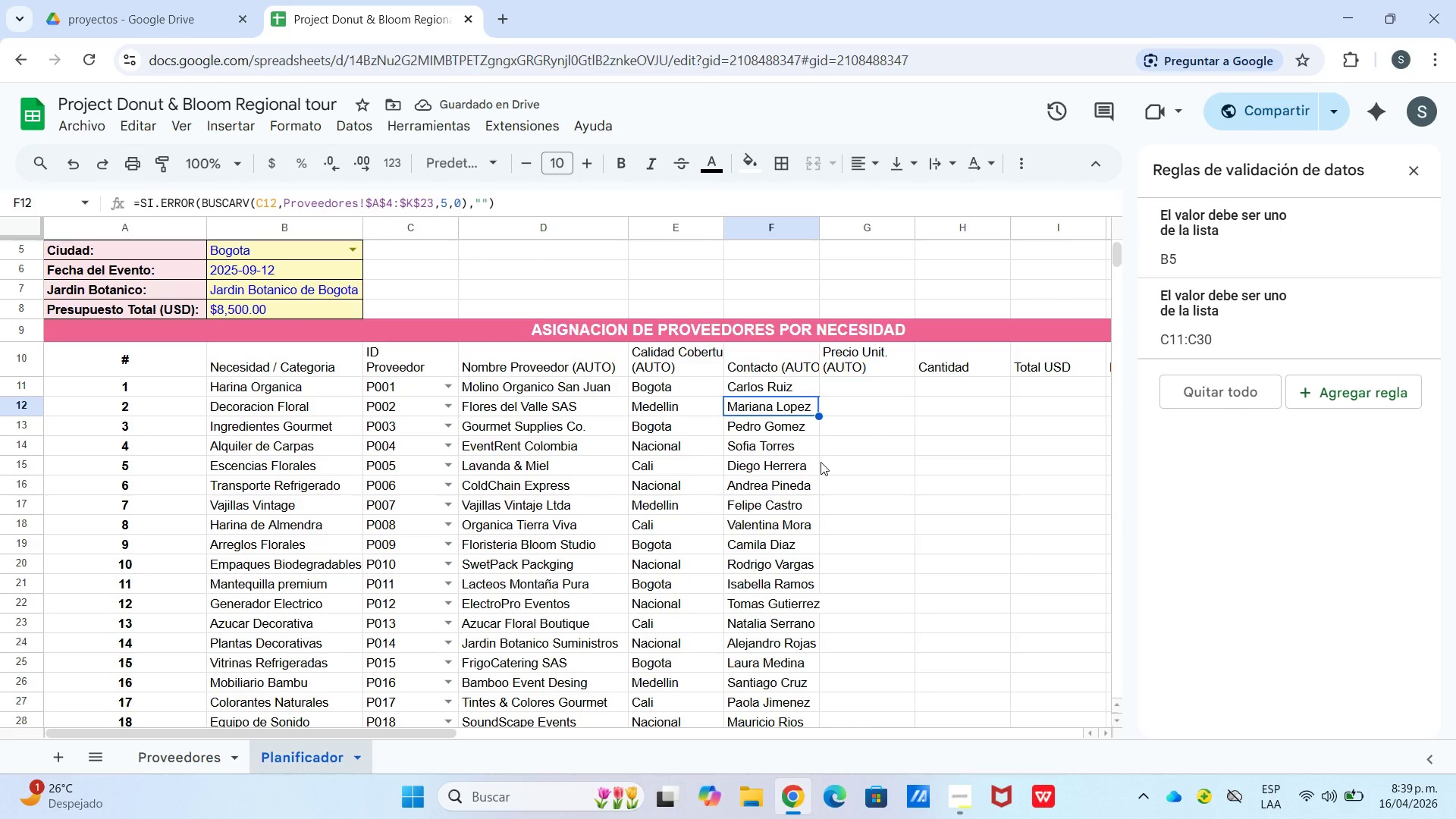 
wait(5.69)
 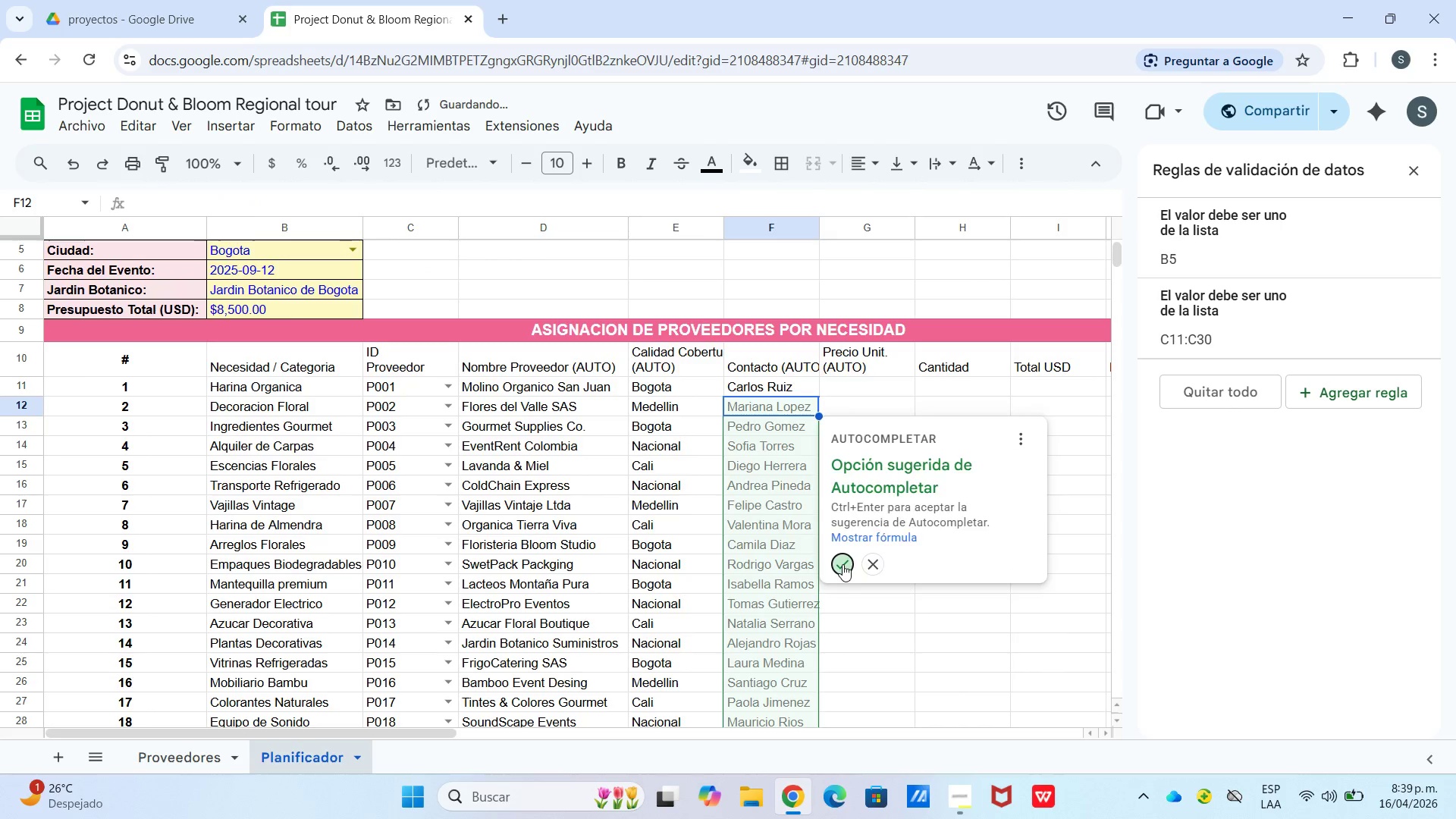 
left_click([845, 375])
 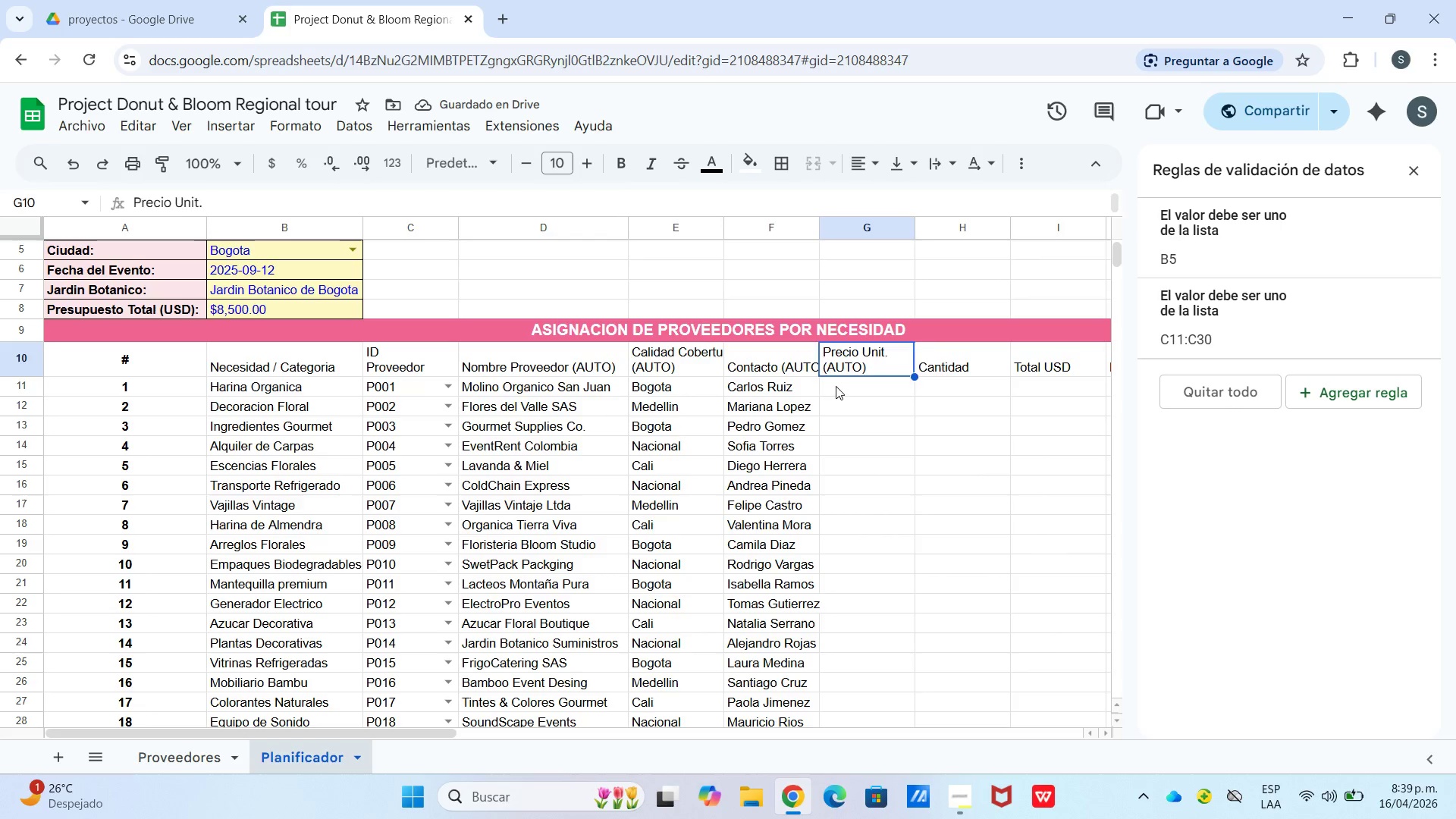 
left_click([836, 386])
 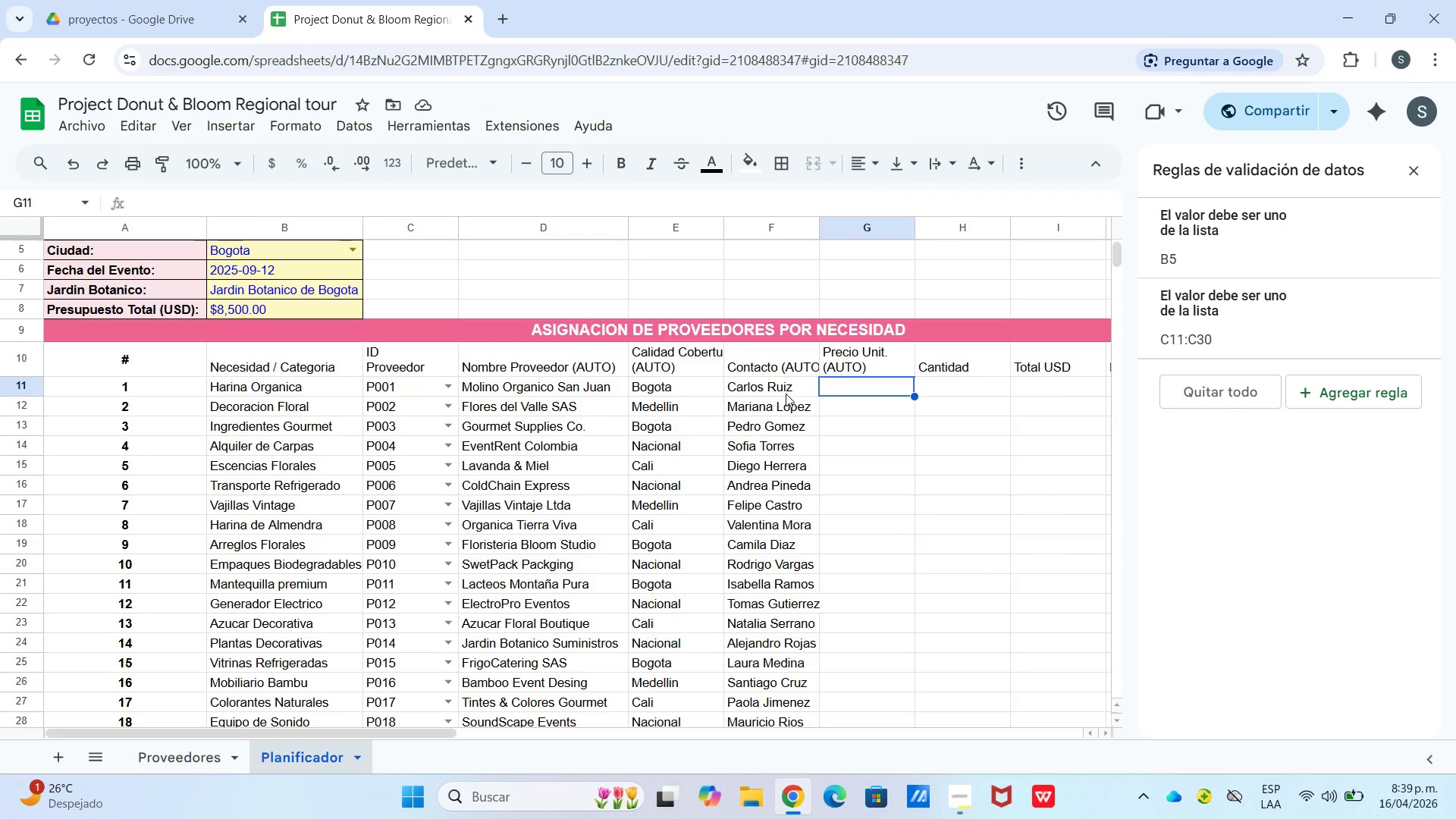 
left_click([784, 394])
 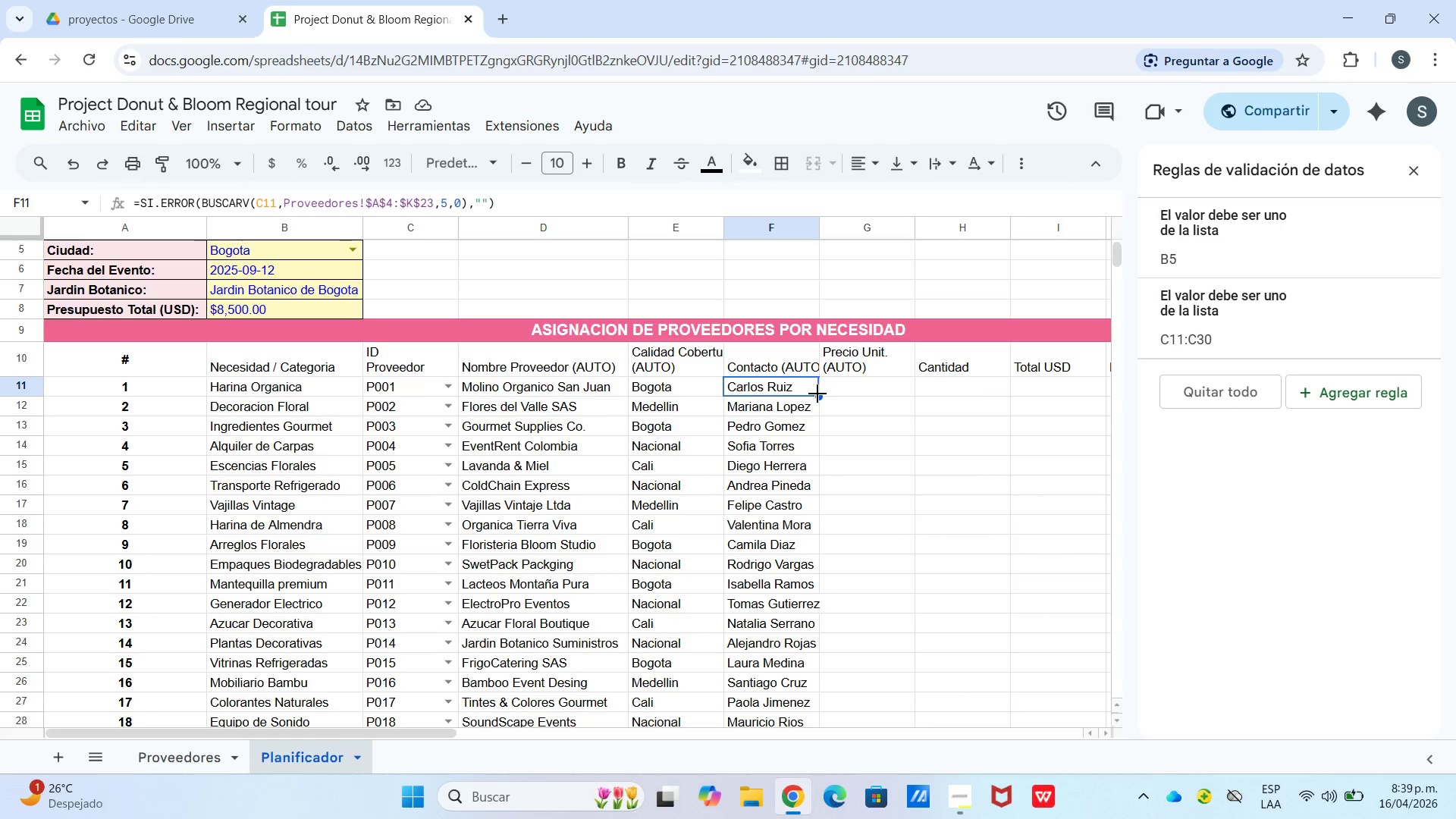 
left_click([821, 394])
 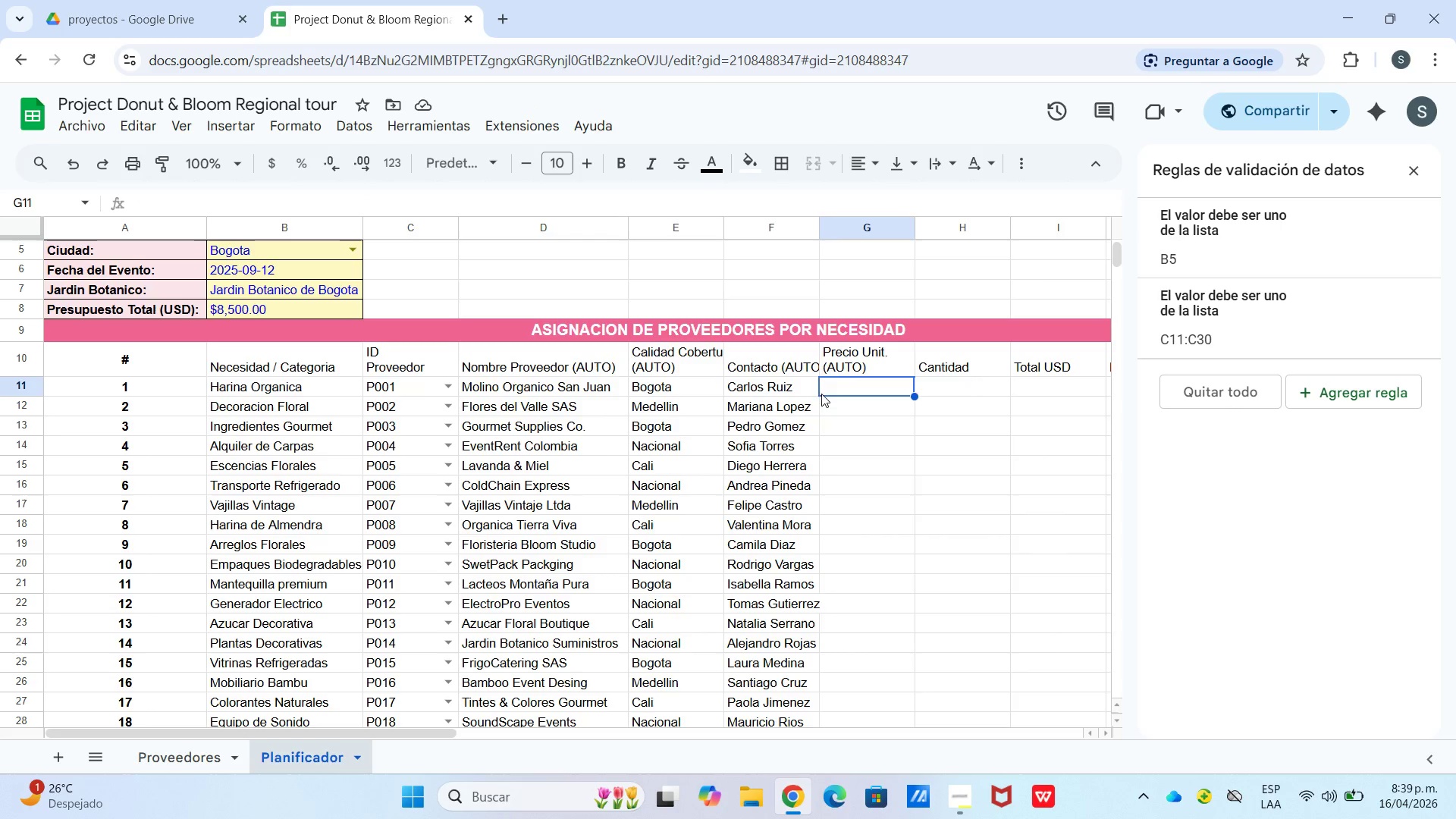 
double_click([807, 394])
 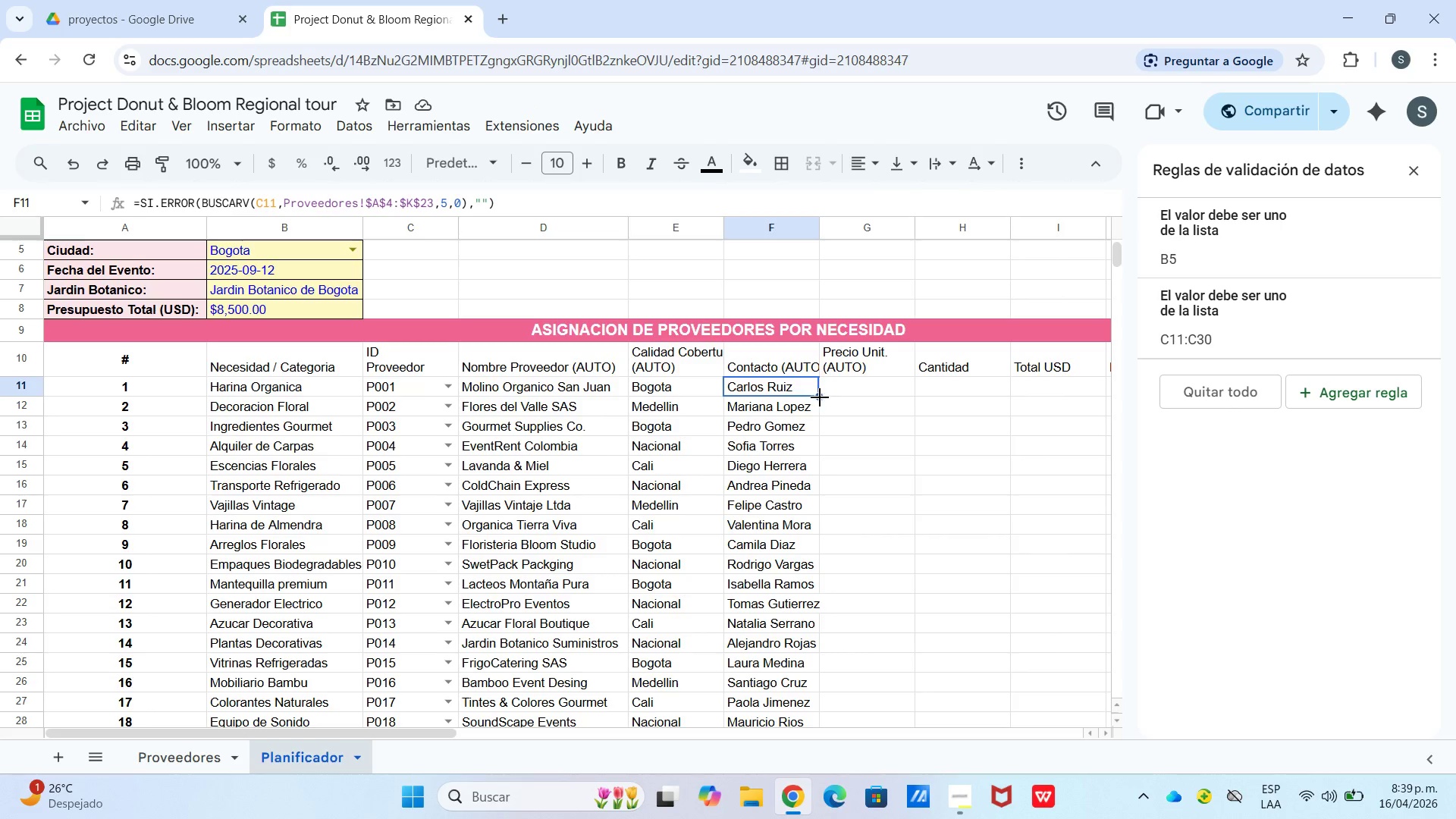 
left_click_drag(start_coordinate=[820, 397], to_coordinate=[835, 398])
 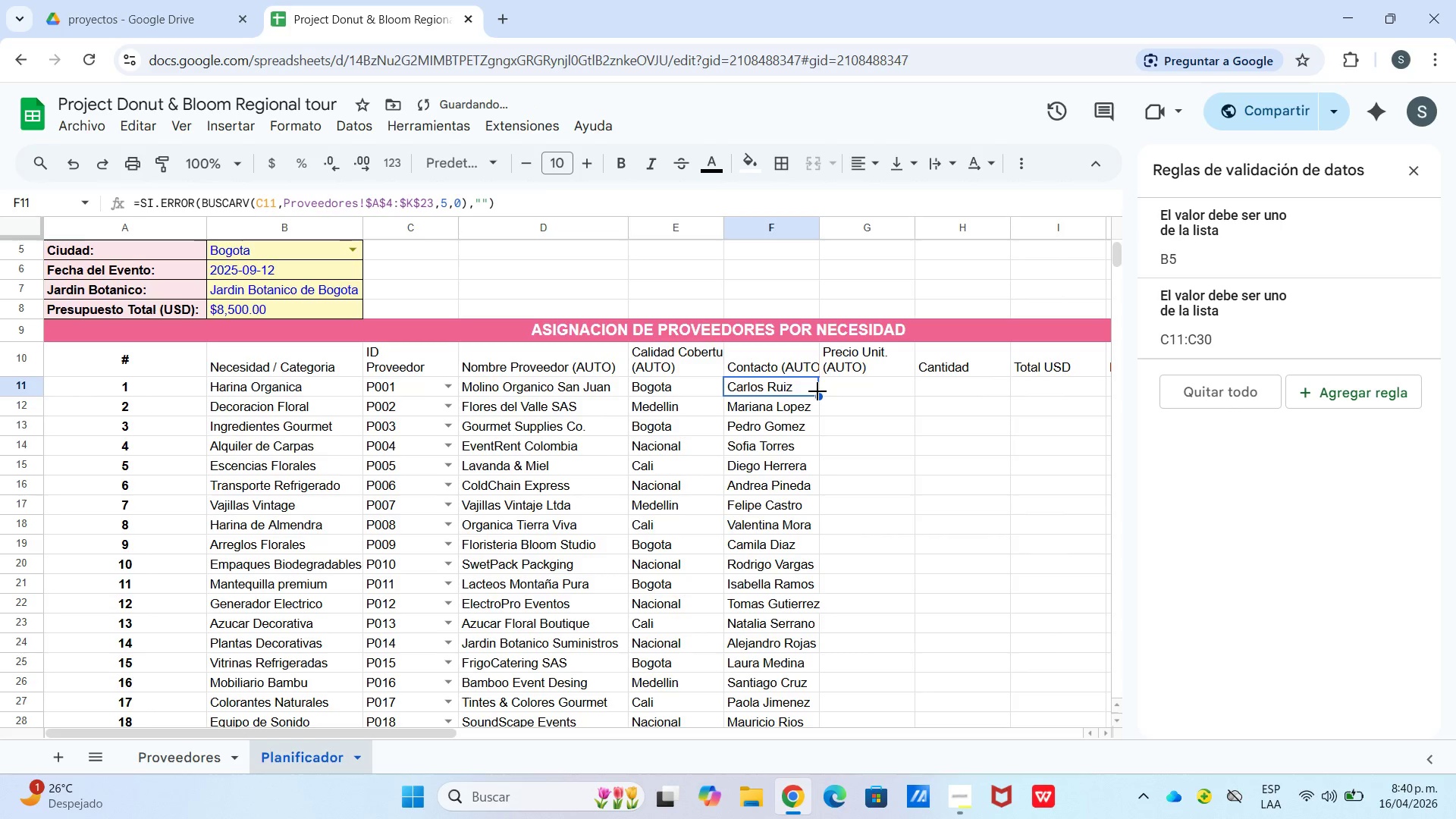 
left_click_drag(start_coordinate=[819, 397], to_coordinate=[844, 392])
 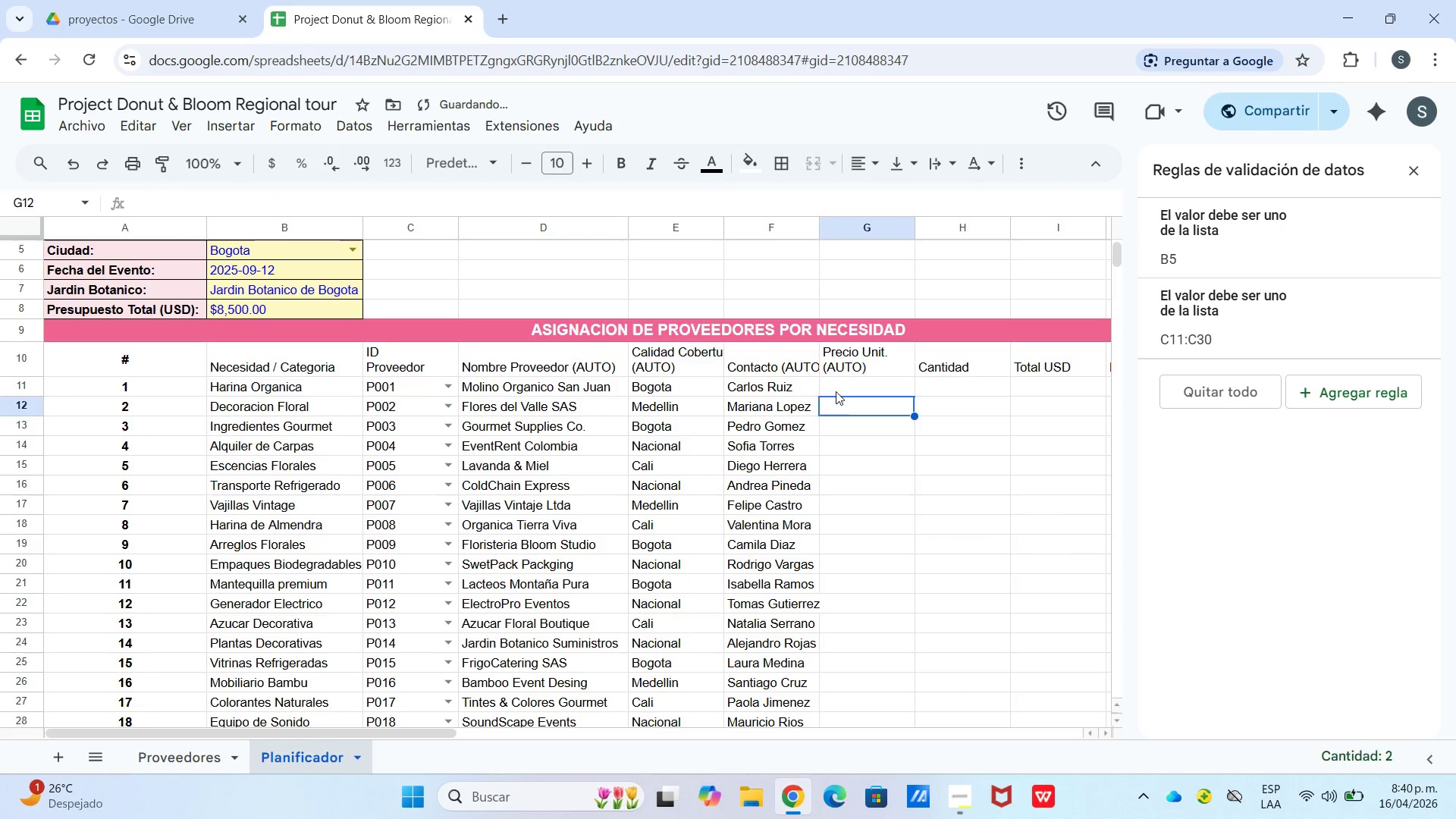 
double_click([835, 391])
 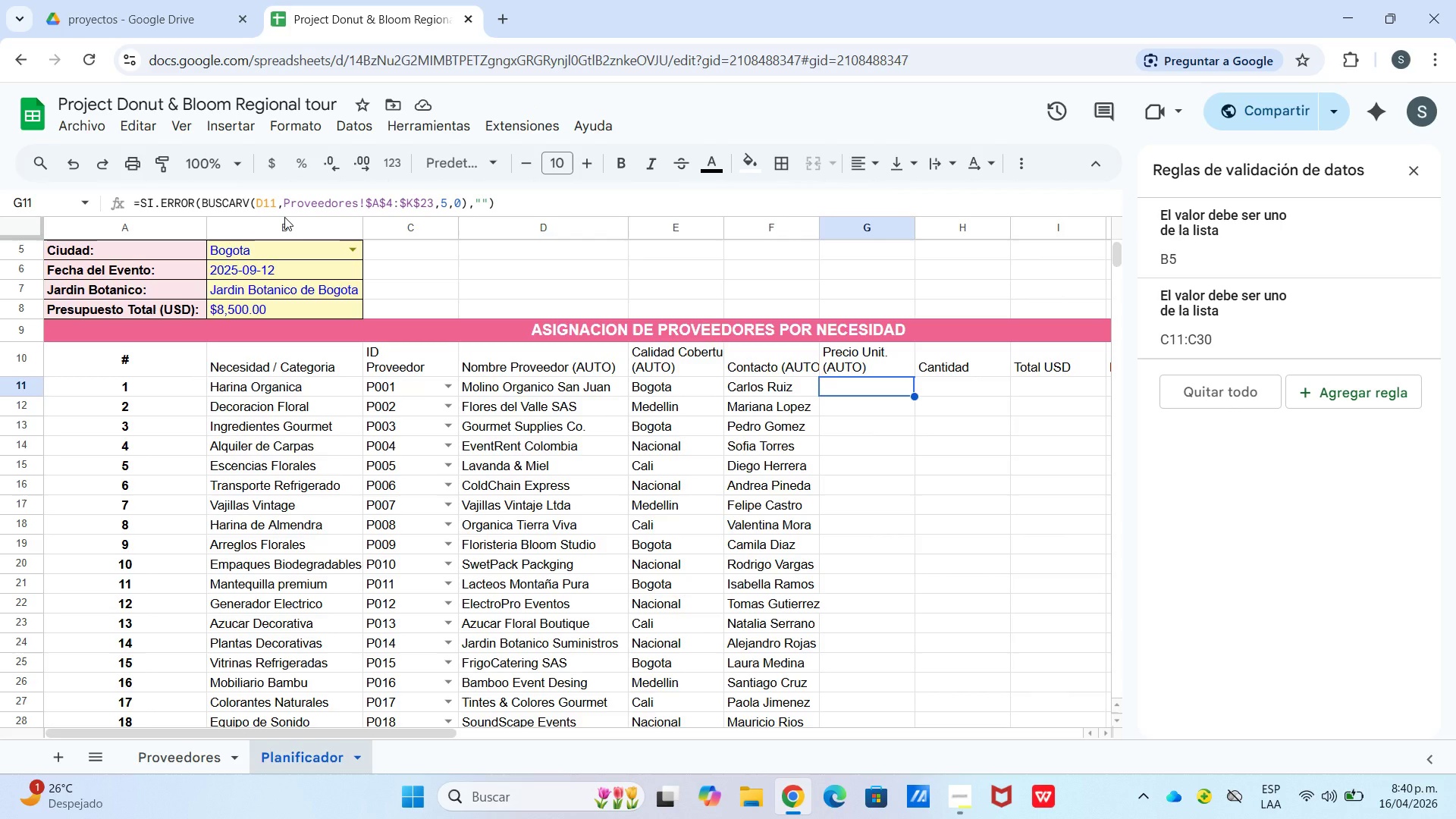 
wait(7.02)
 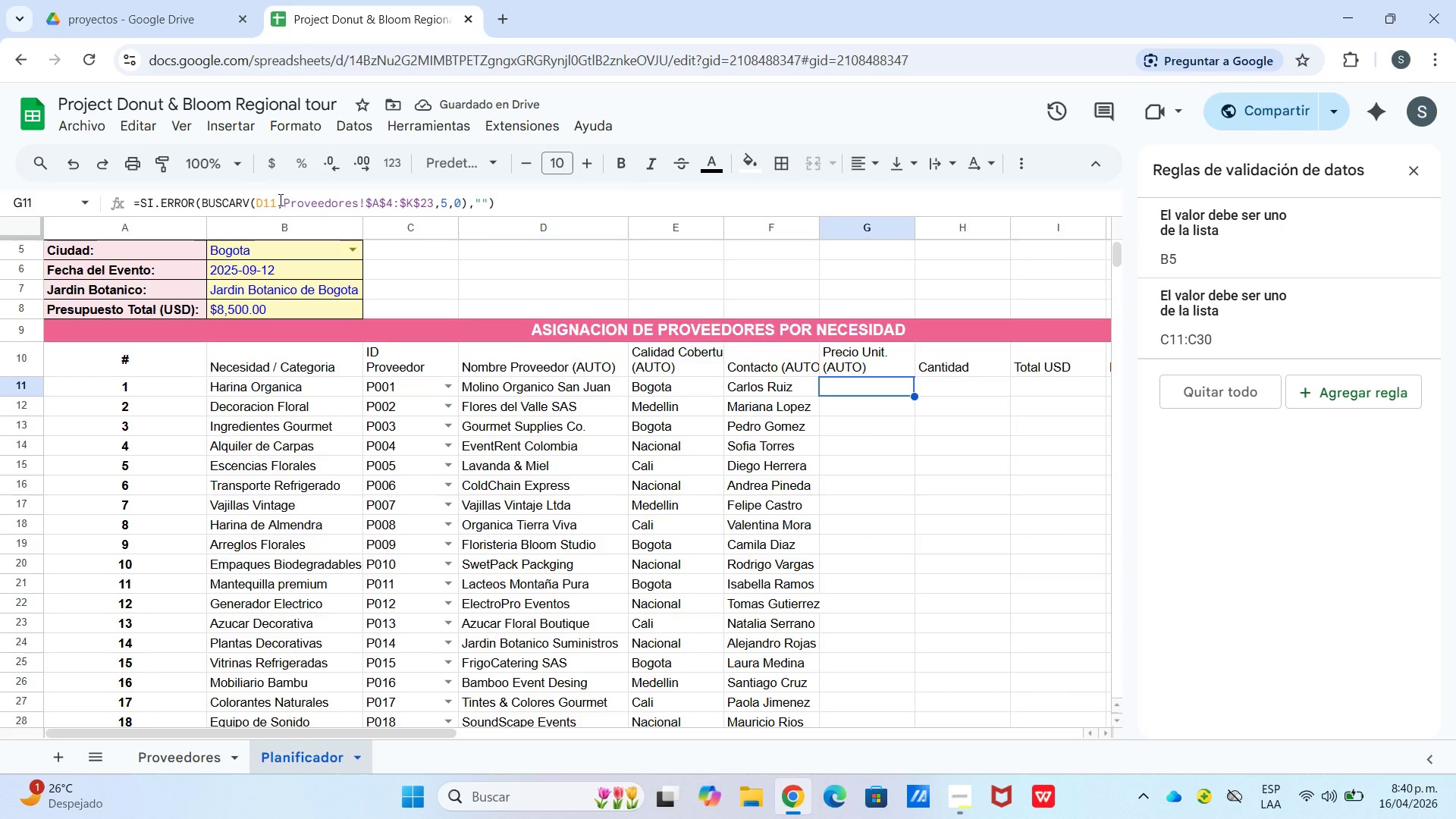 
left_click([264, 204])
 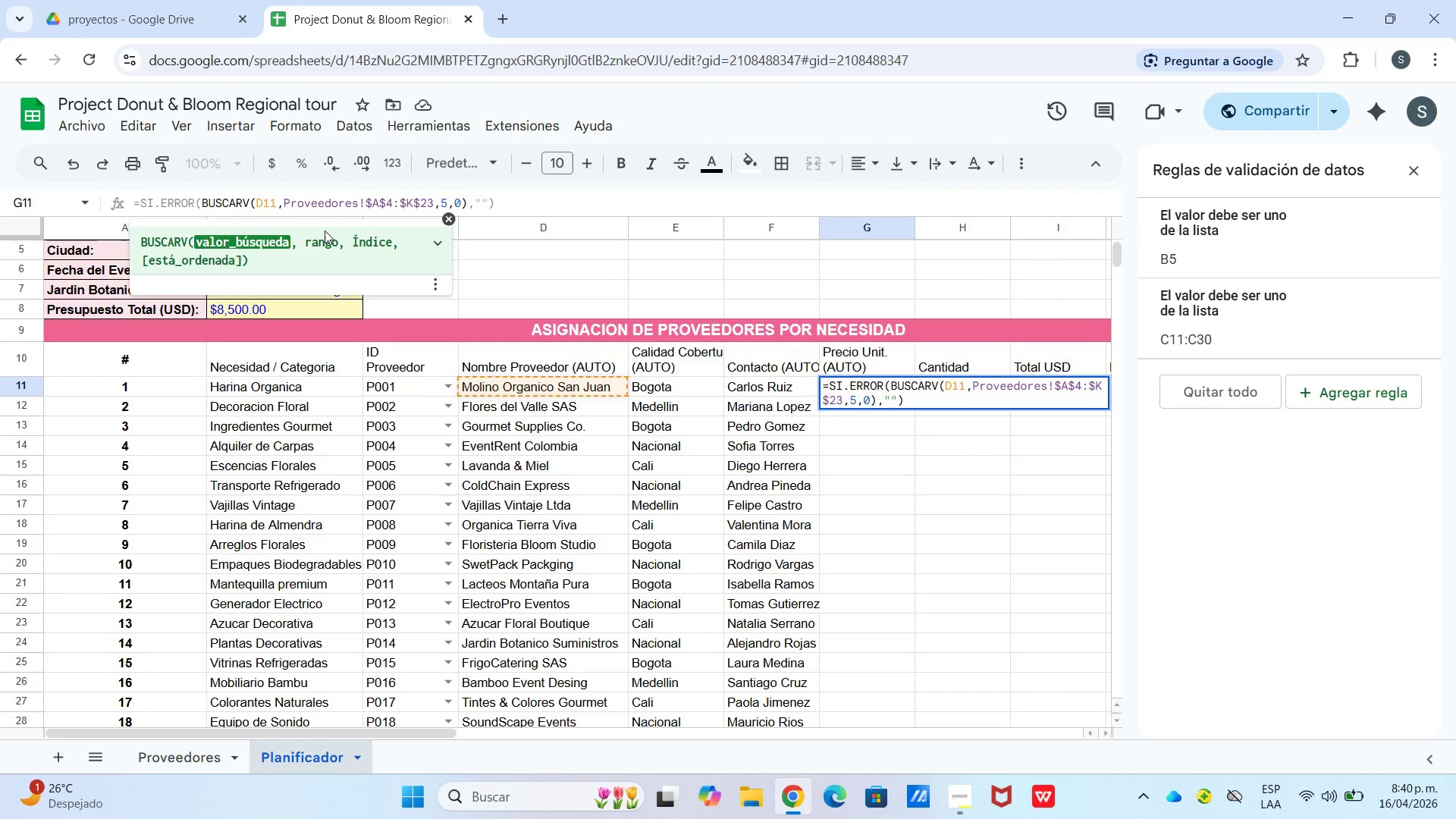 
key(Backspace)
 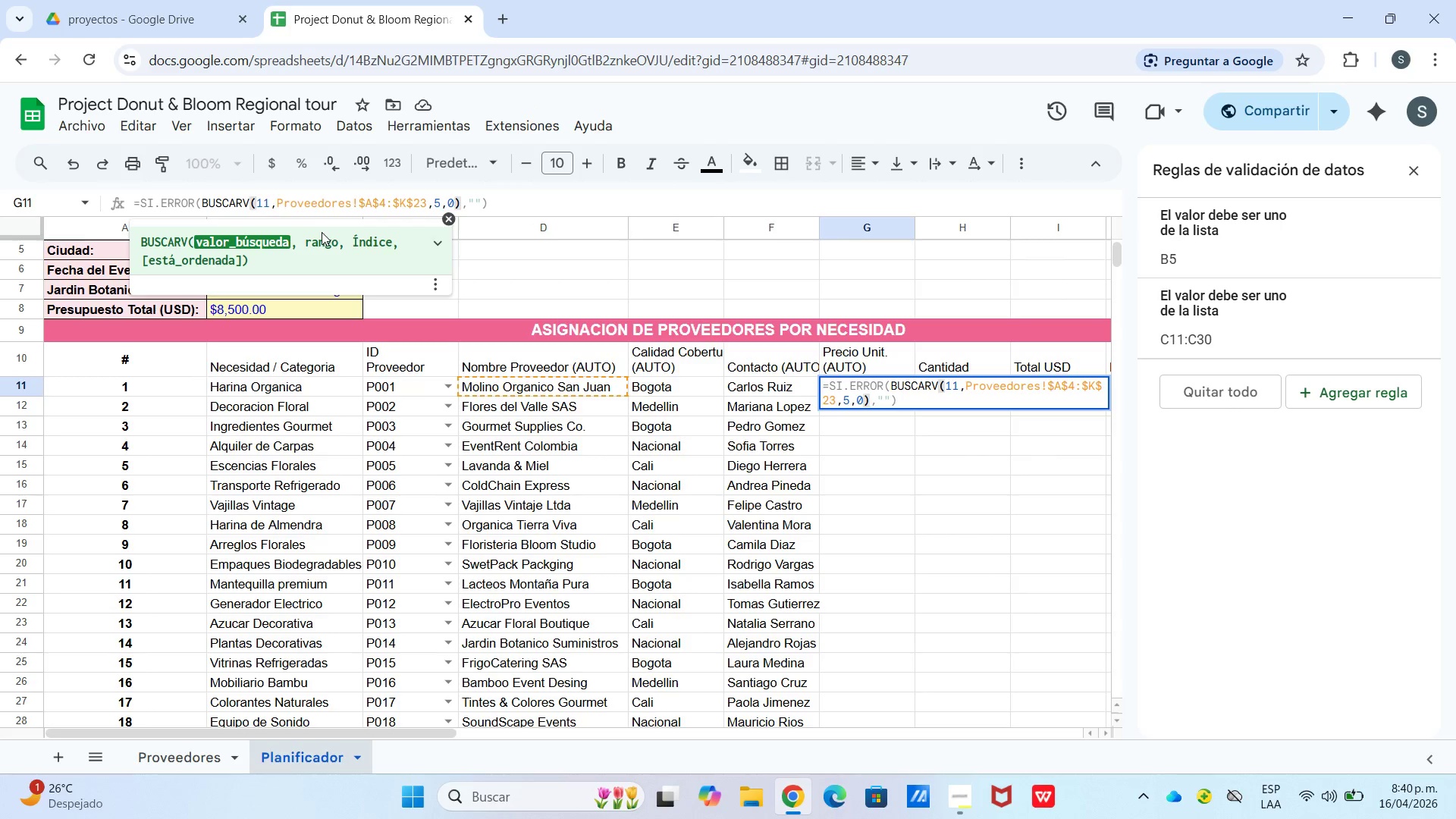 
key(C)
 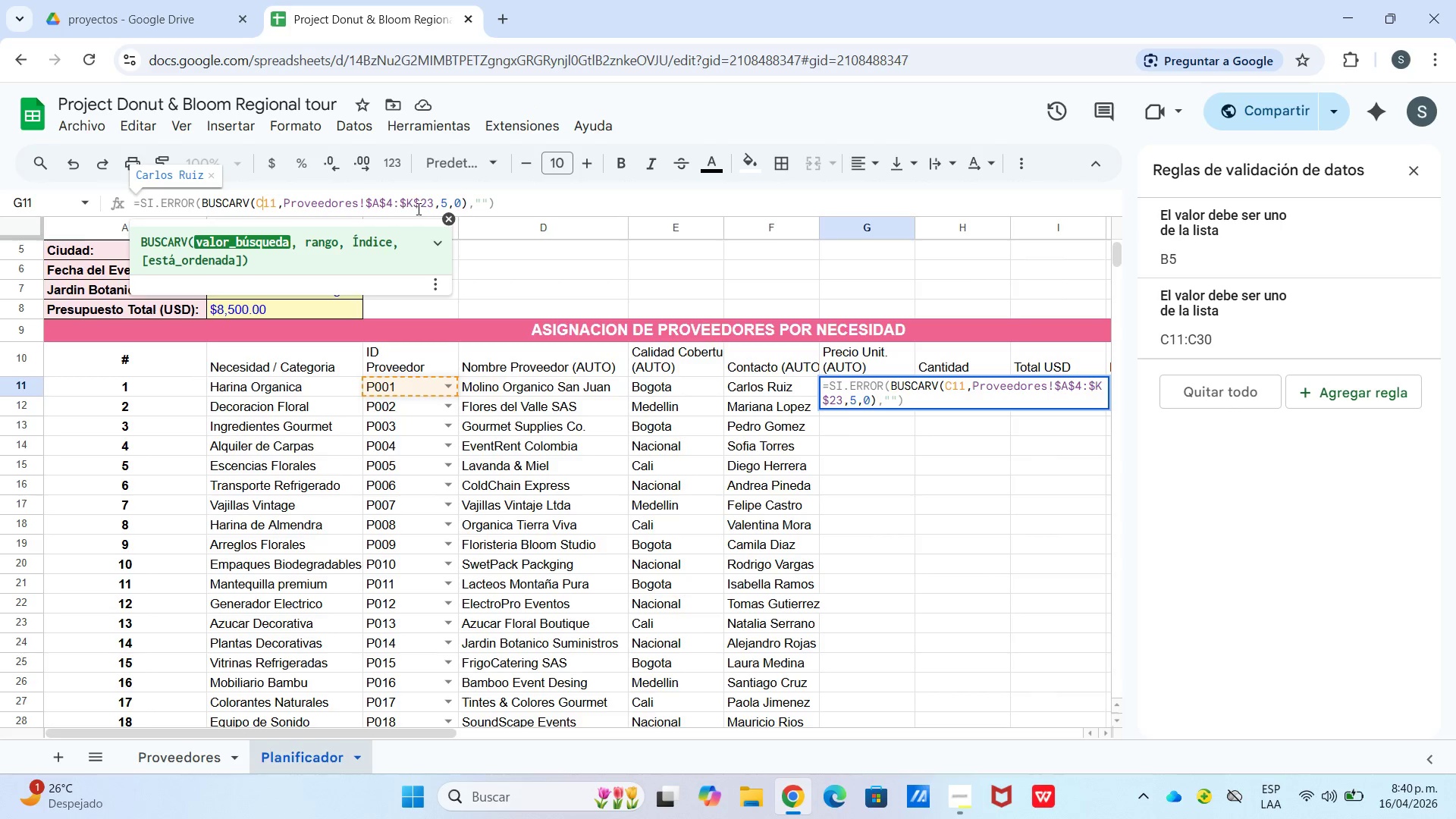 
left_click([444, 203])
 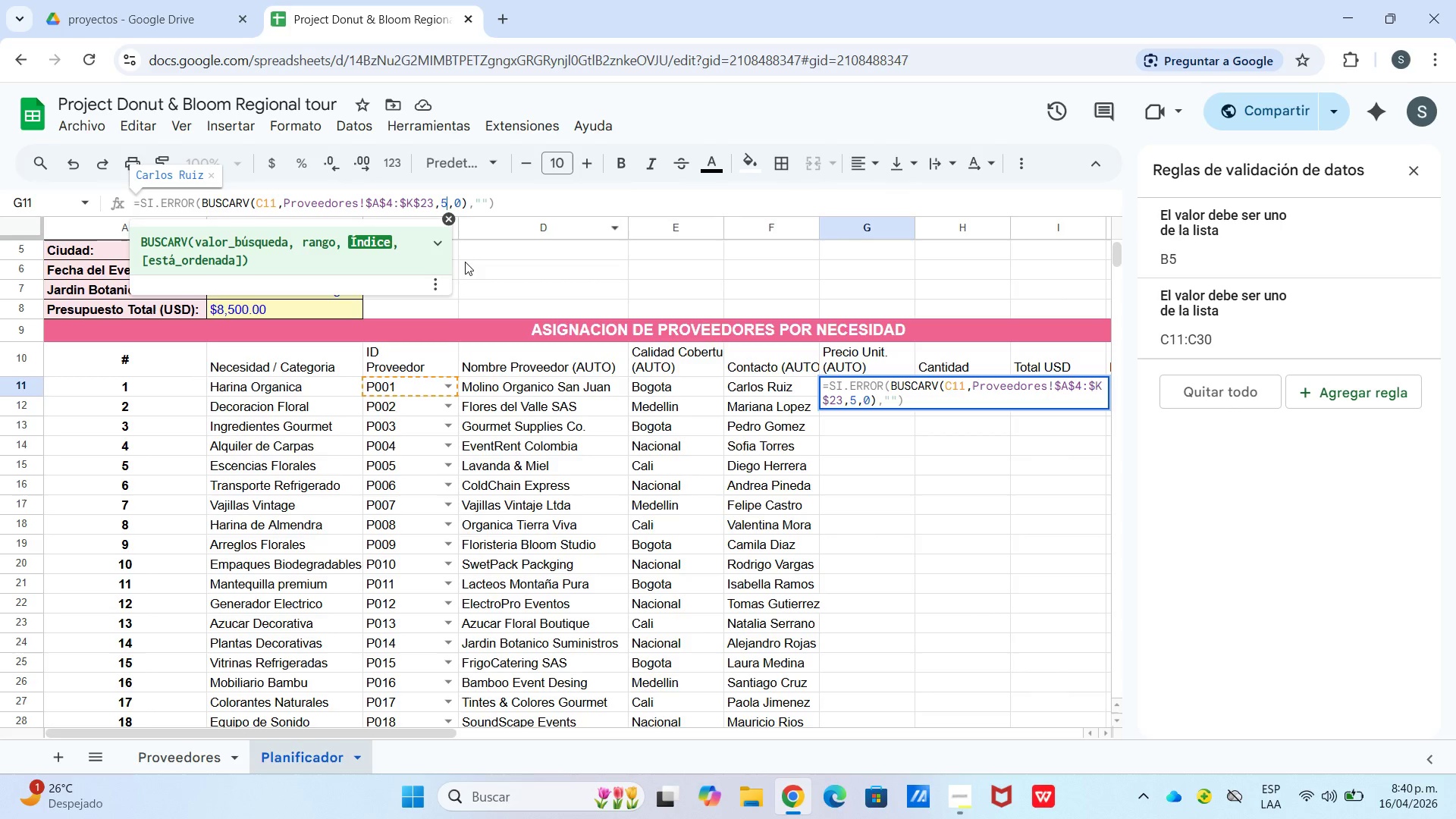 
key(Backspace)
 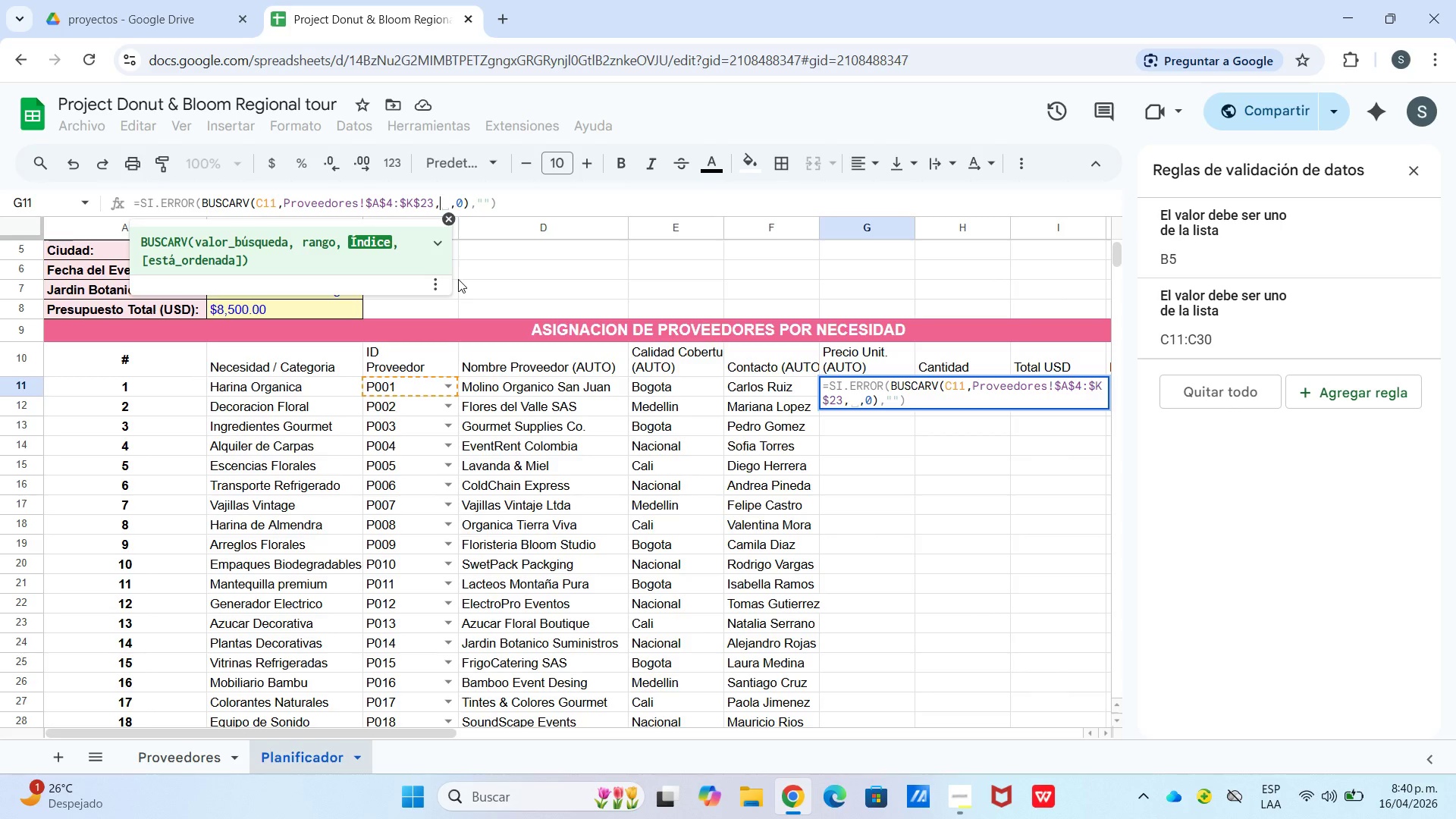 
key(6)
 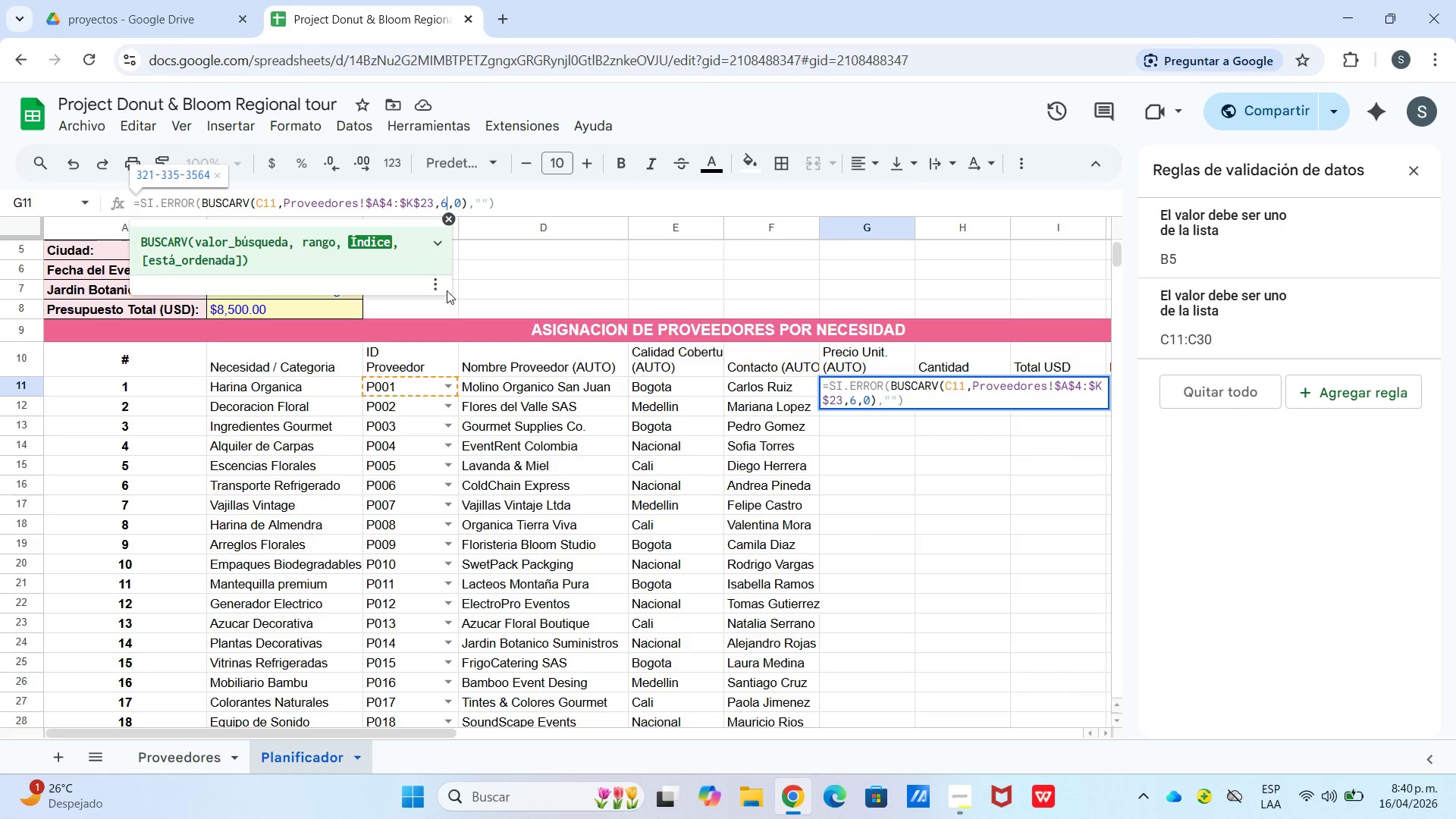 
key(Backspace)
 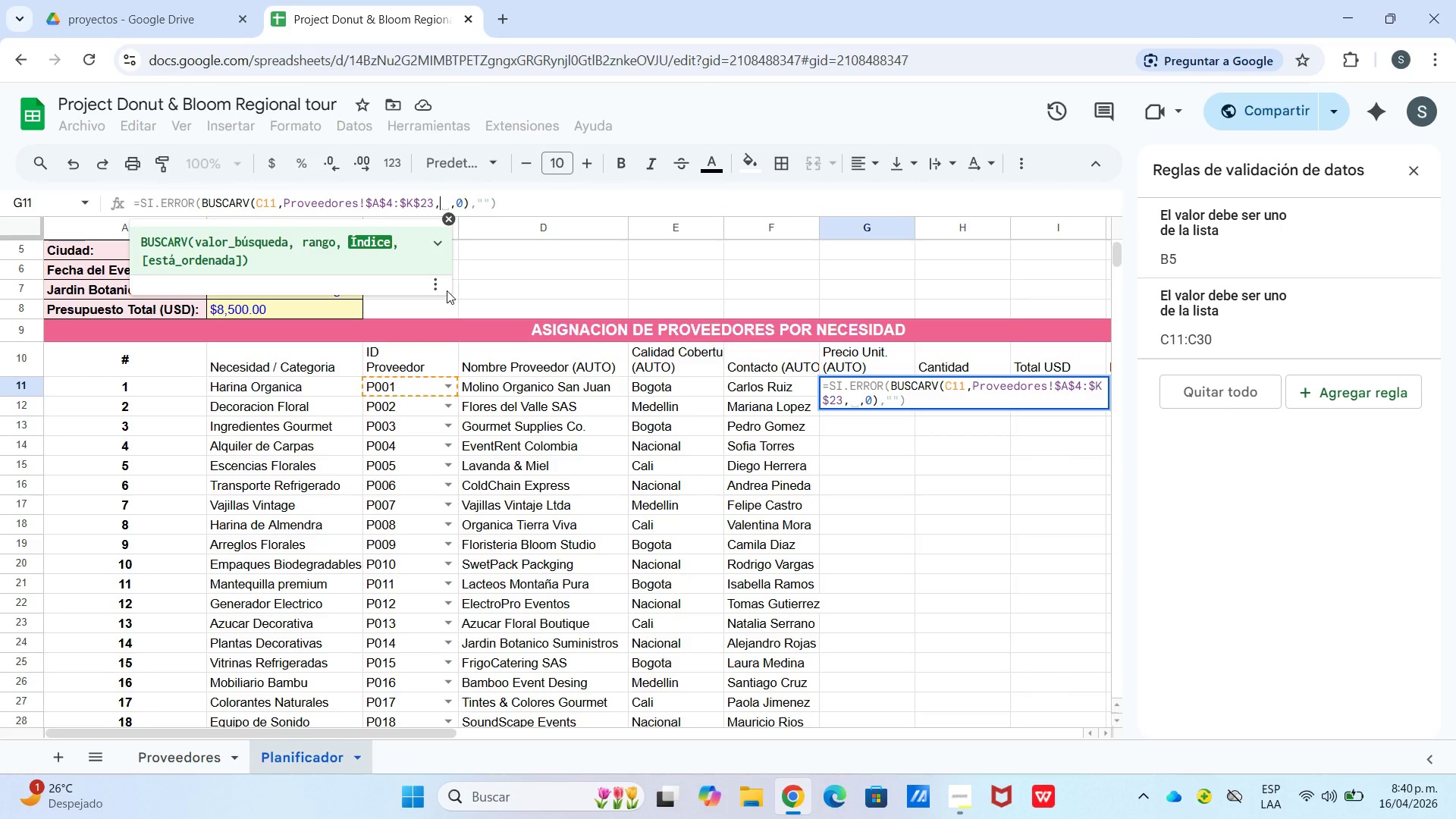 
key(8)
 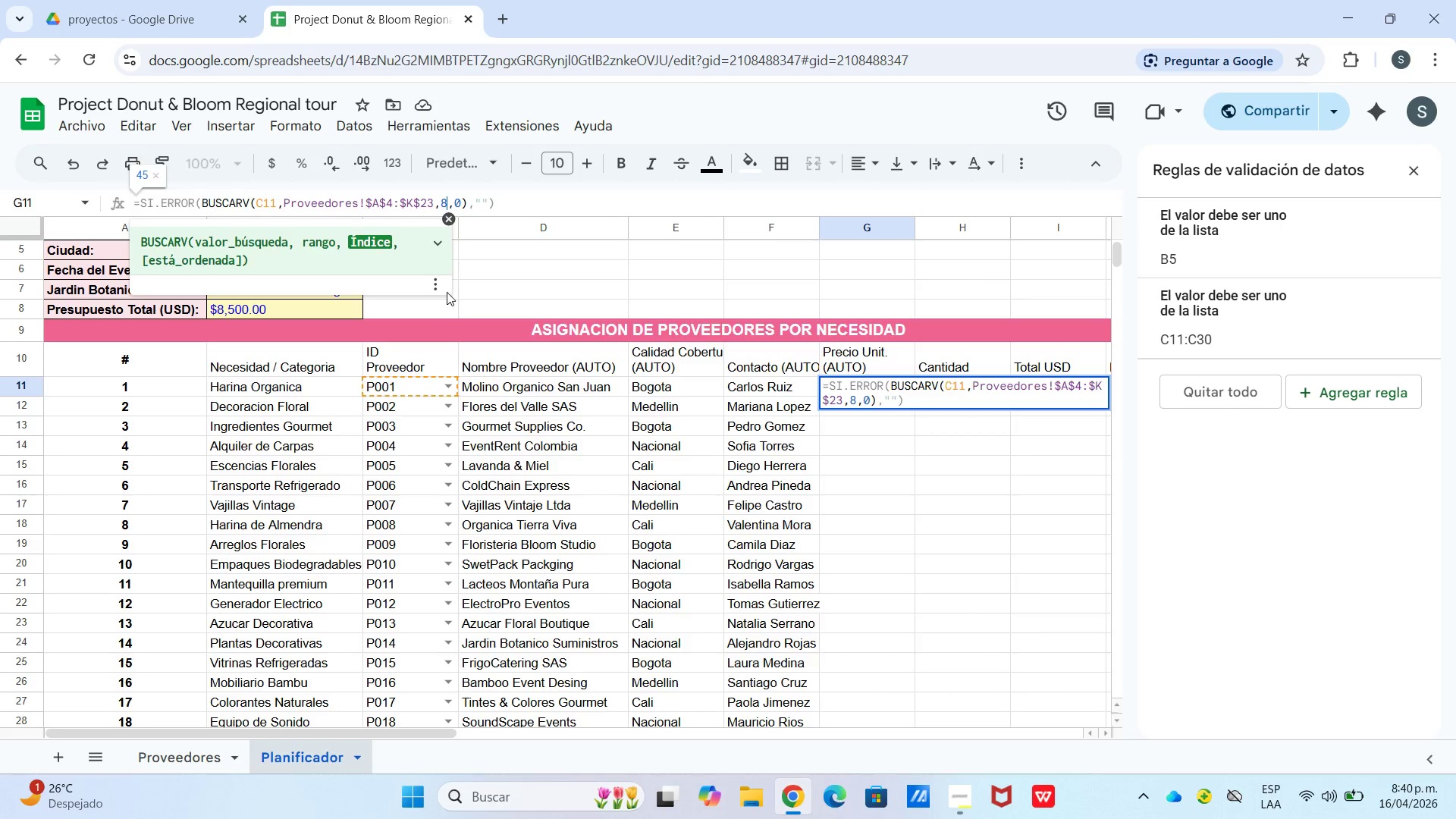 
key(Enter)
 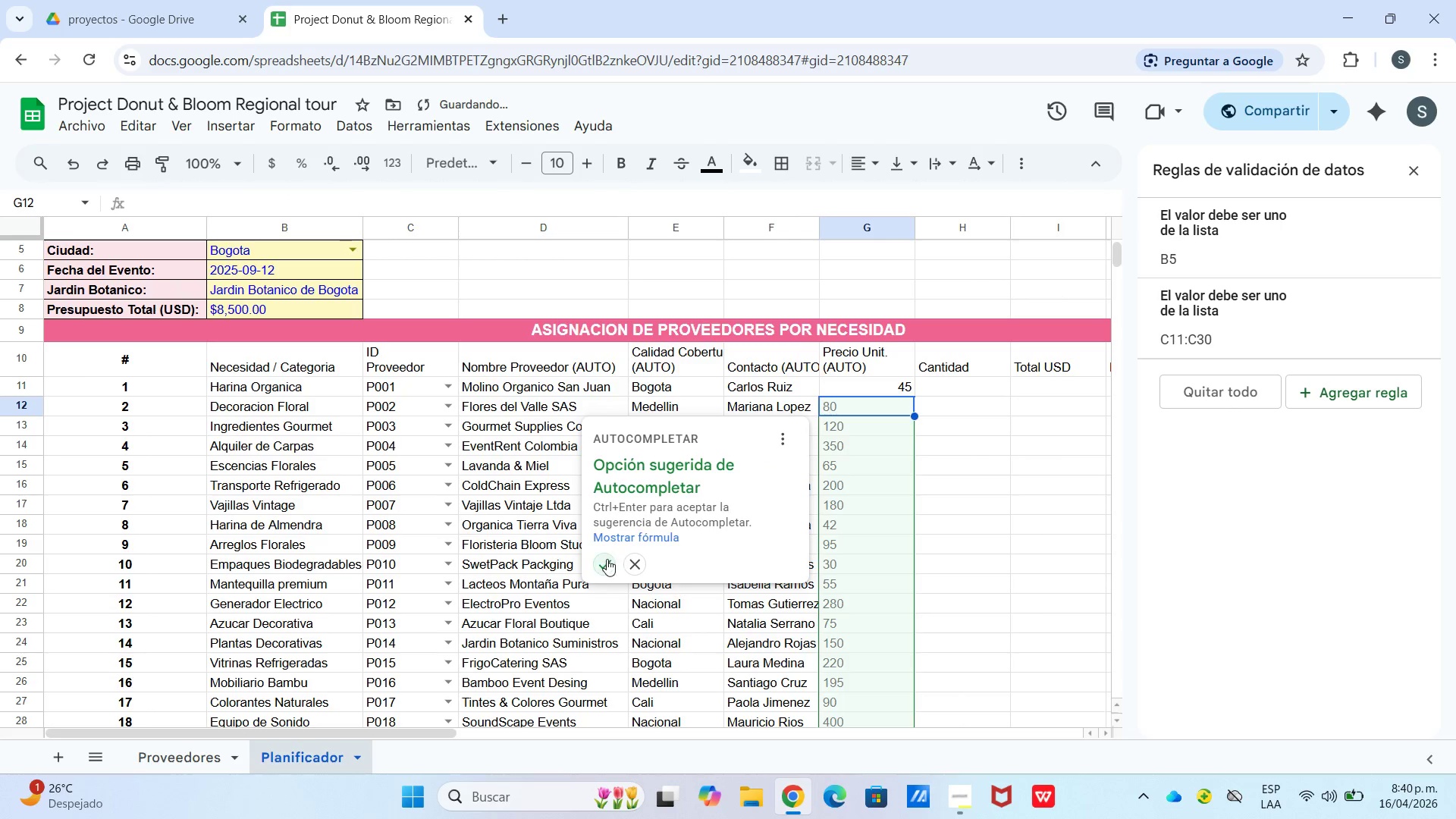 
left_click([607, 559])
 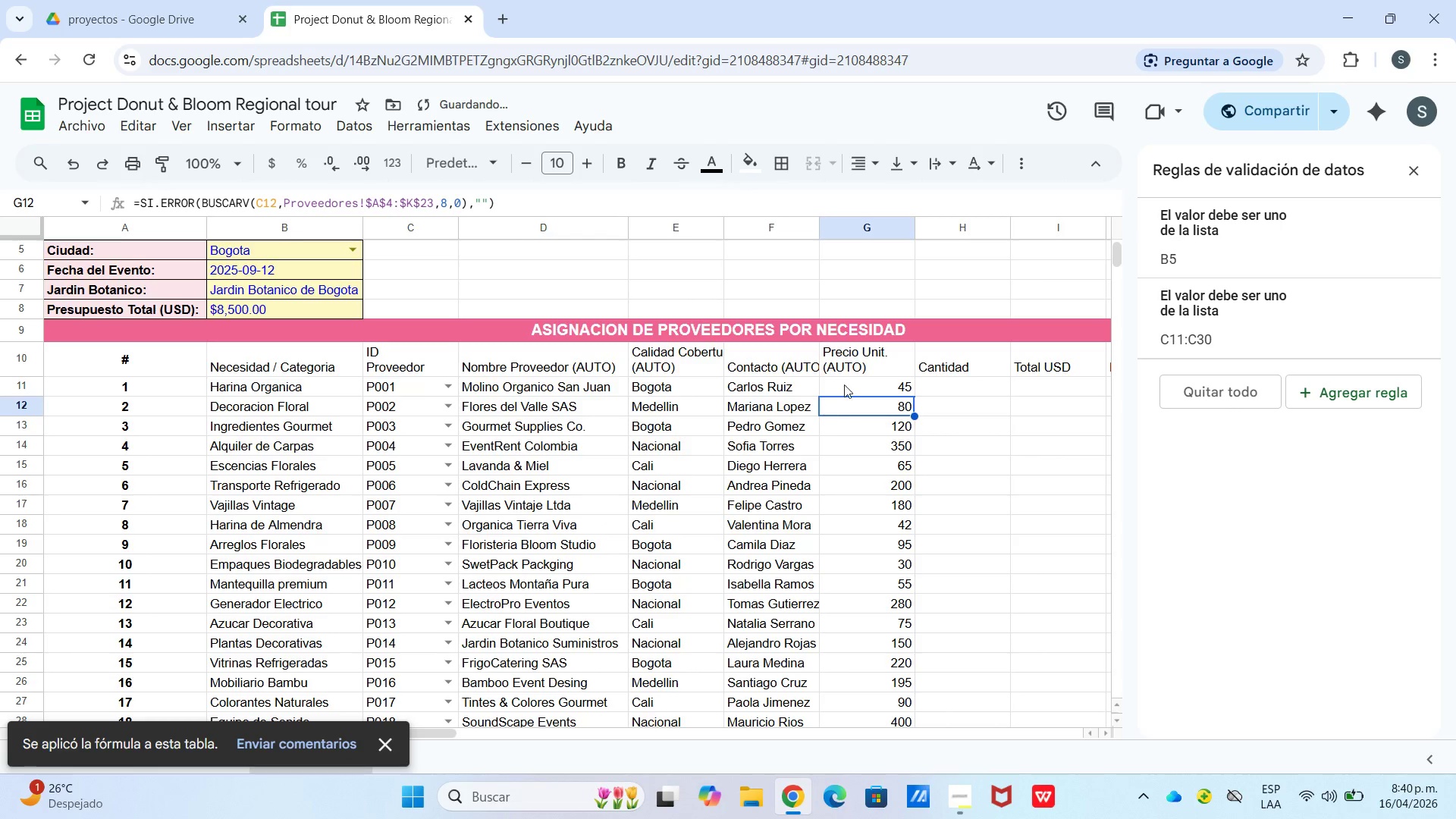 
left_click([928, 394])
 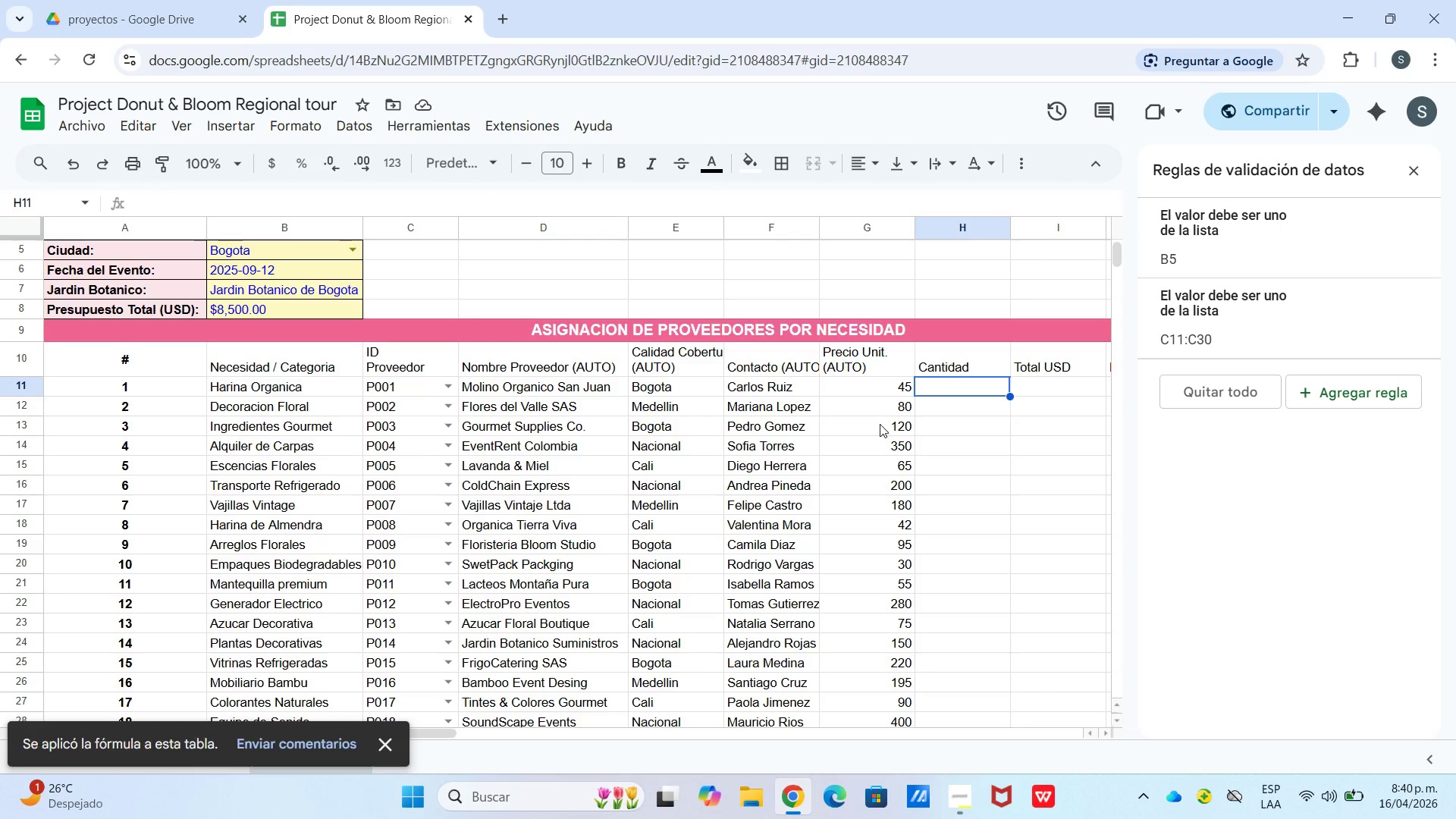 
wait(5.95)
 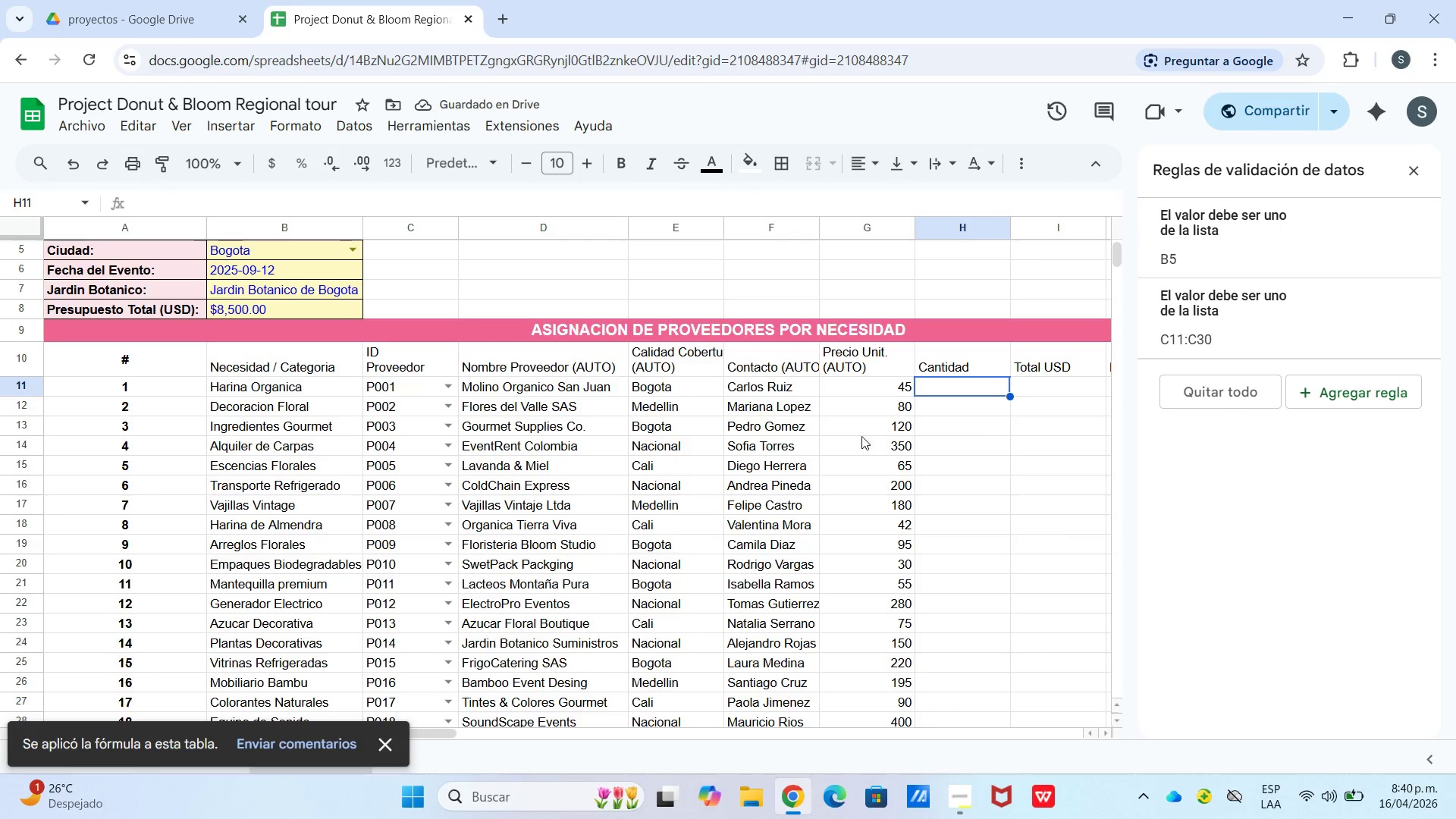 
left_click_drag(start_coordinate=[872, 391], to_coordinate=[899, 576])
 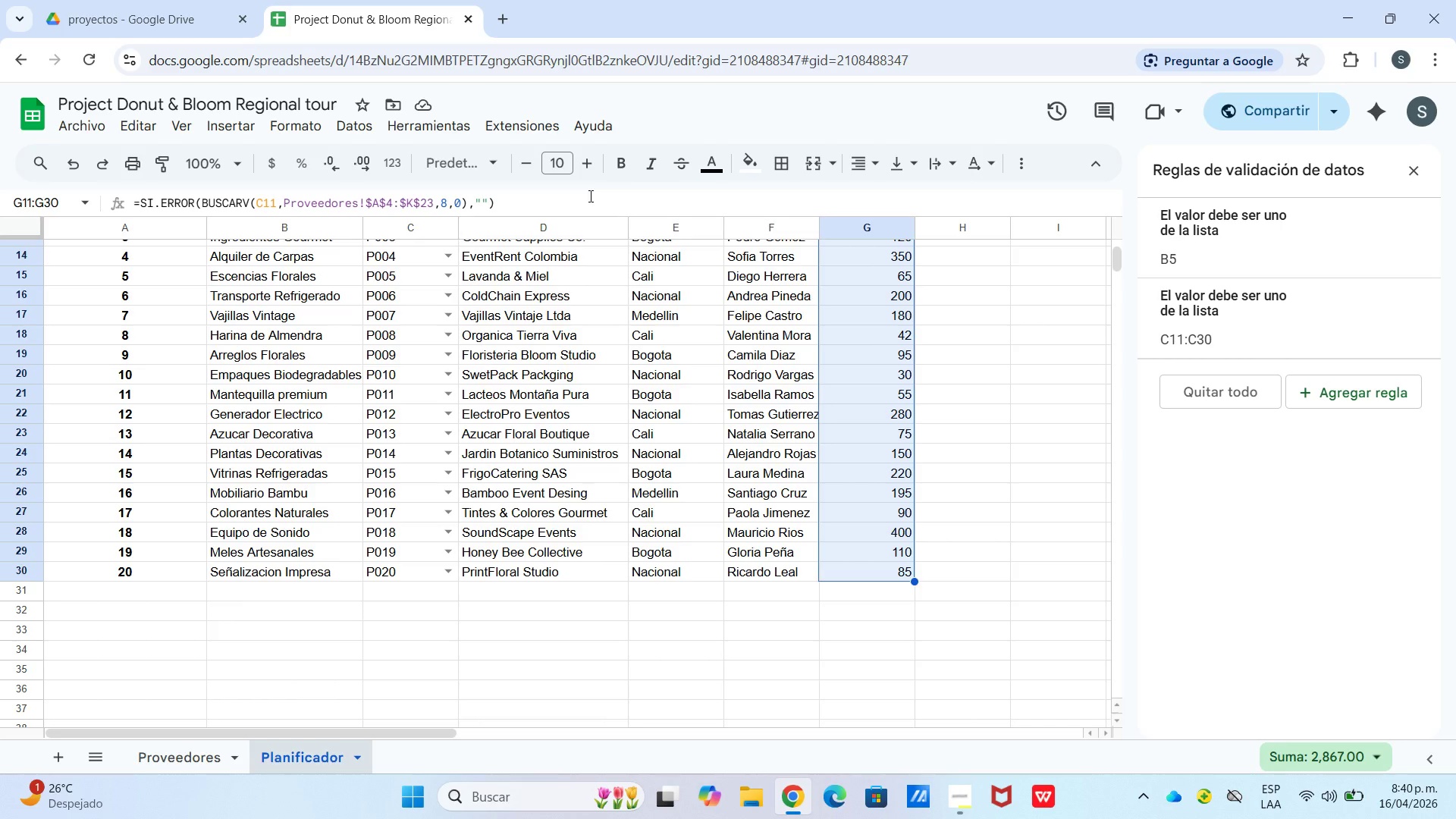 
scroll: coordinate [894, 648], scroll_direction: down, amount: 2.0
 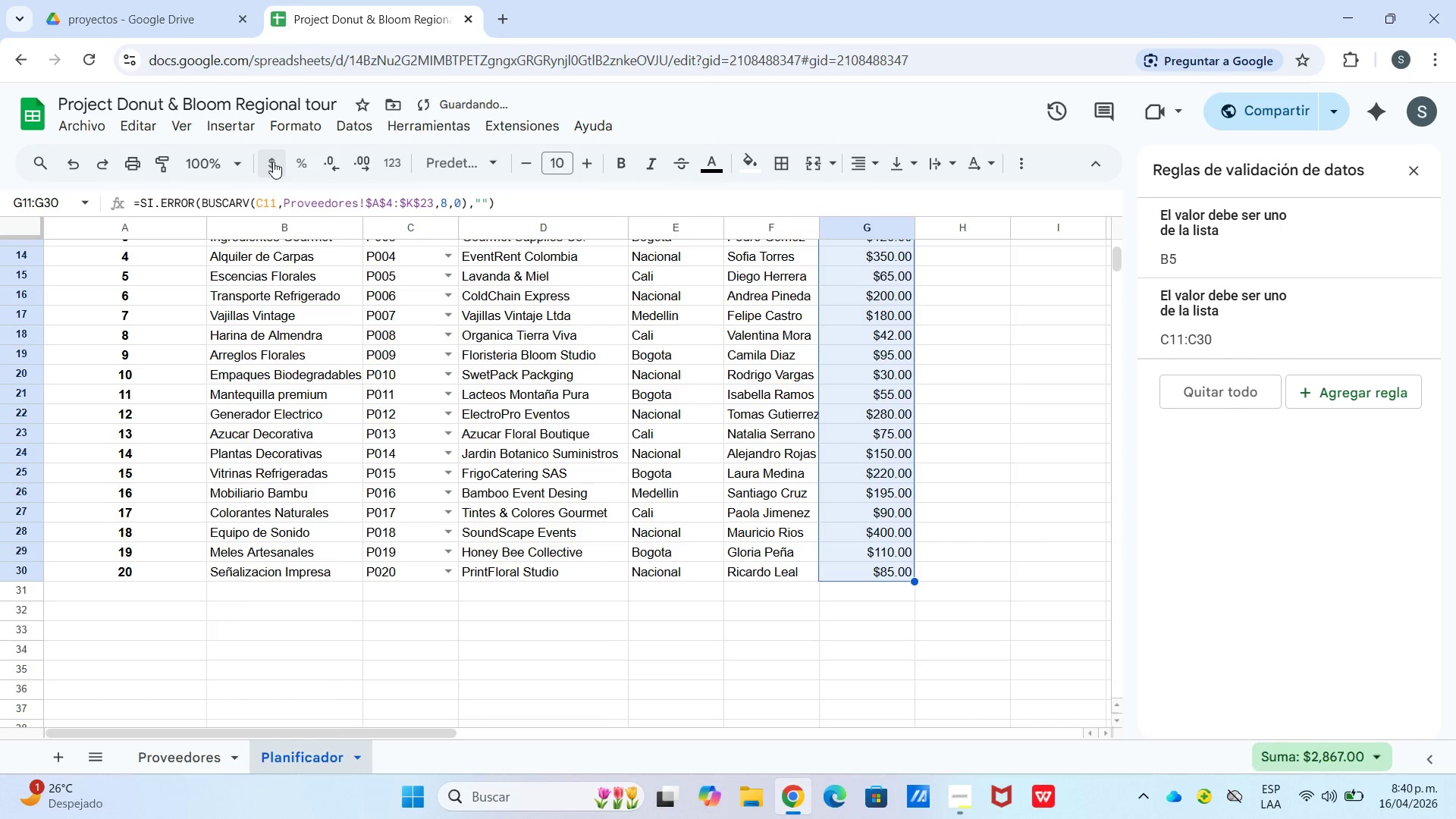 
left_click([954, 480])
 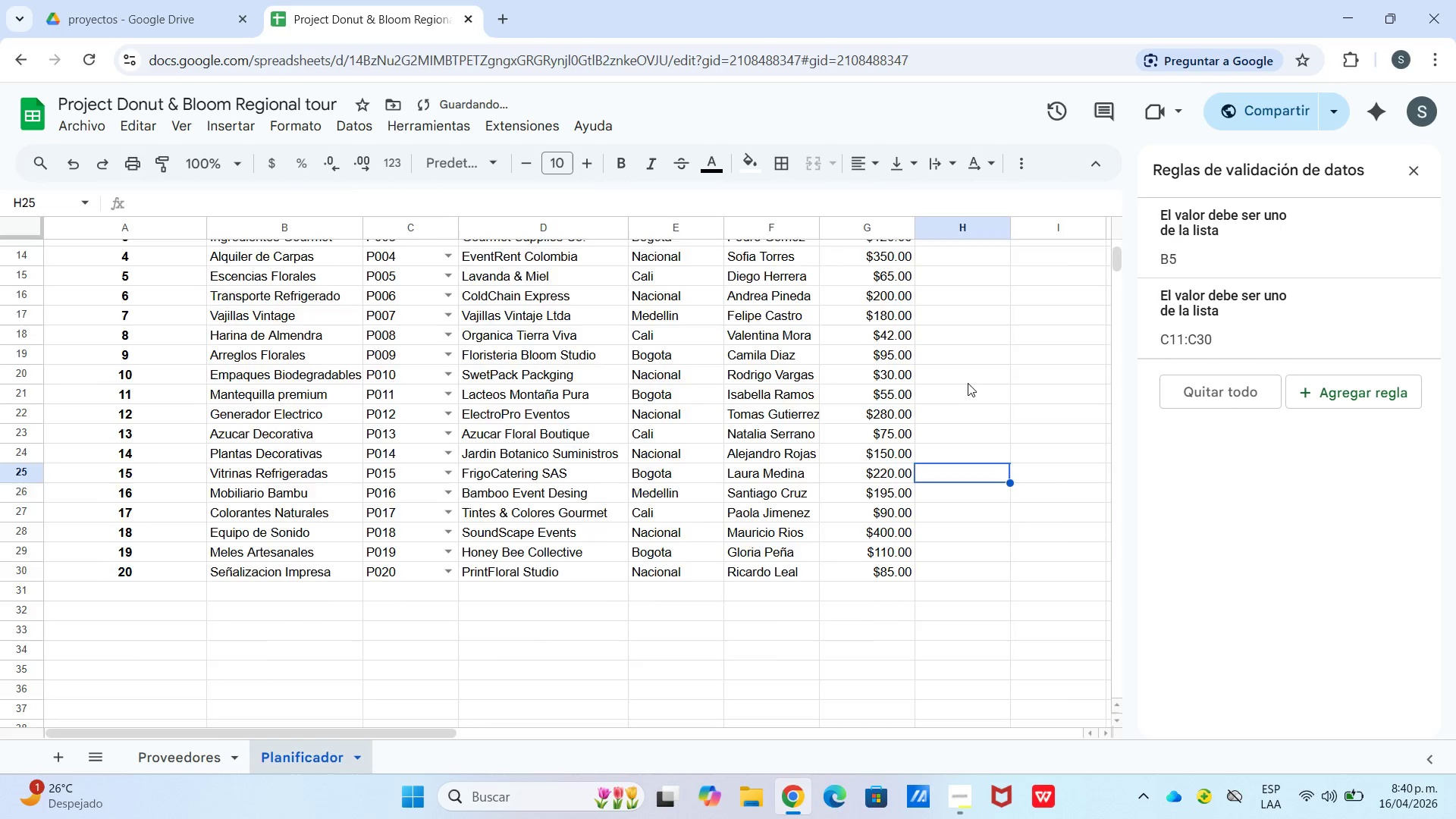 
scroll: coordinate [968, 382], scroll_direction: up, amount: 2.0
 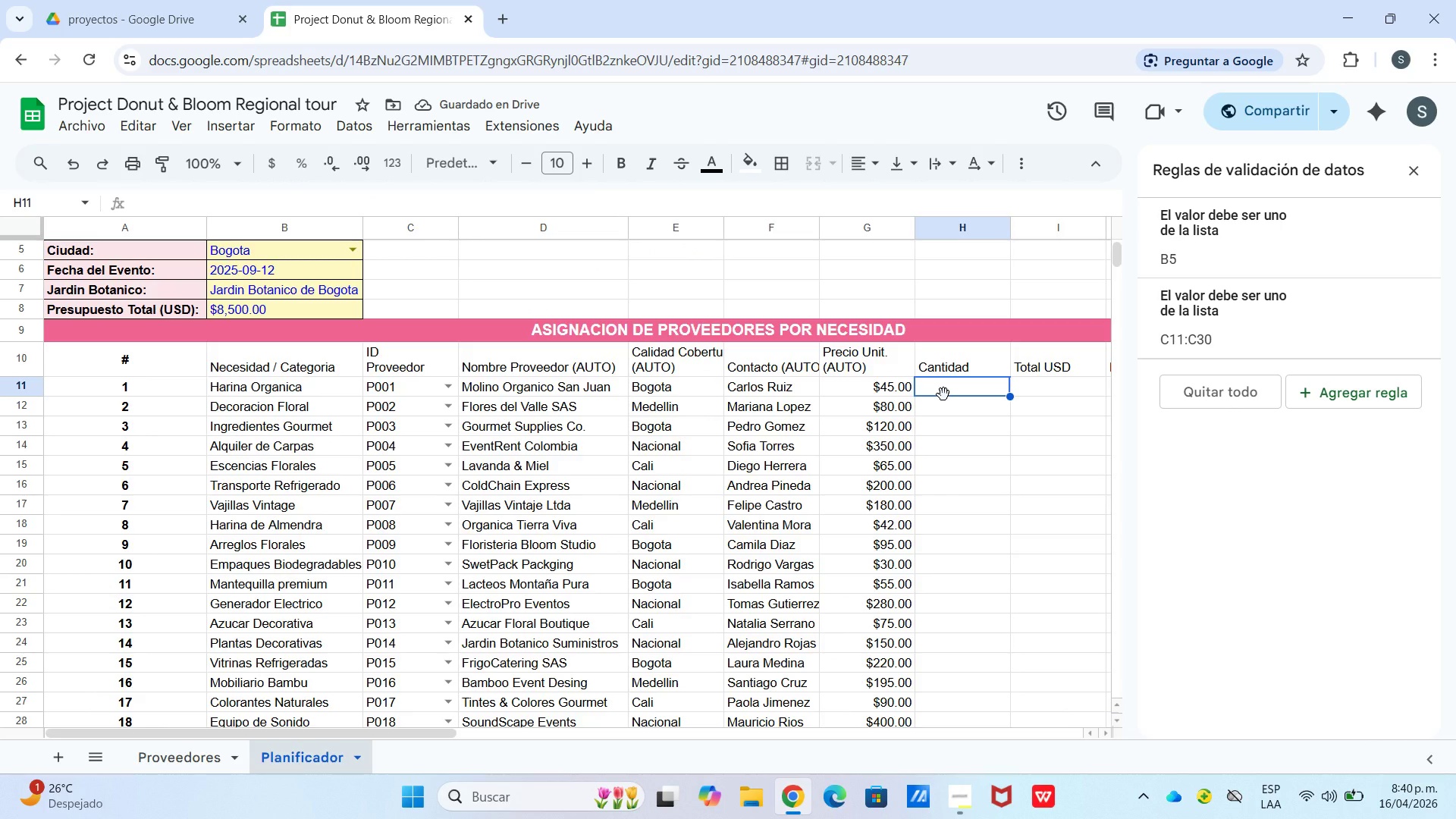 
key(Numpad8)
 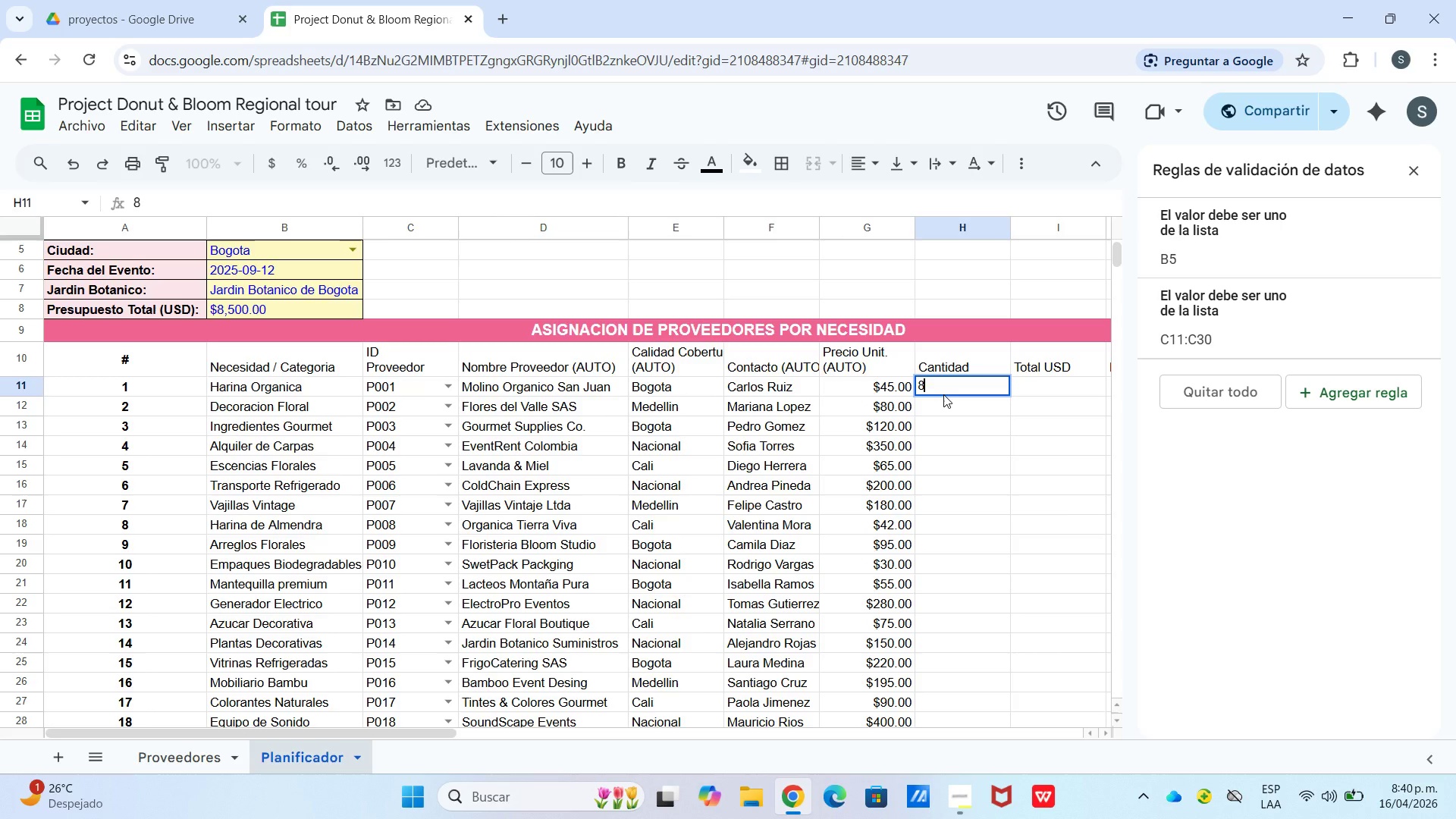 
key(Enter)
 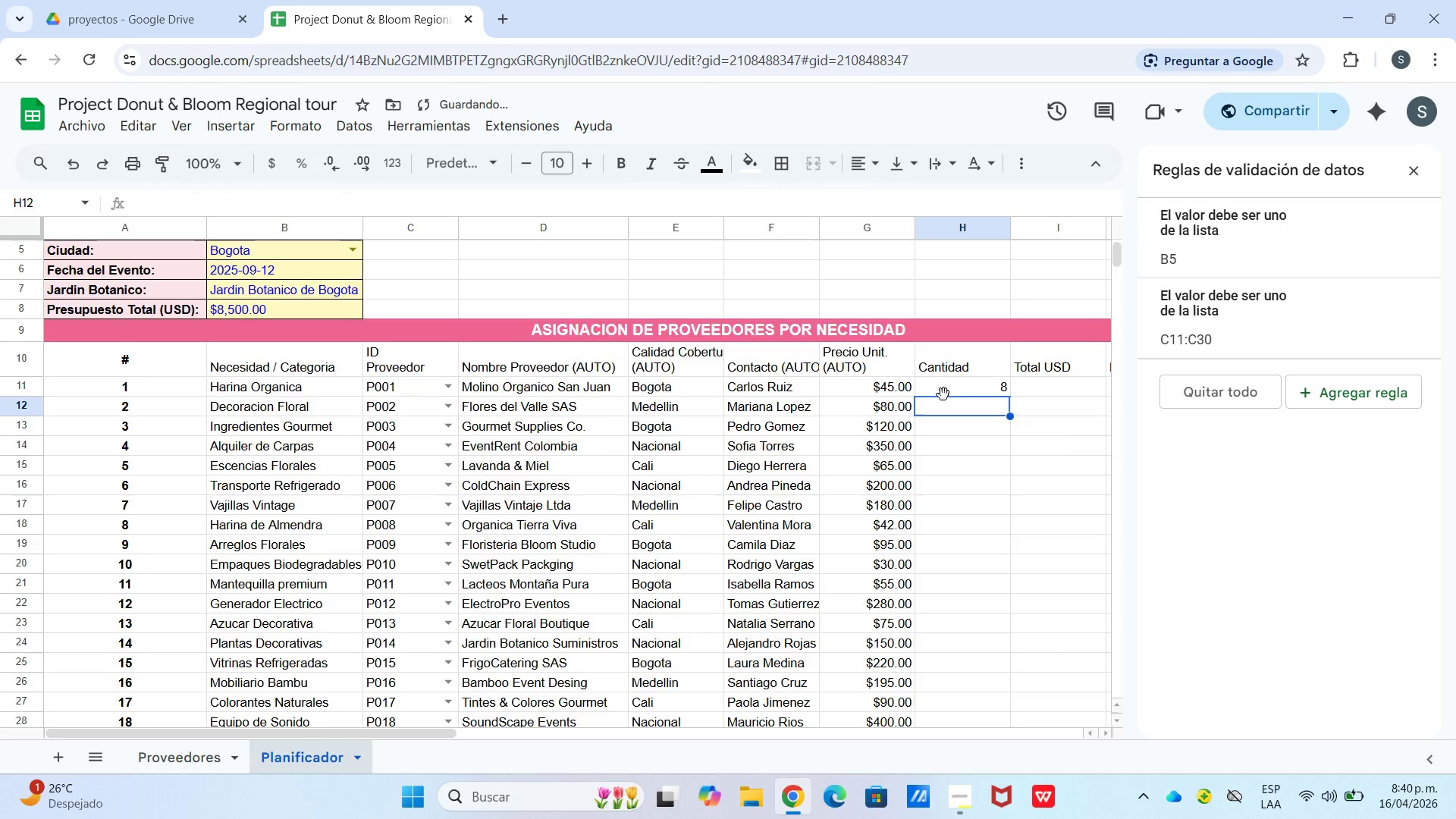 
key(Numpad5)
 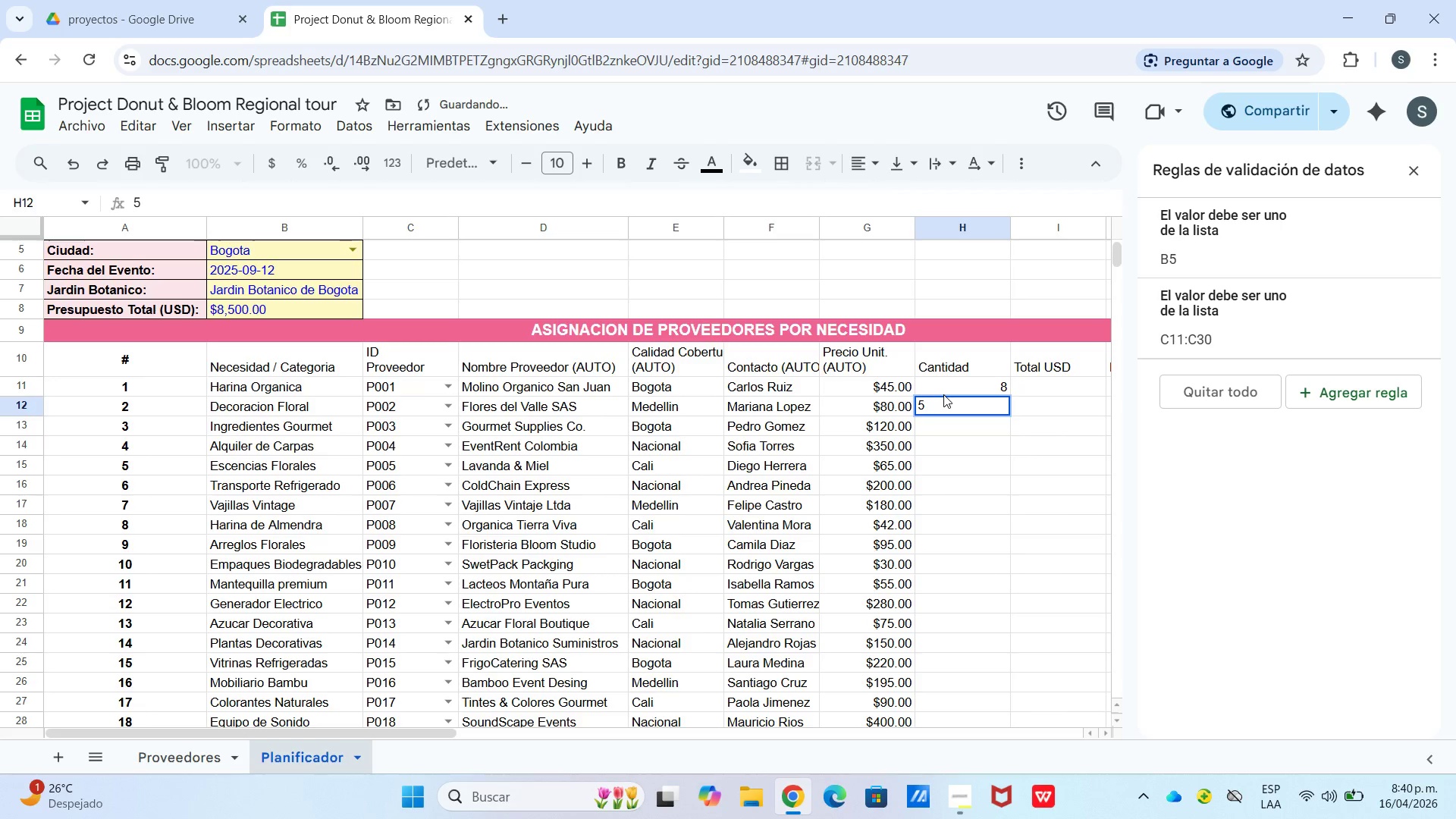 
key(Enter)
 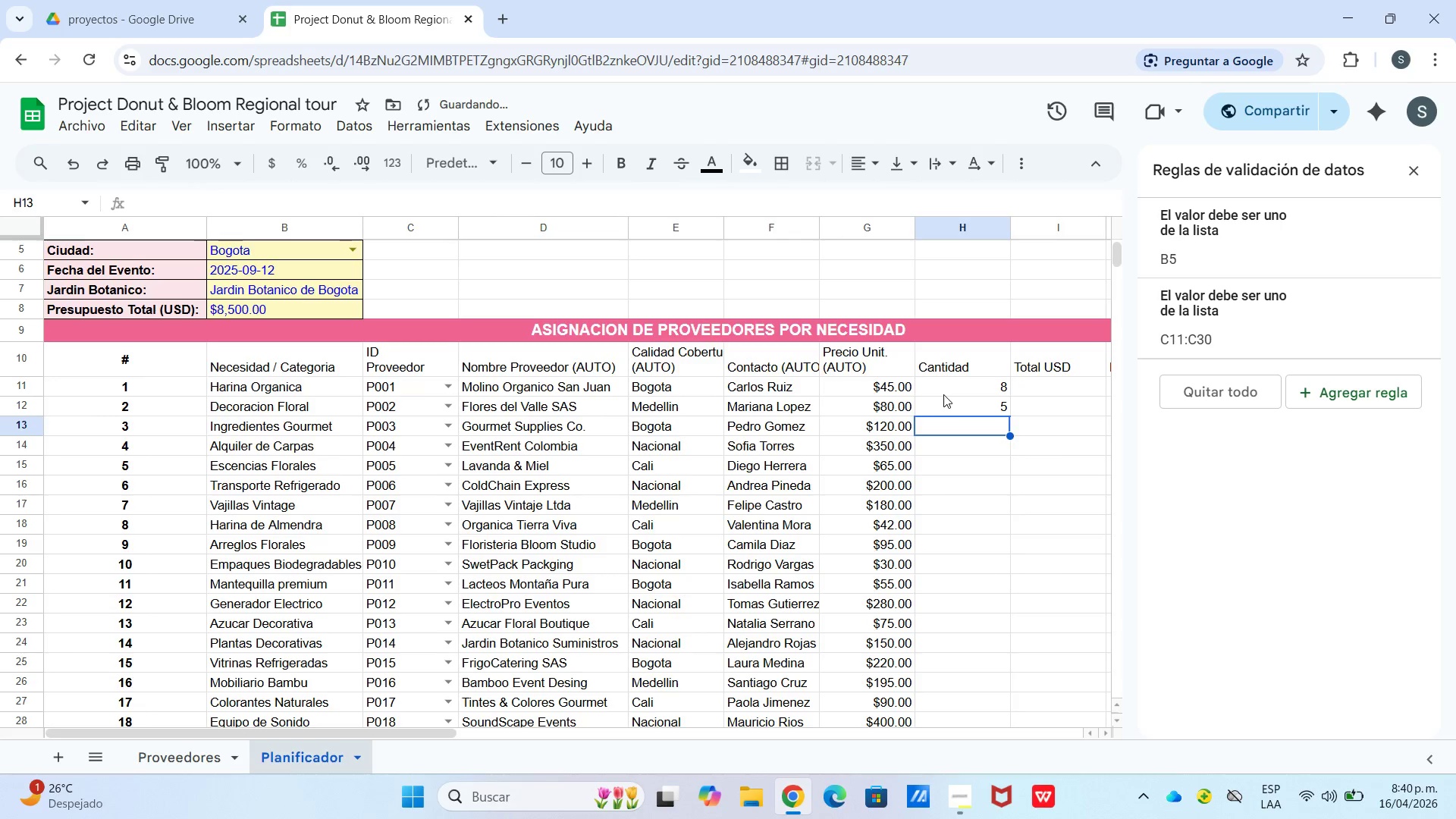 
key(Numpad1)
 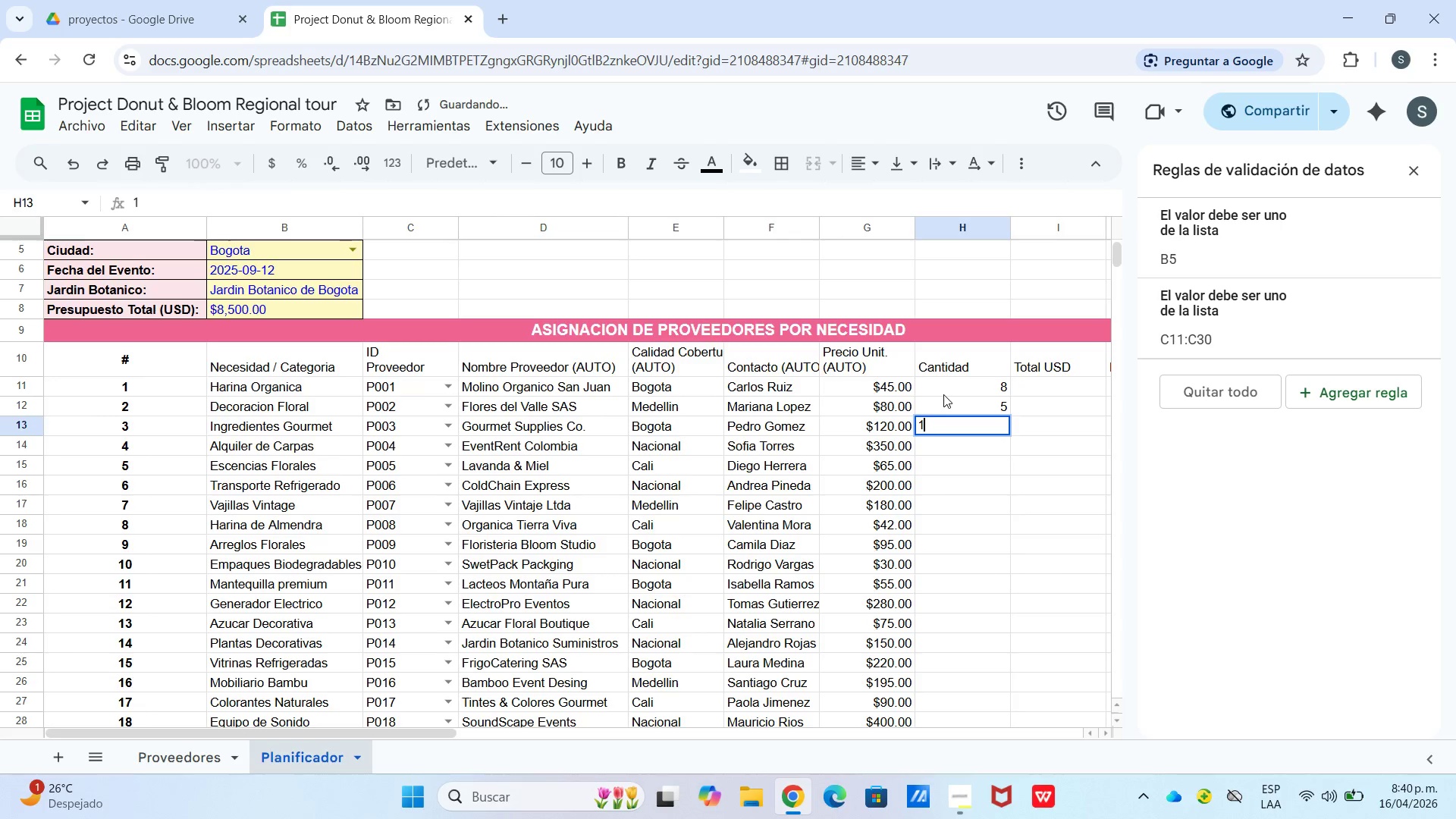 
key(Numpad0)
 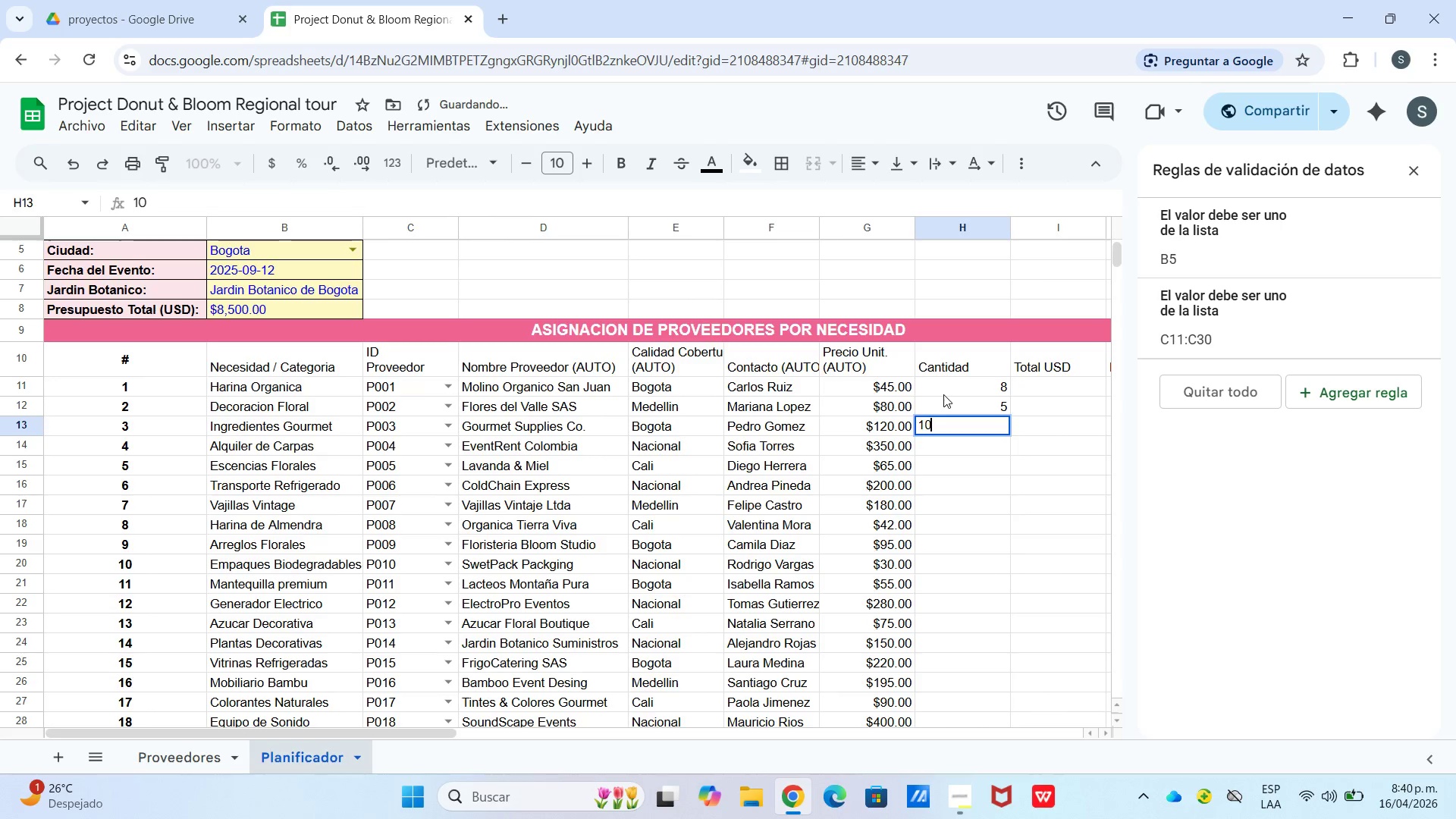 
key(Enter)
 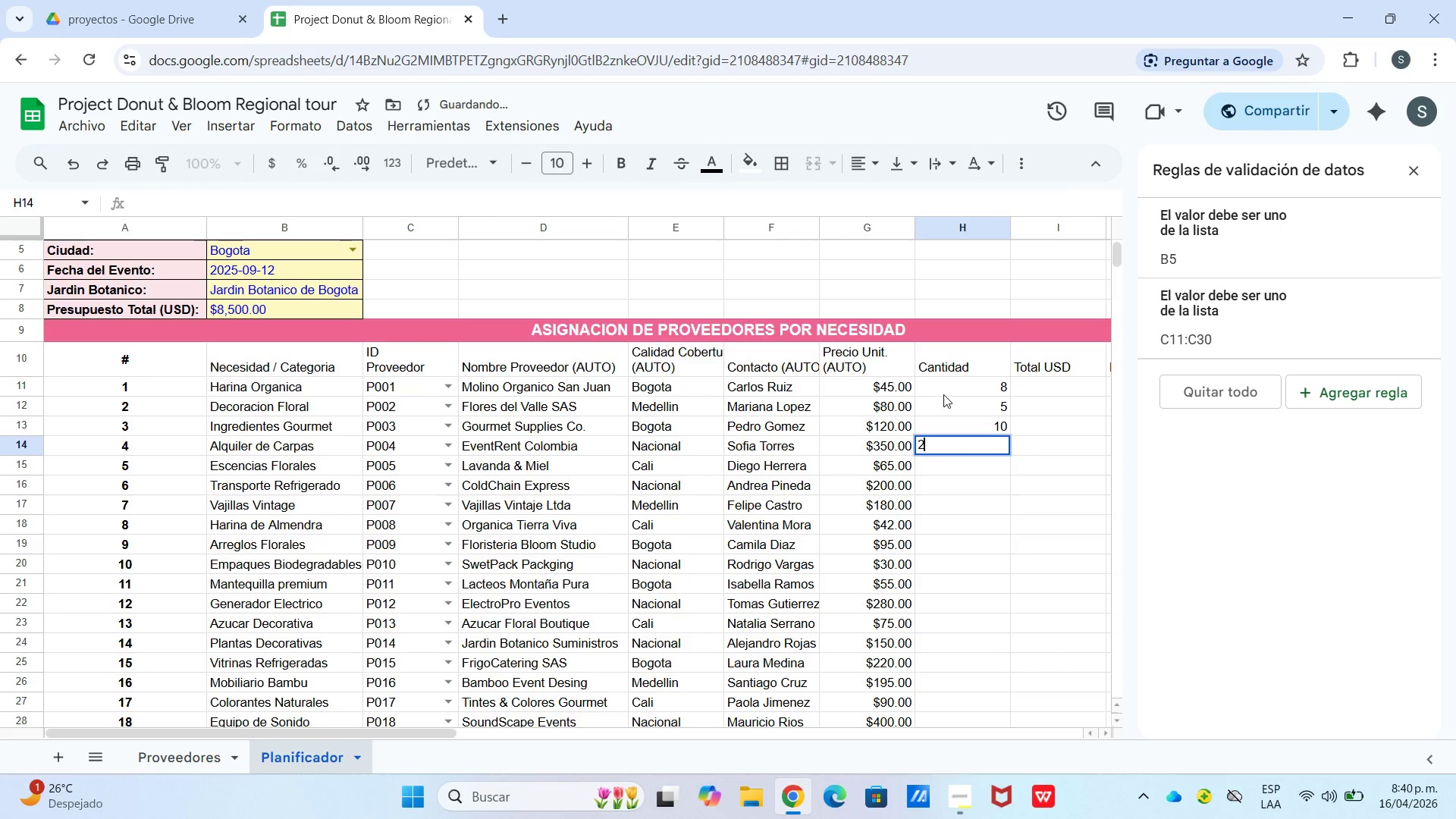 
key(Numpad2)
 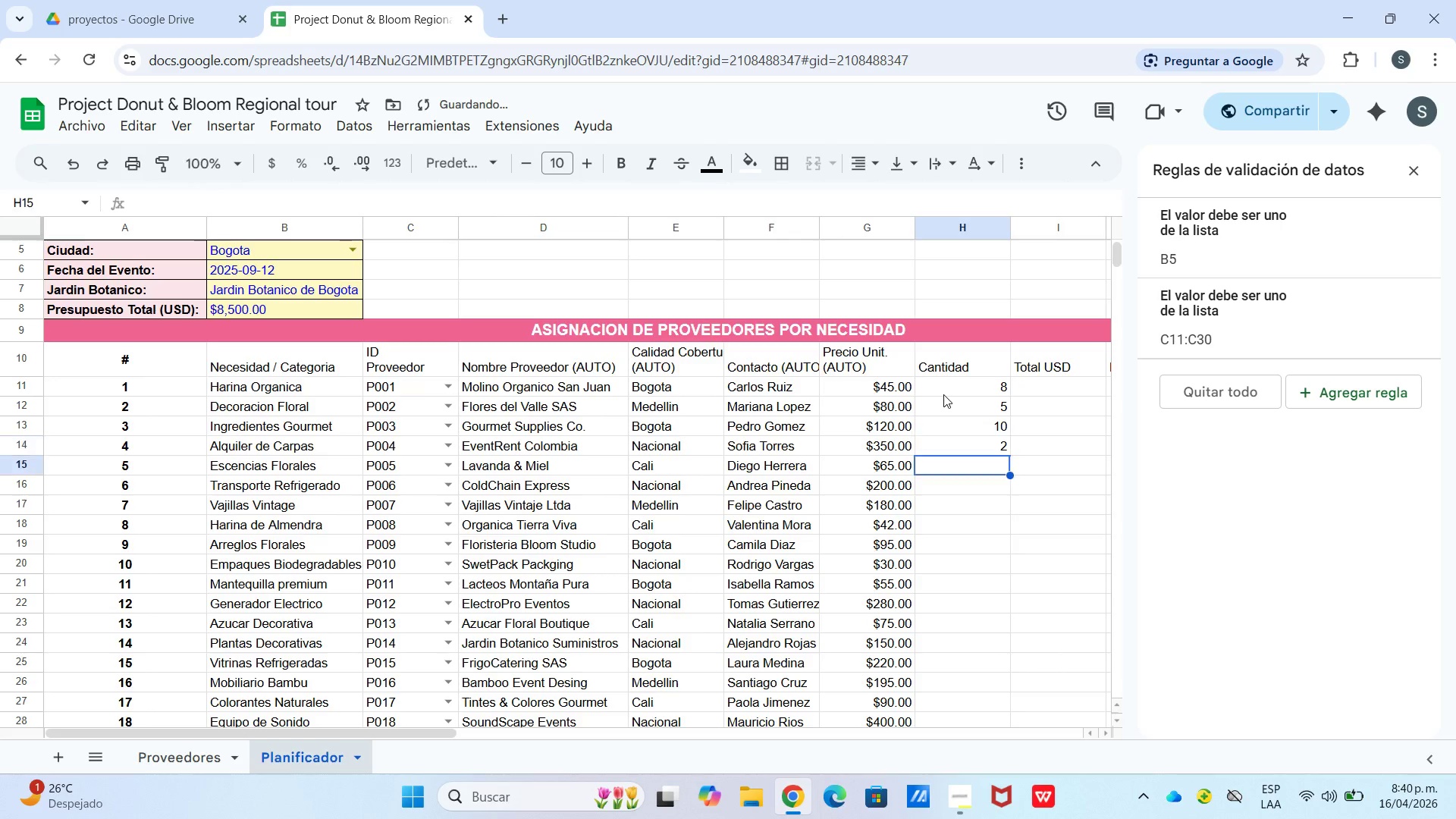 
key(Enter)
 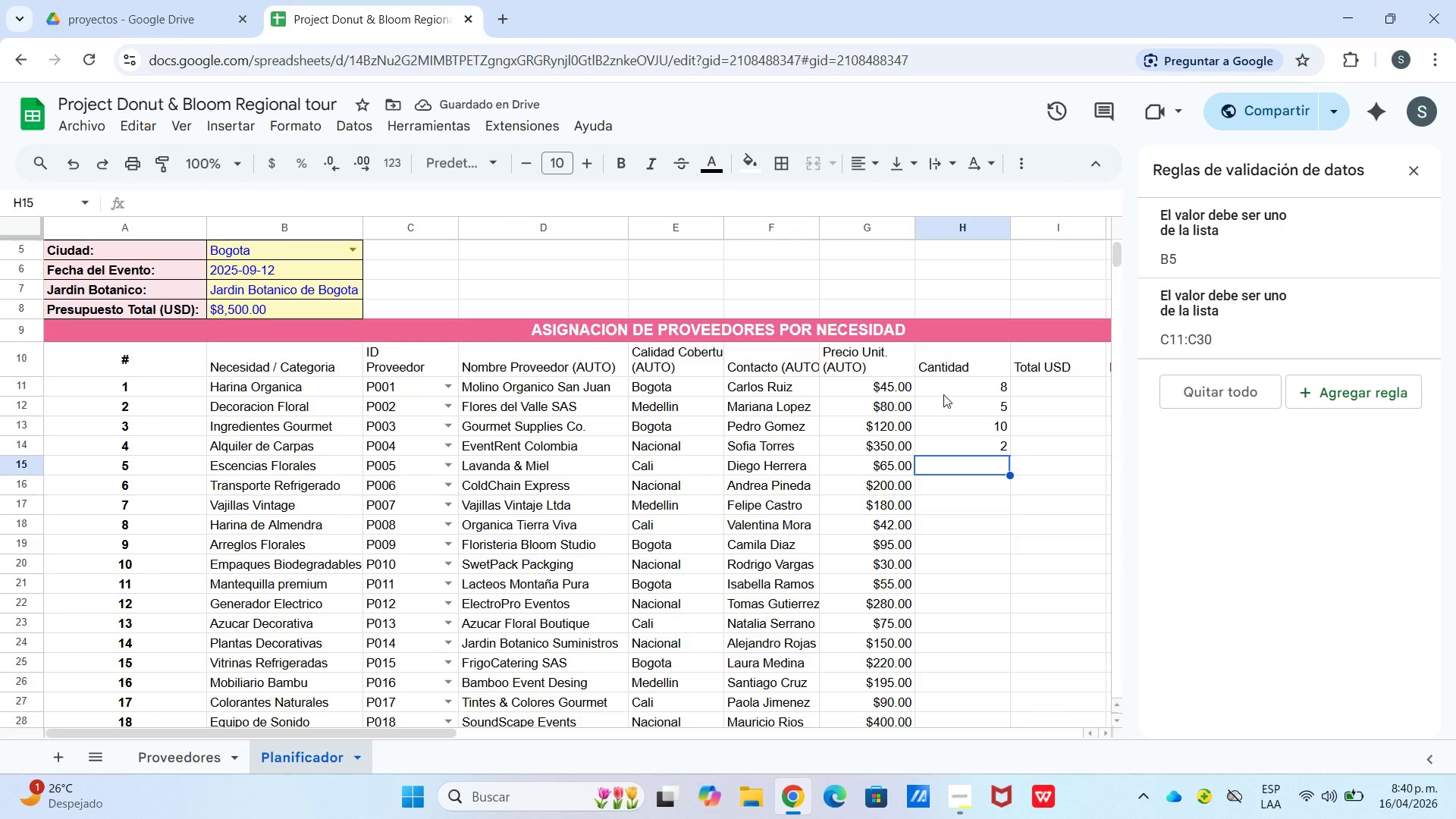 
key(Numpad6)
 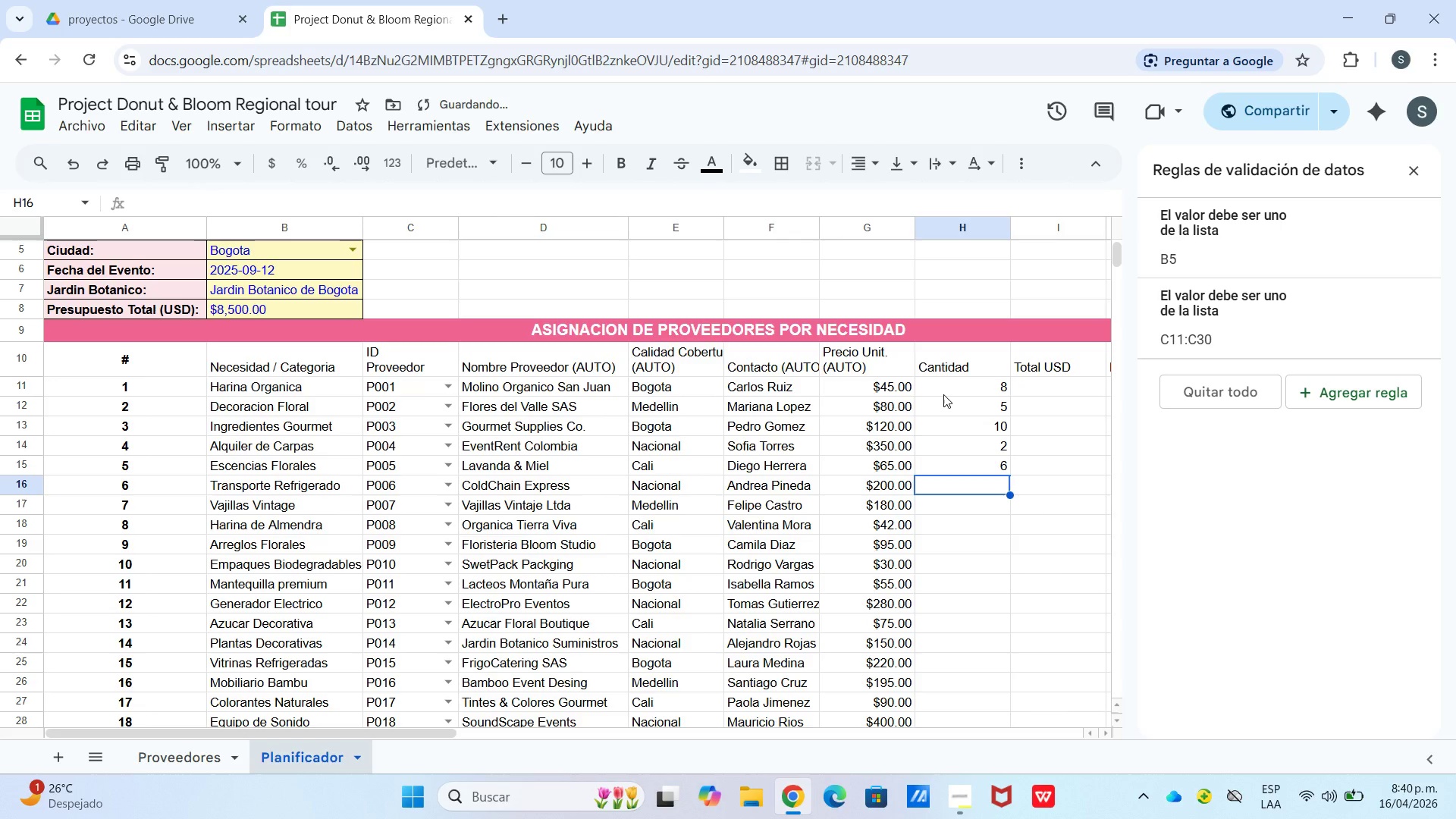 
key(Enter)
 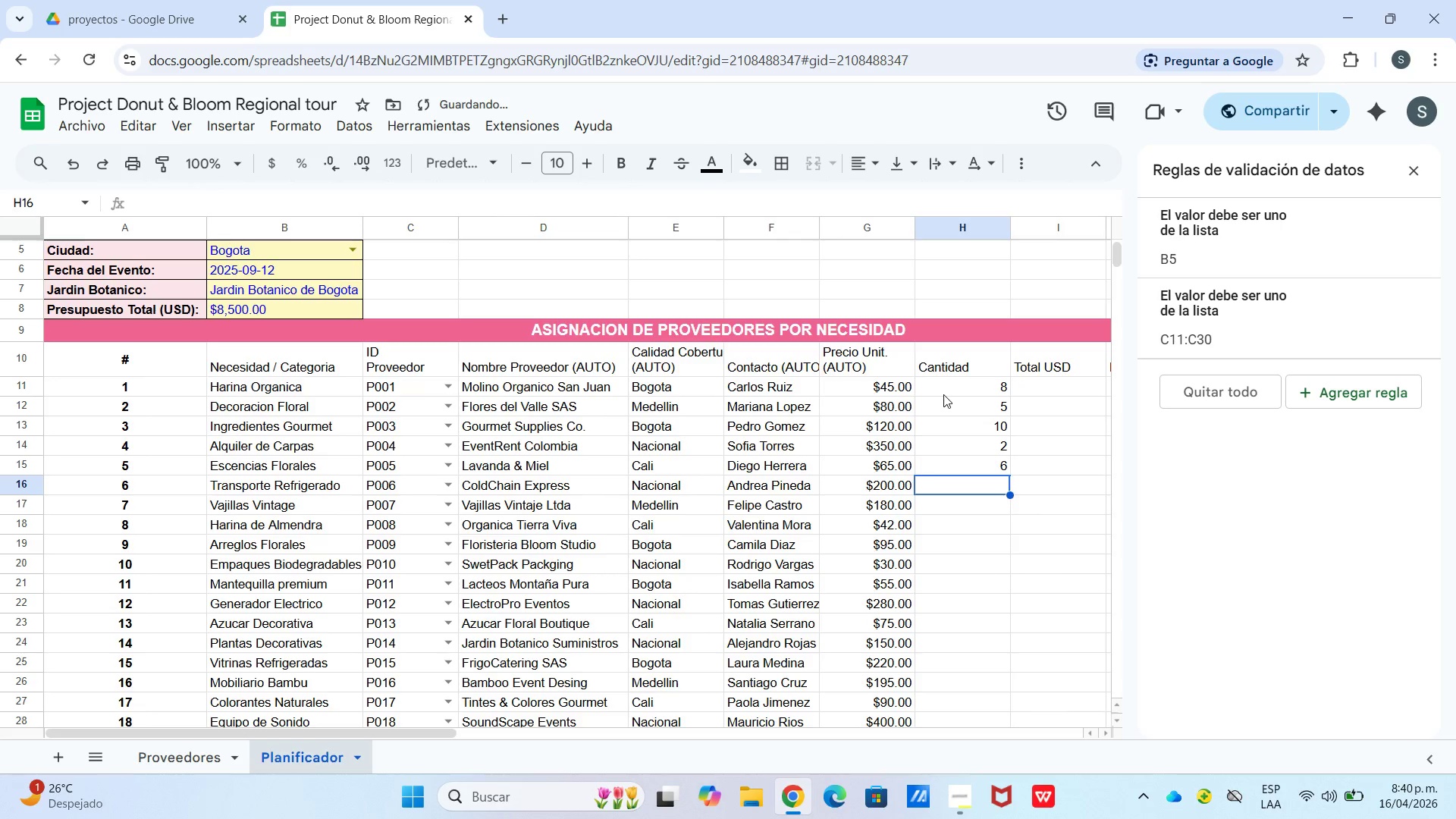 
key(Numpad1)
 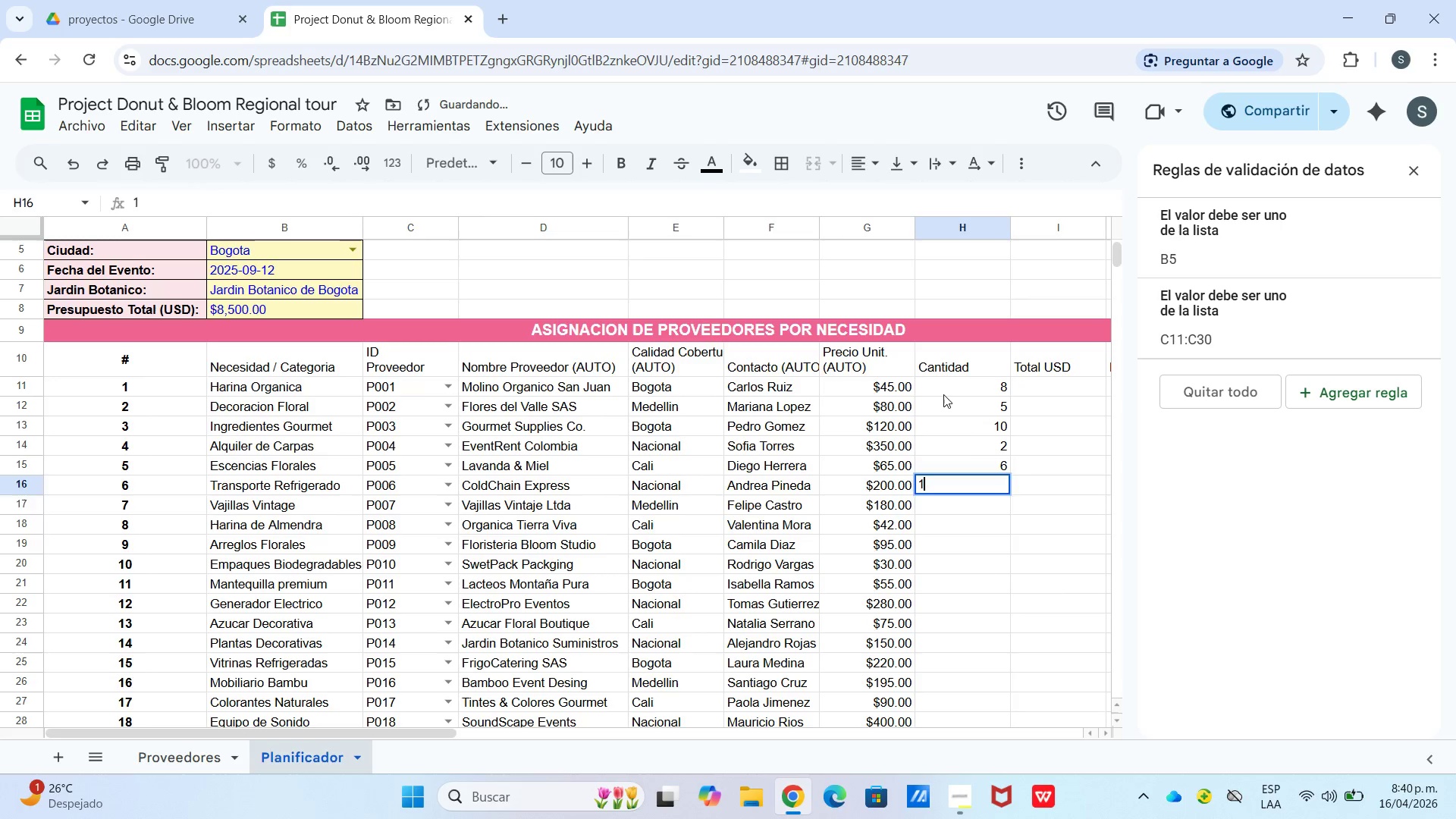 
key(Enter)
 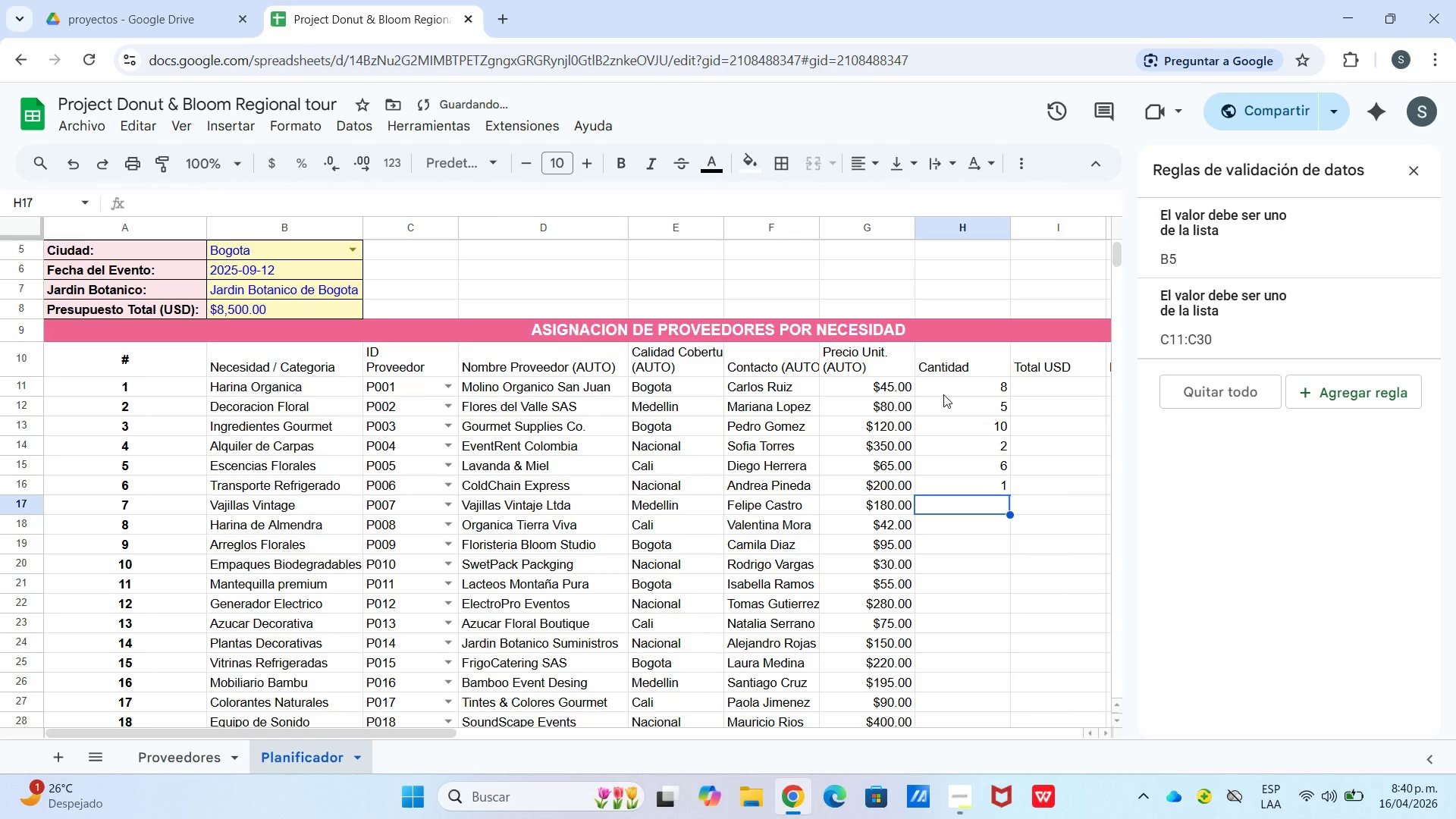 
key(Numpad3)
 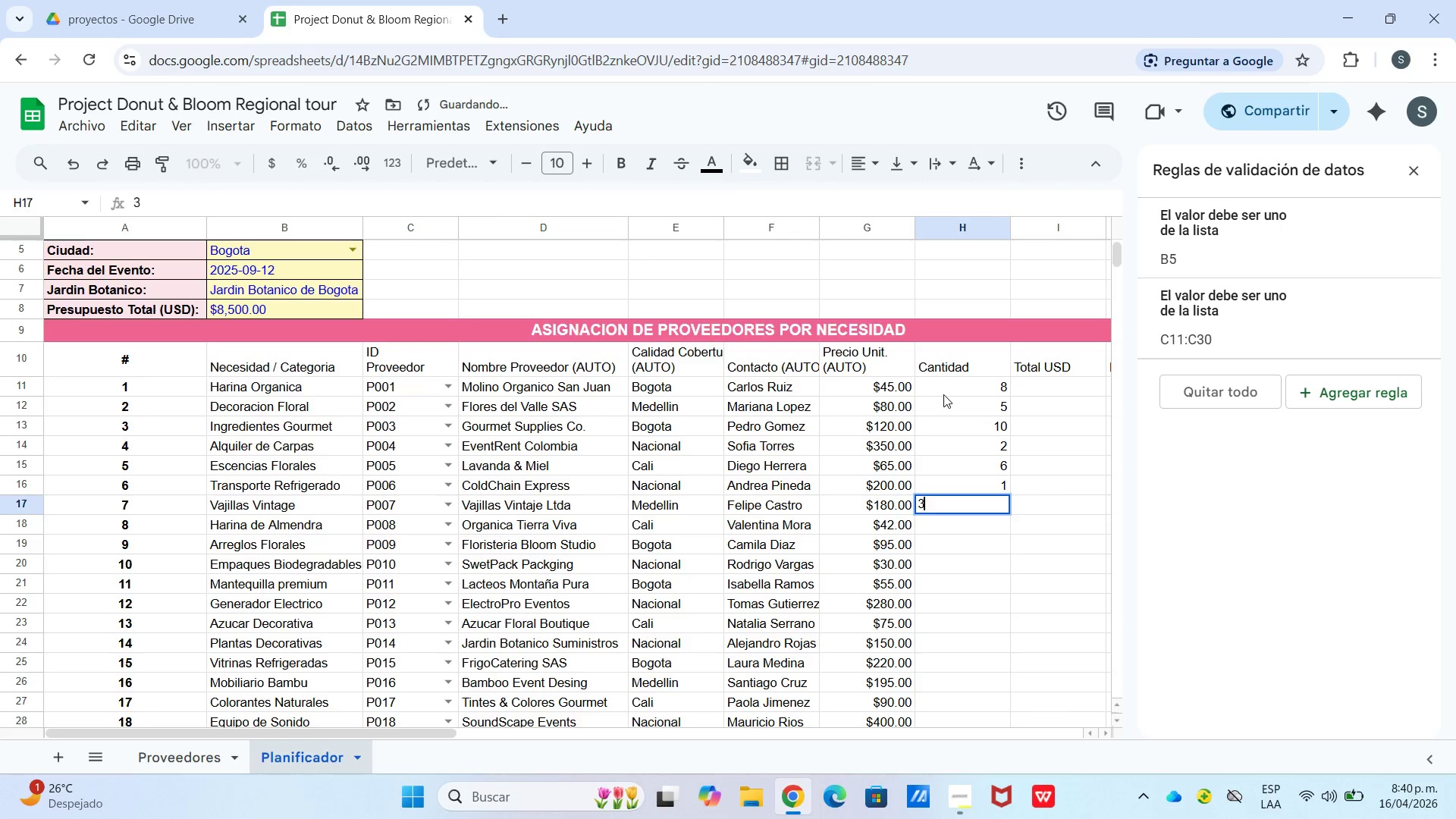 
key(Enter)
 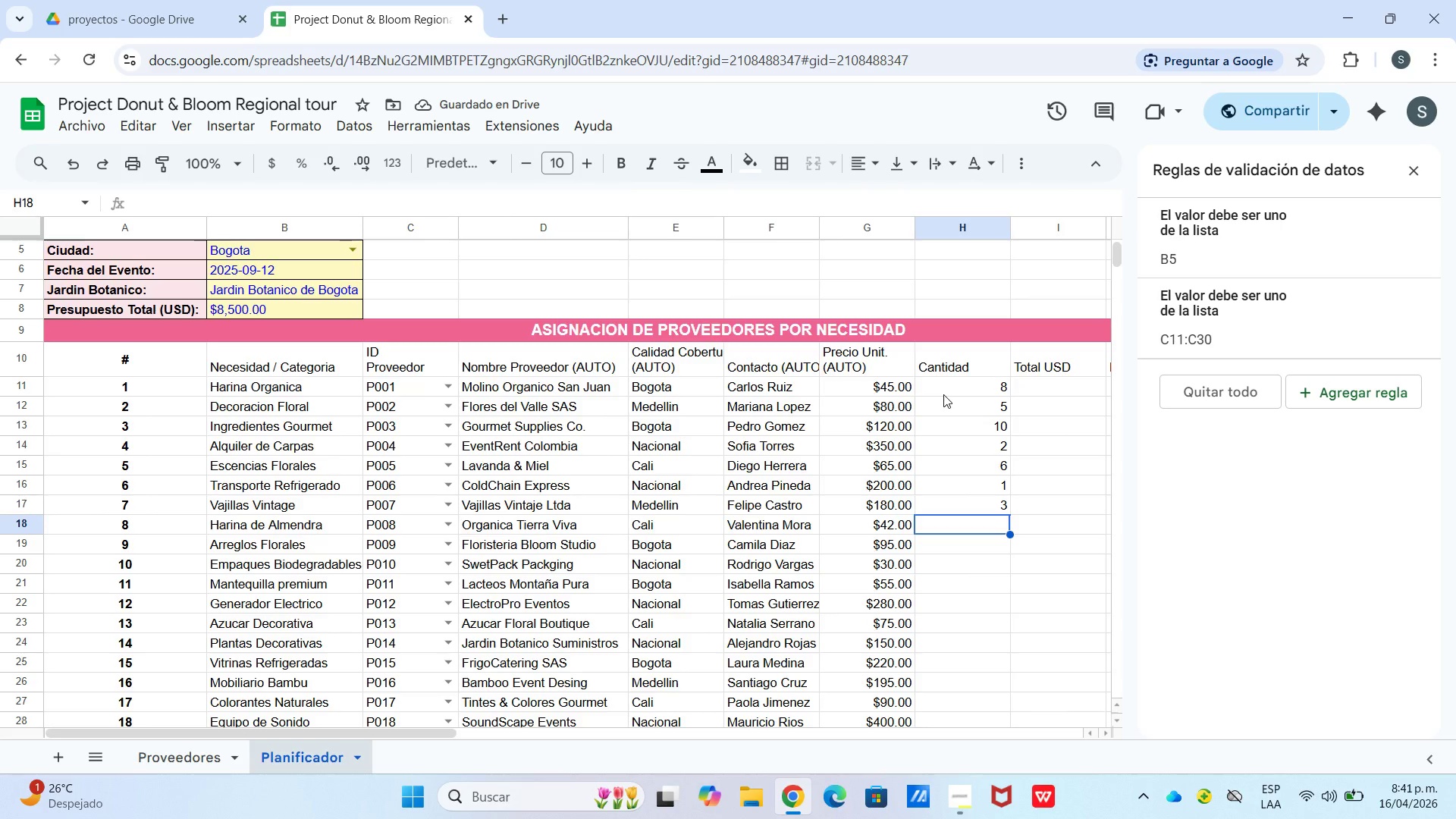 
wait(6.81)
 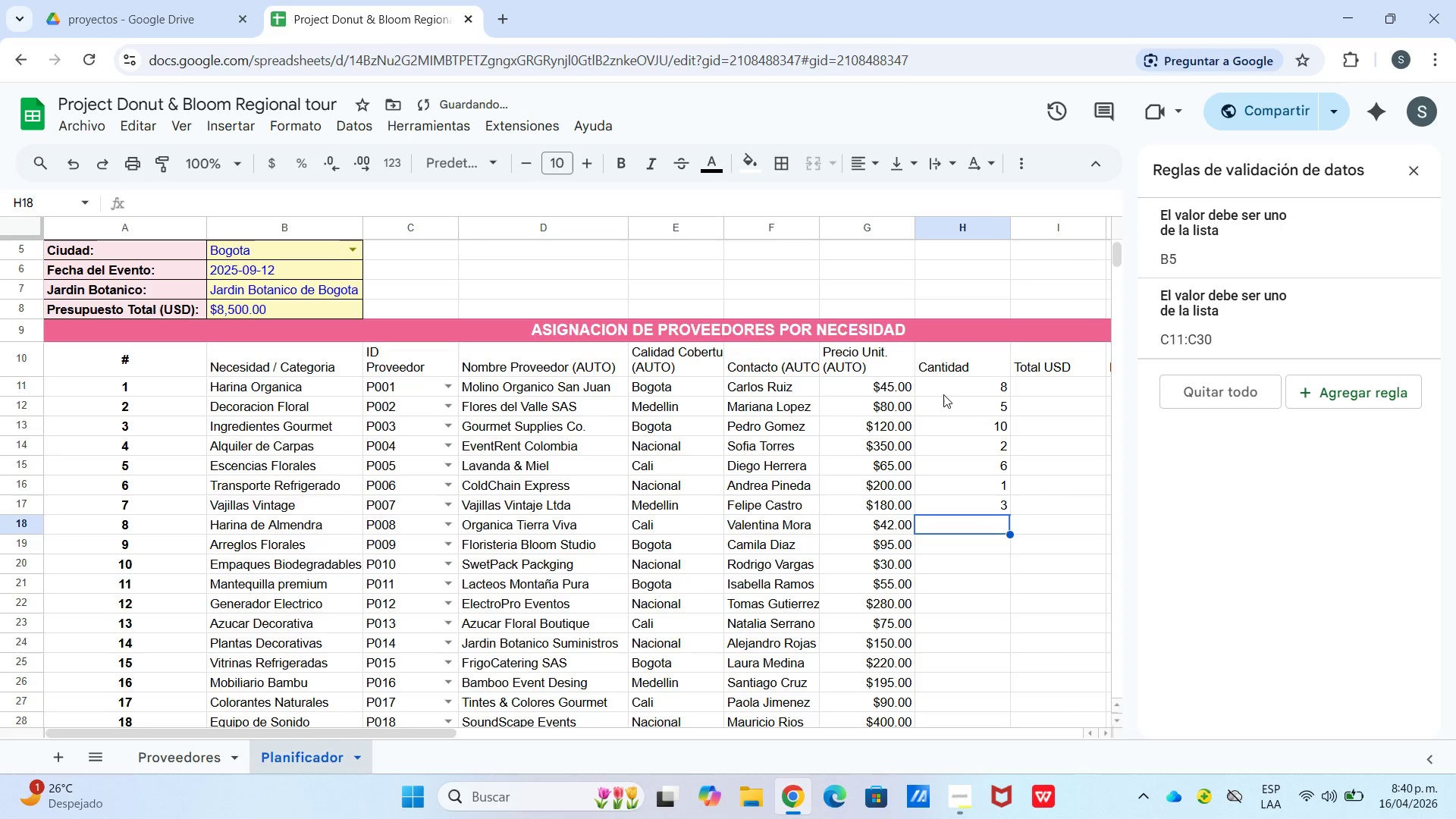 
key(Numpad3)
 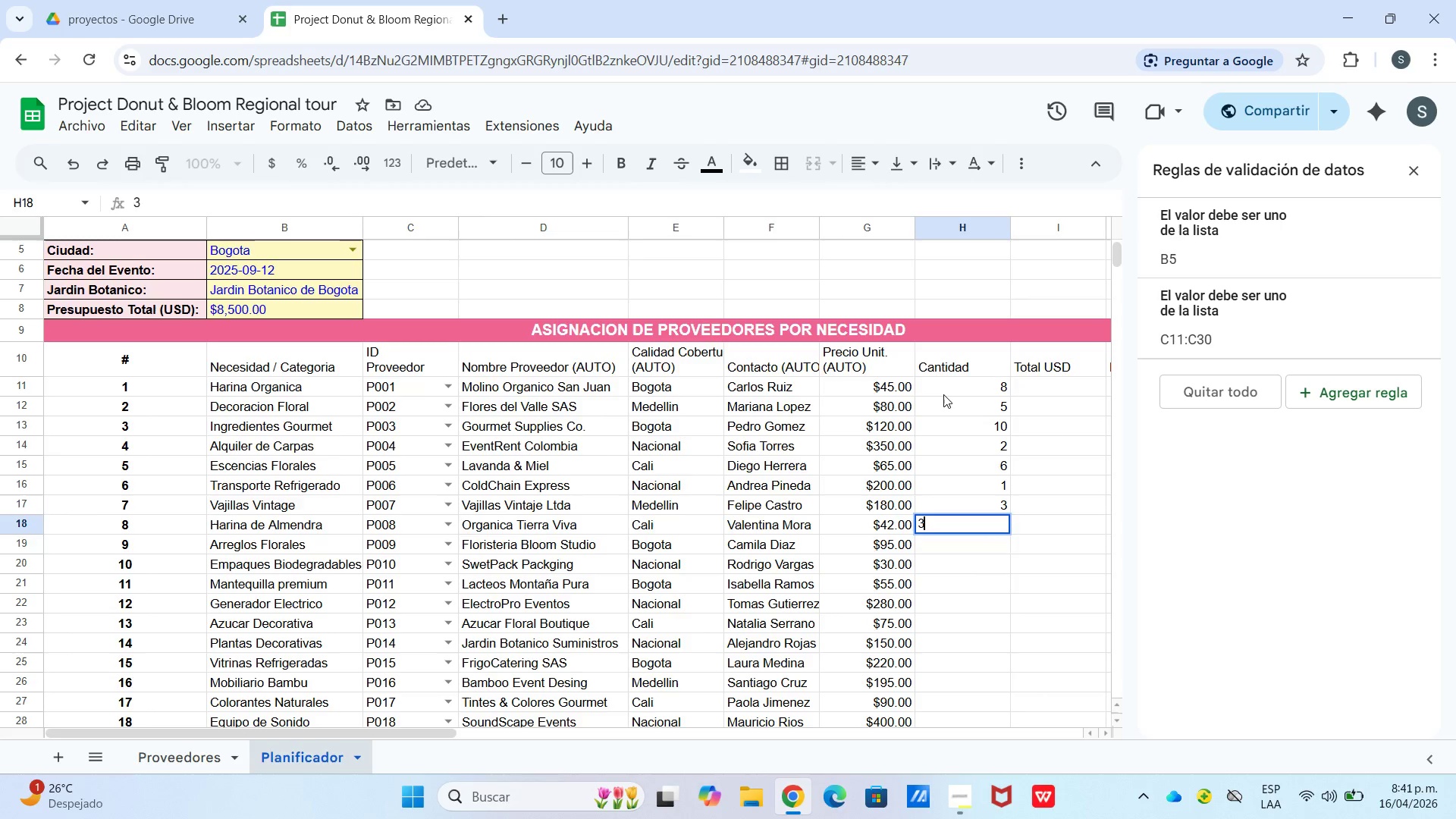 
key(Enter)
 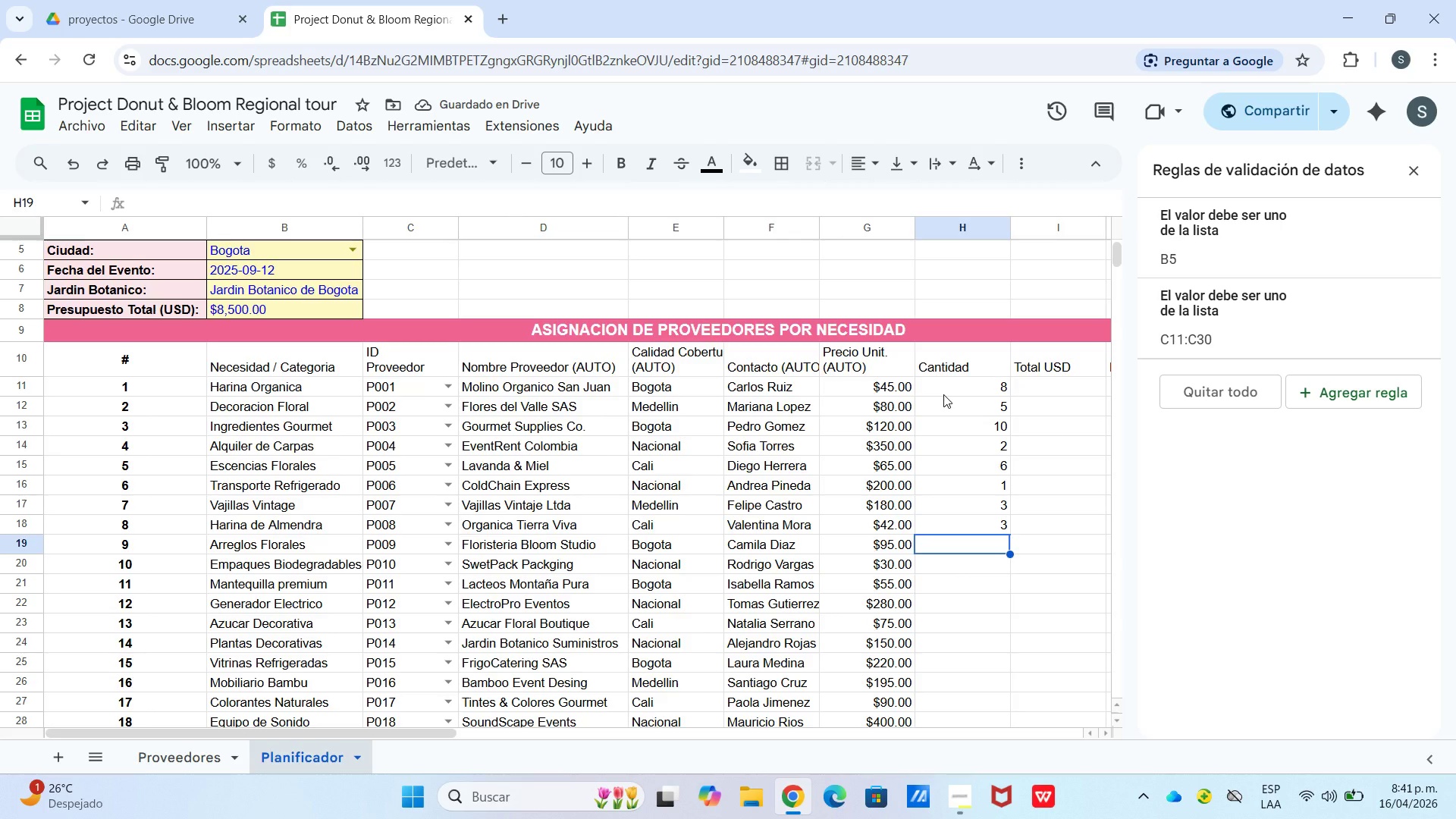 
wait(5.06)
 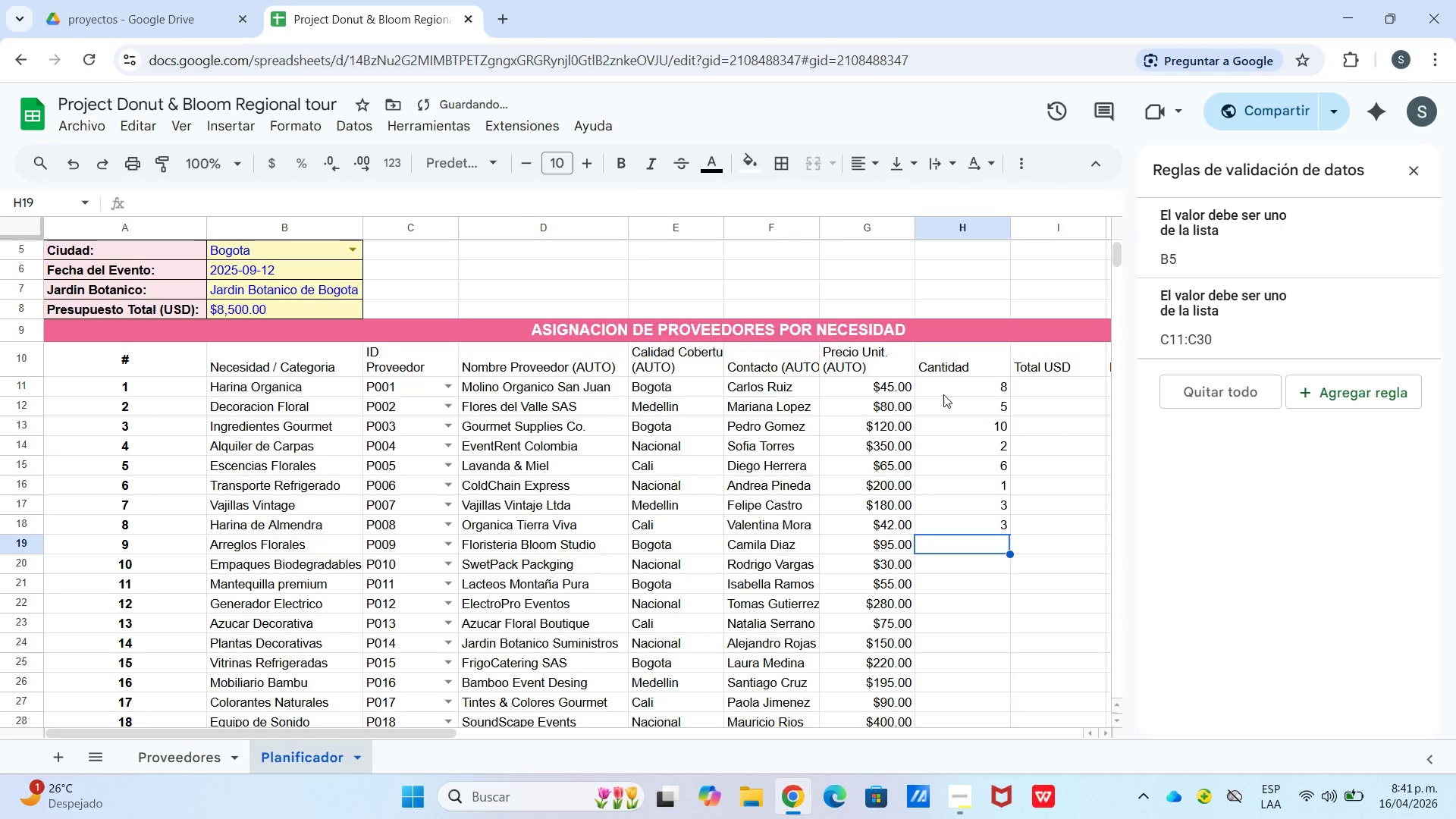 
key(ArrowUp)
 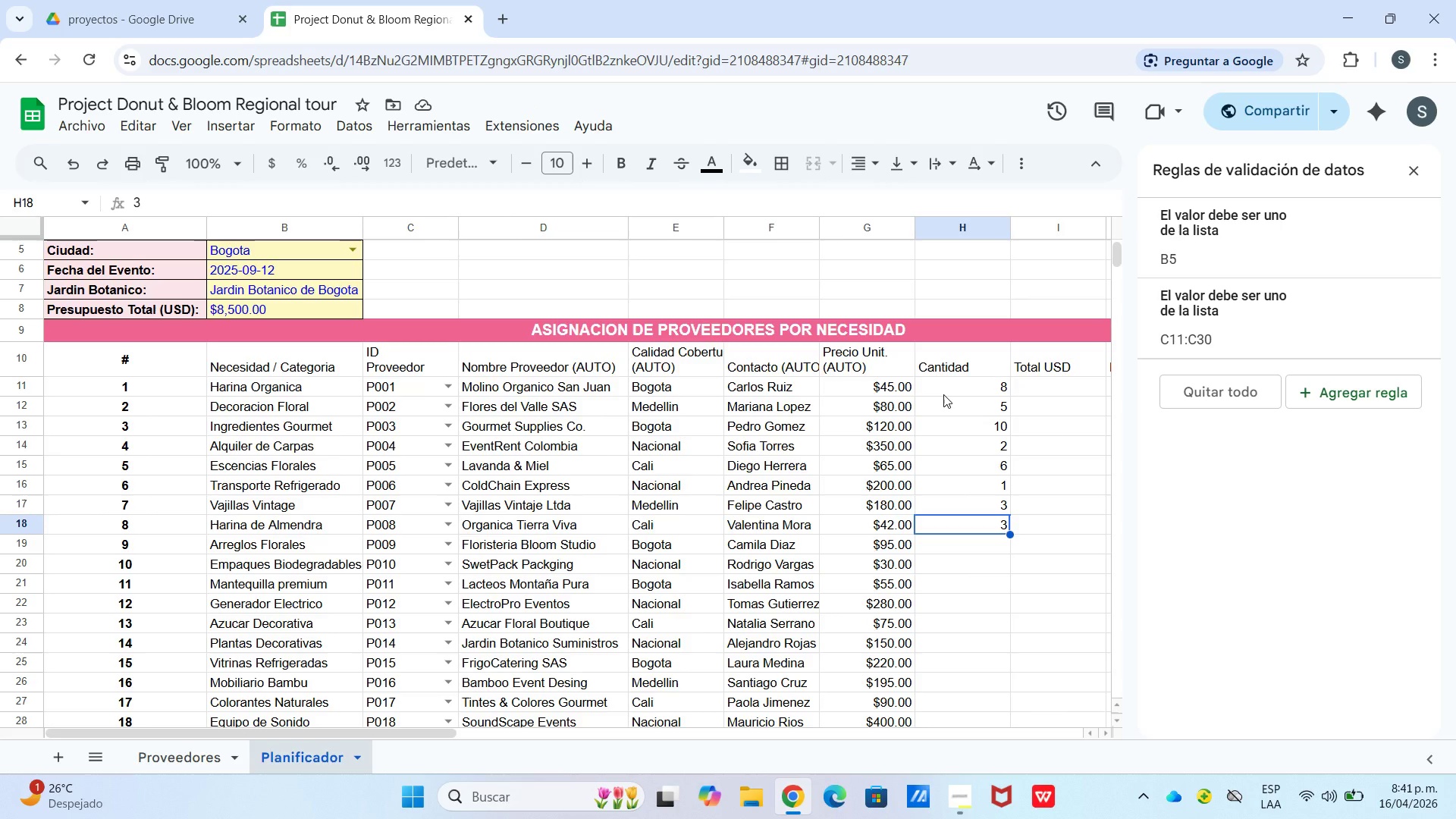 
key(Numpad5)
 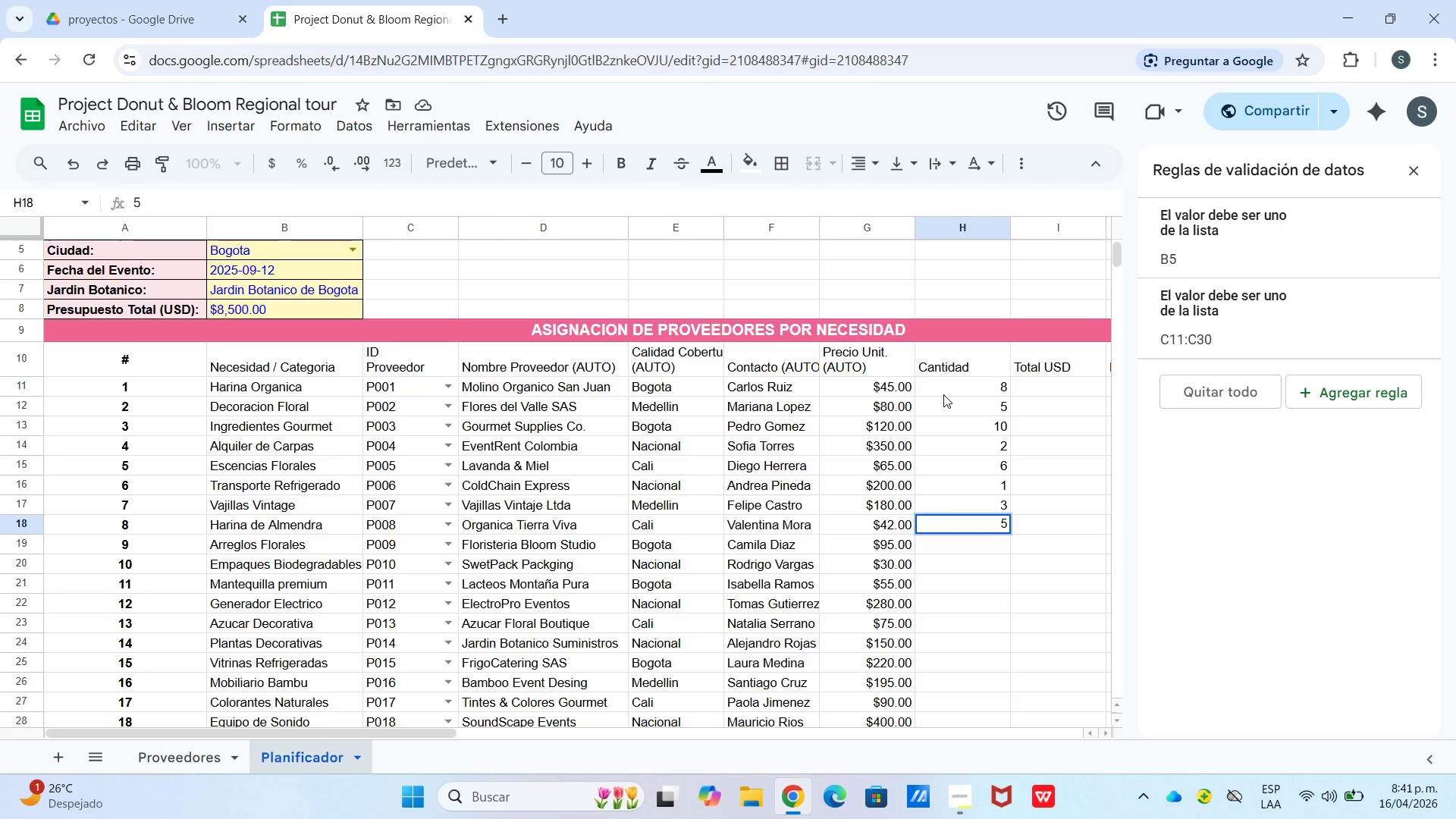 
key(Enter)
 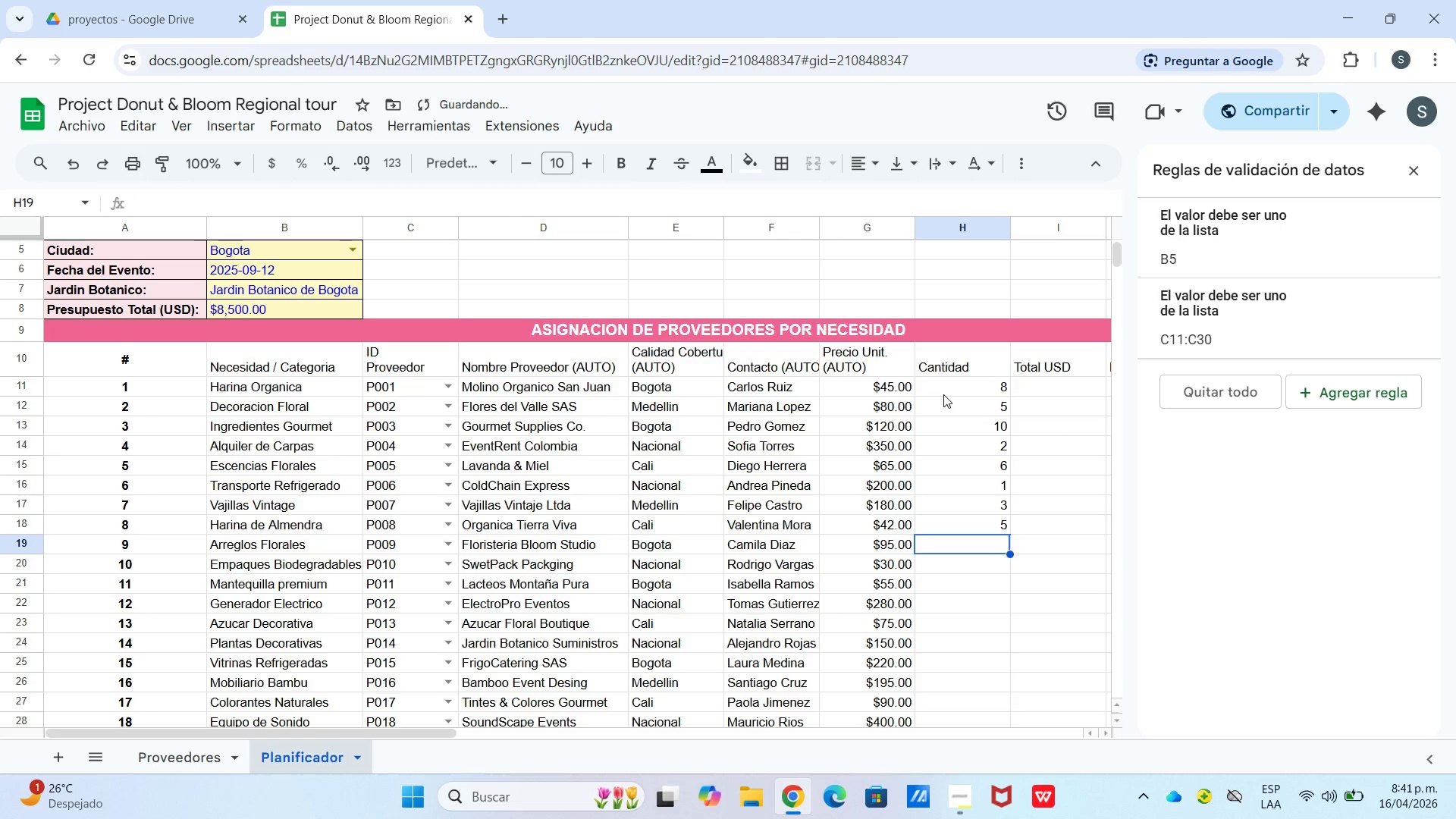 
key(Numpad4)
 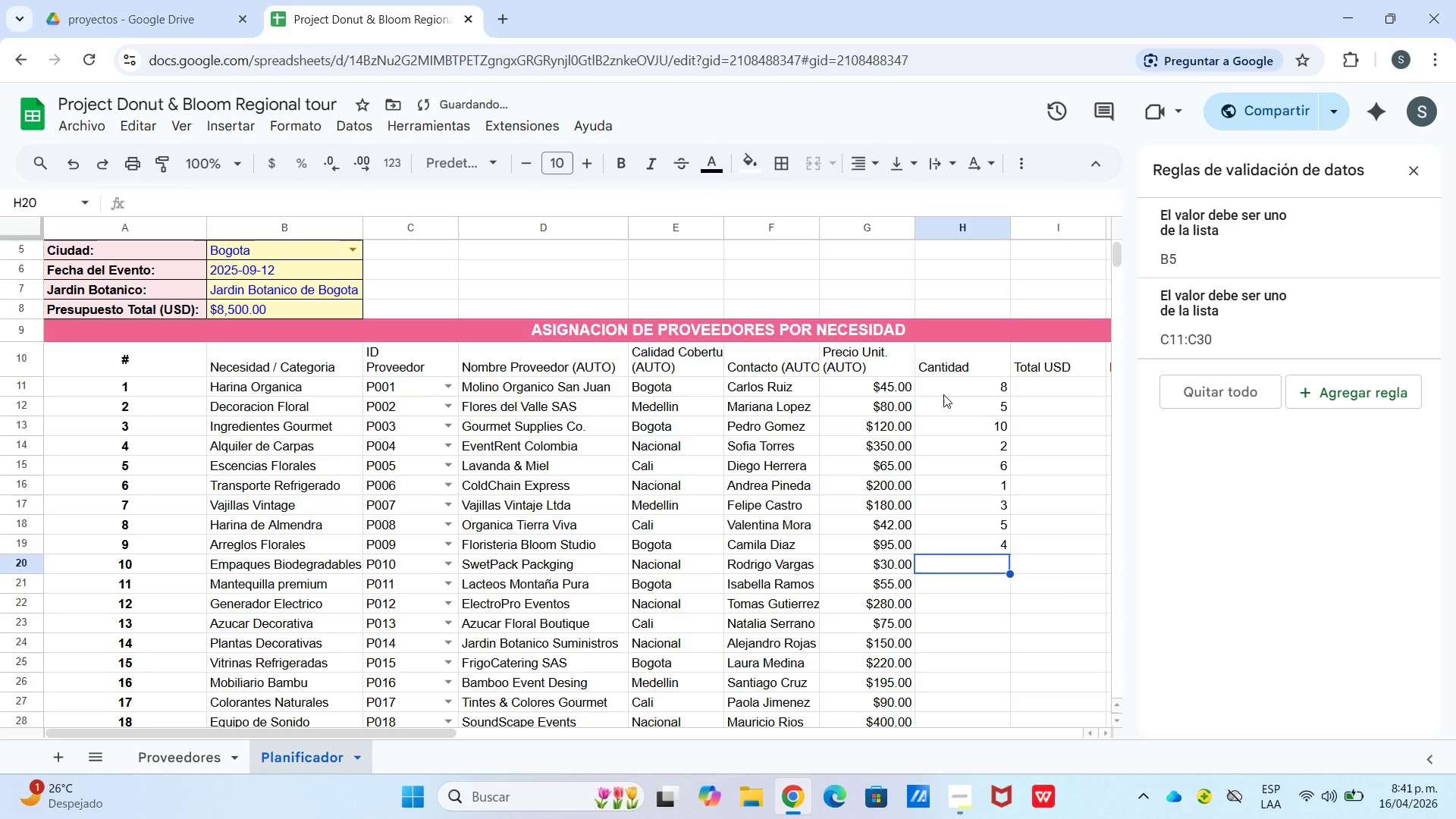 
key(Enter)
 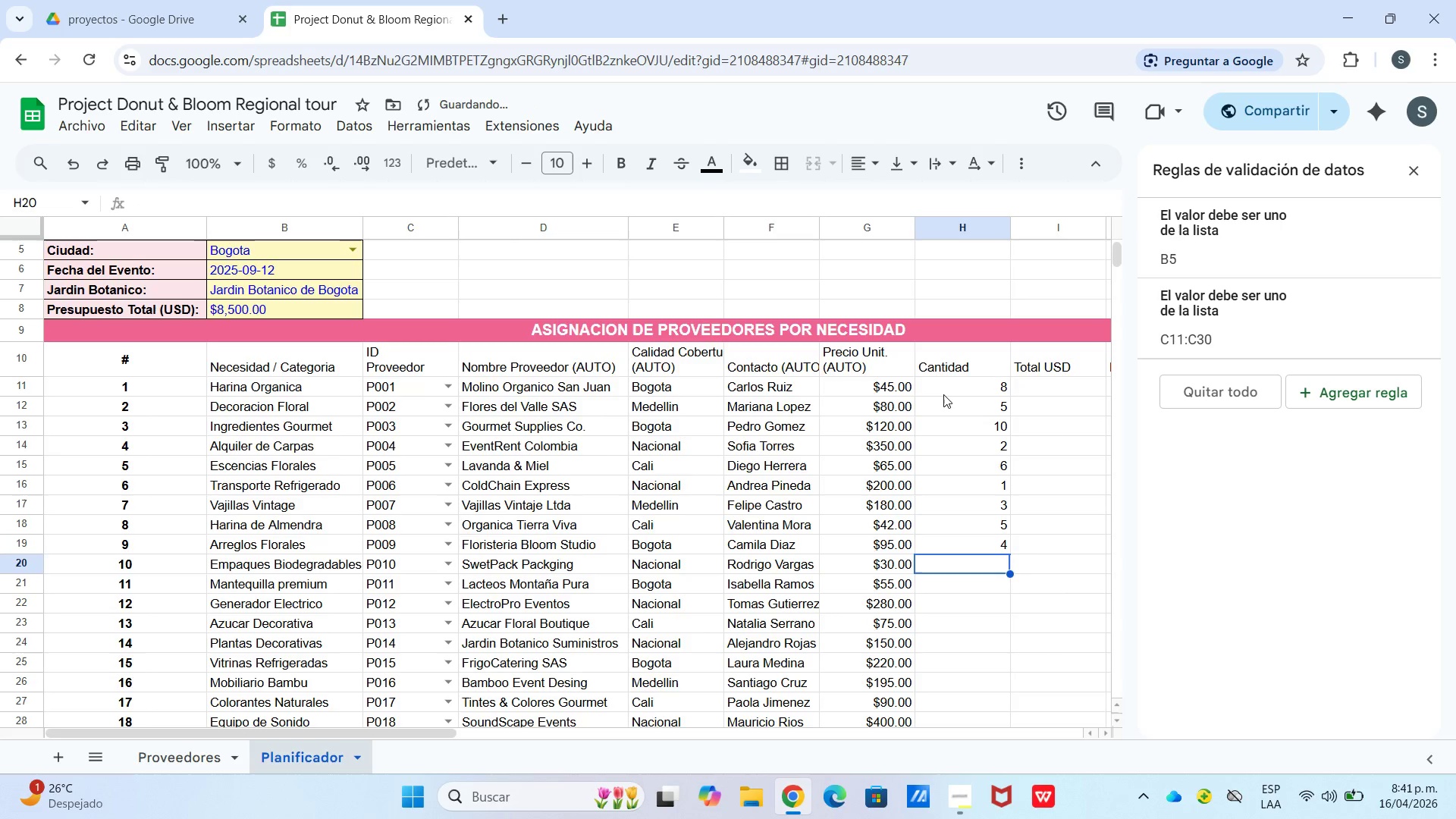 
key(Numpad2)
 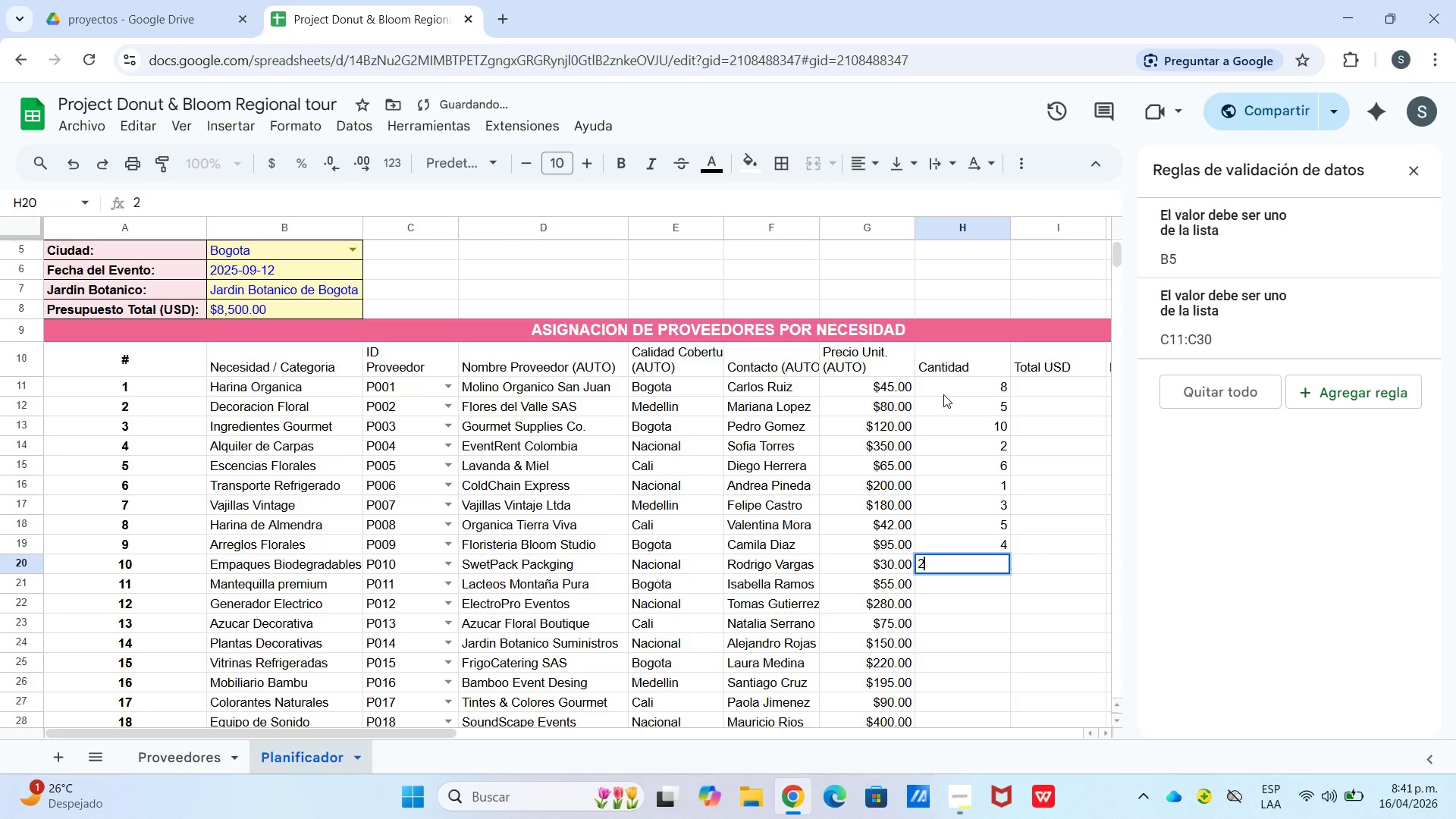 
key(Numpad0)
 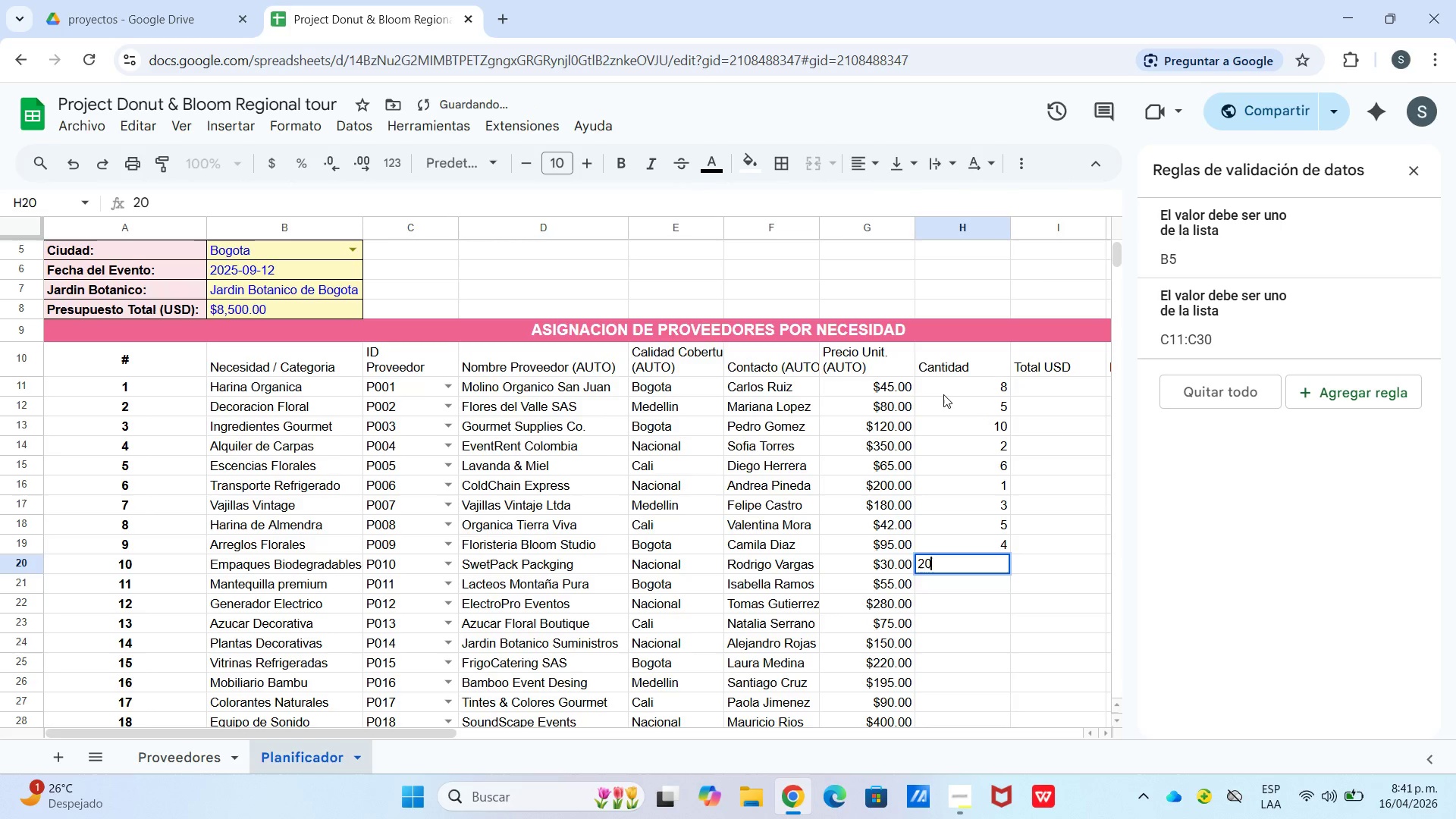 
key(Enter)
 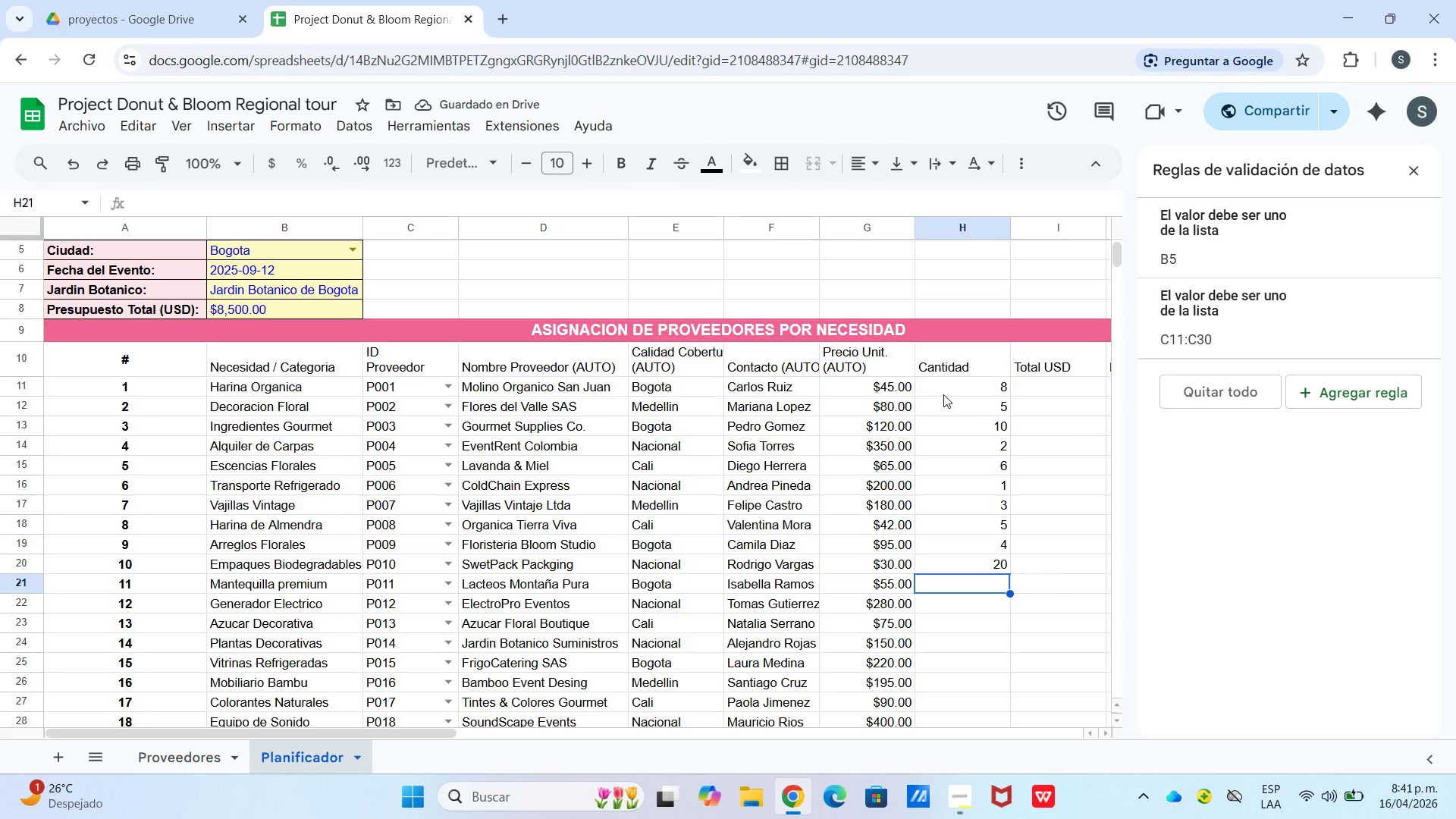 
key(Numpad8)
 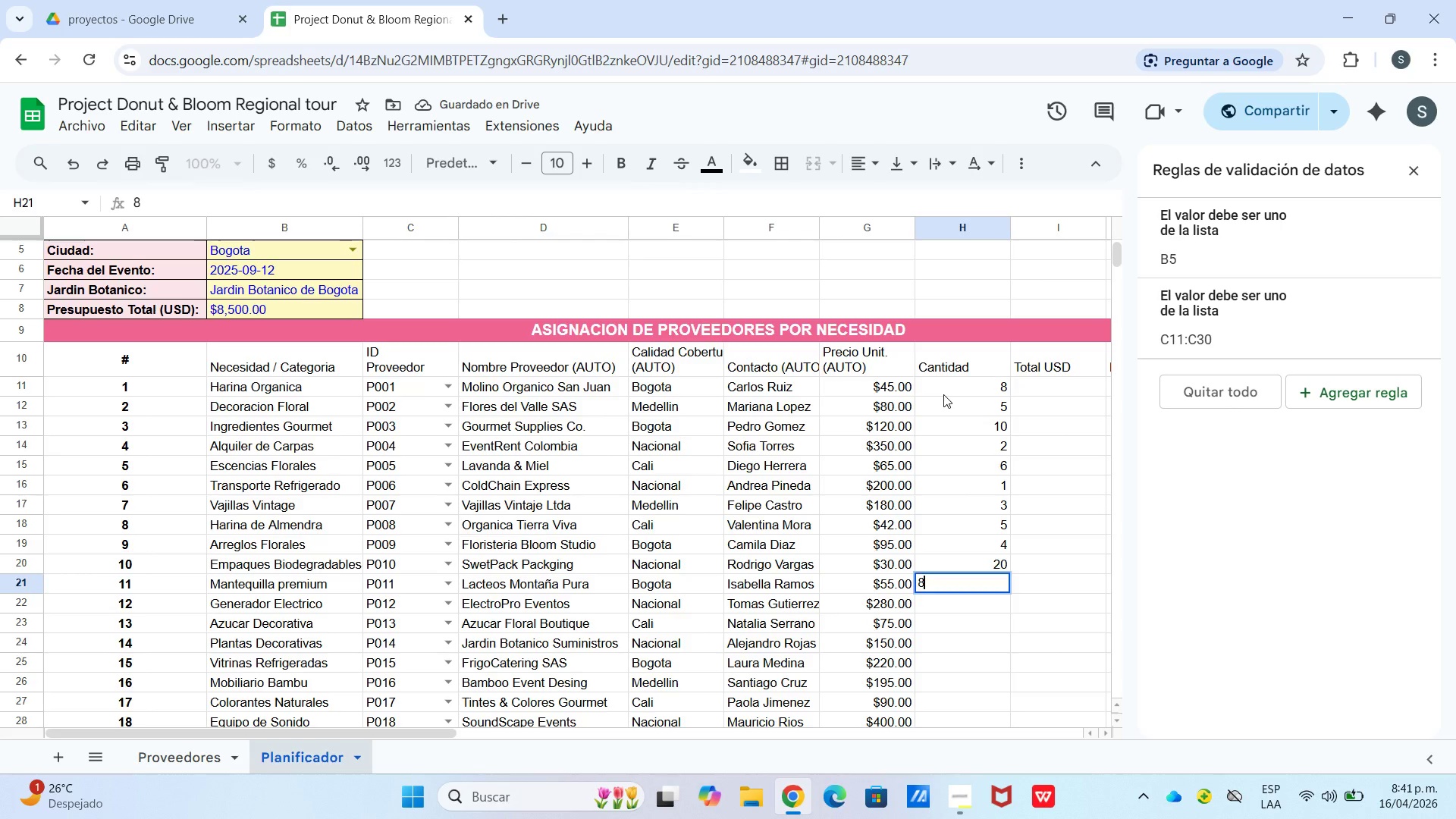 
key(Enter)
 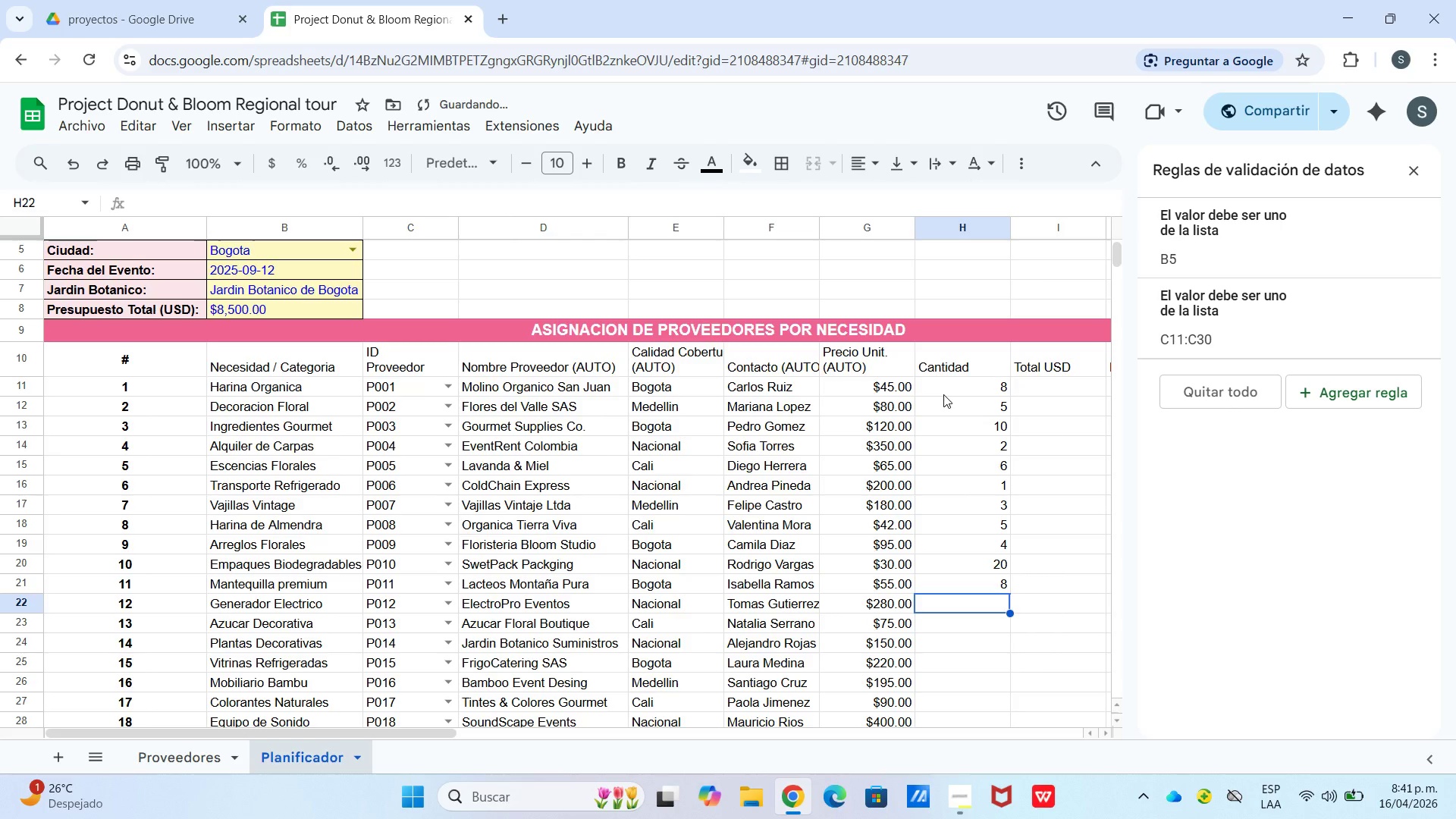 
key(Numpad1)
 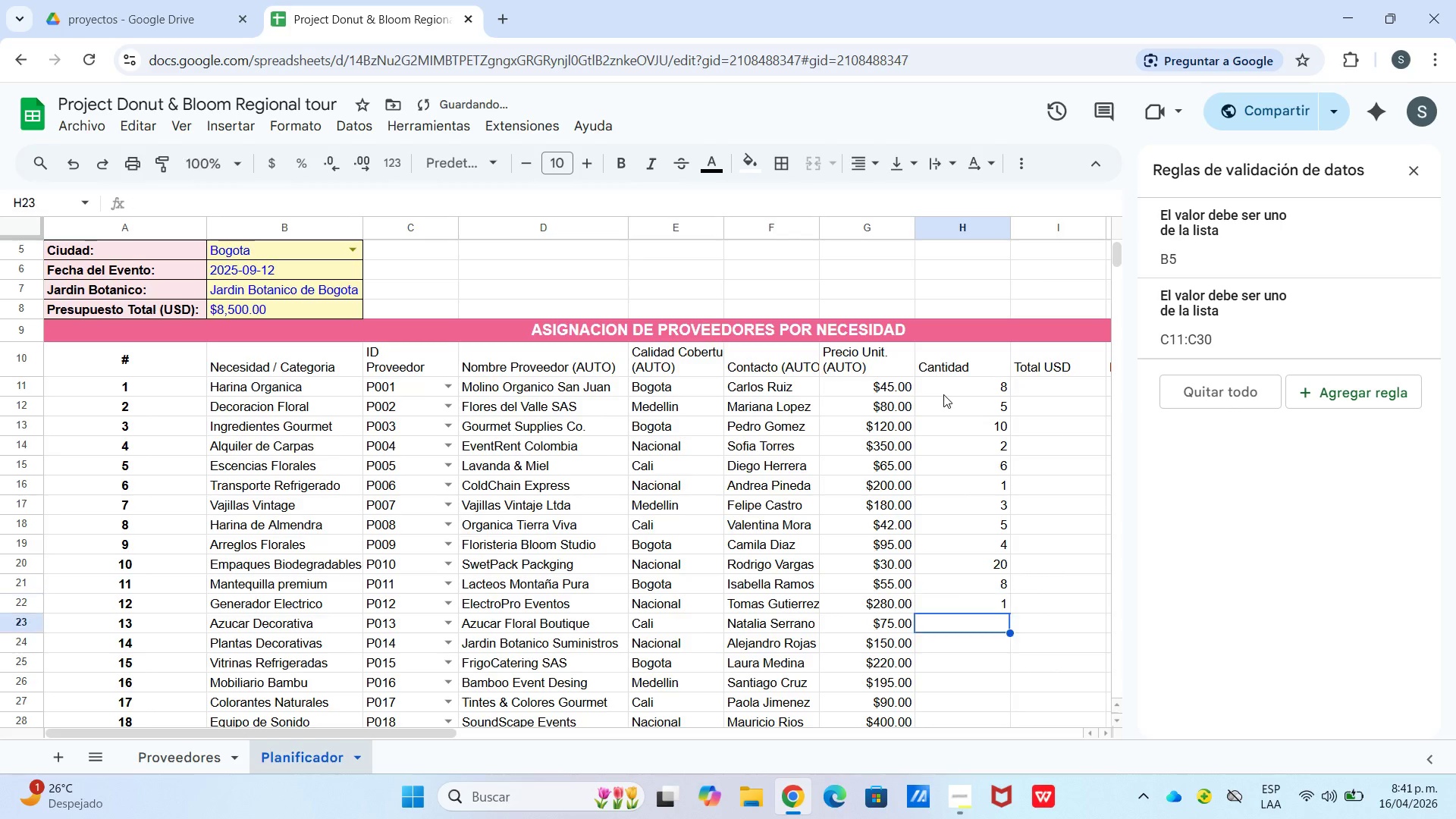 
key(Enter)
 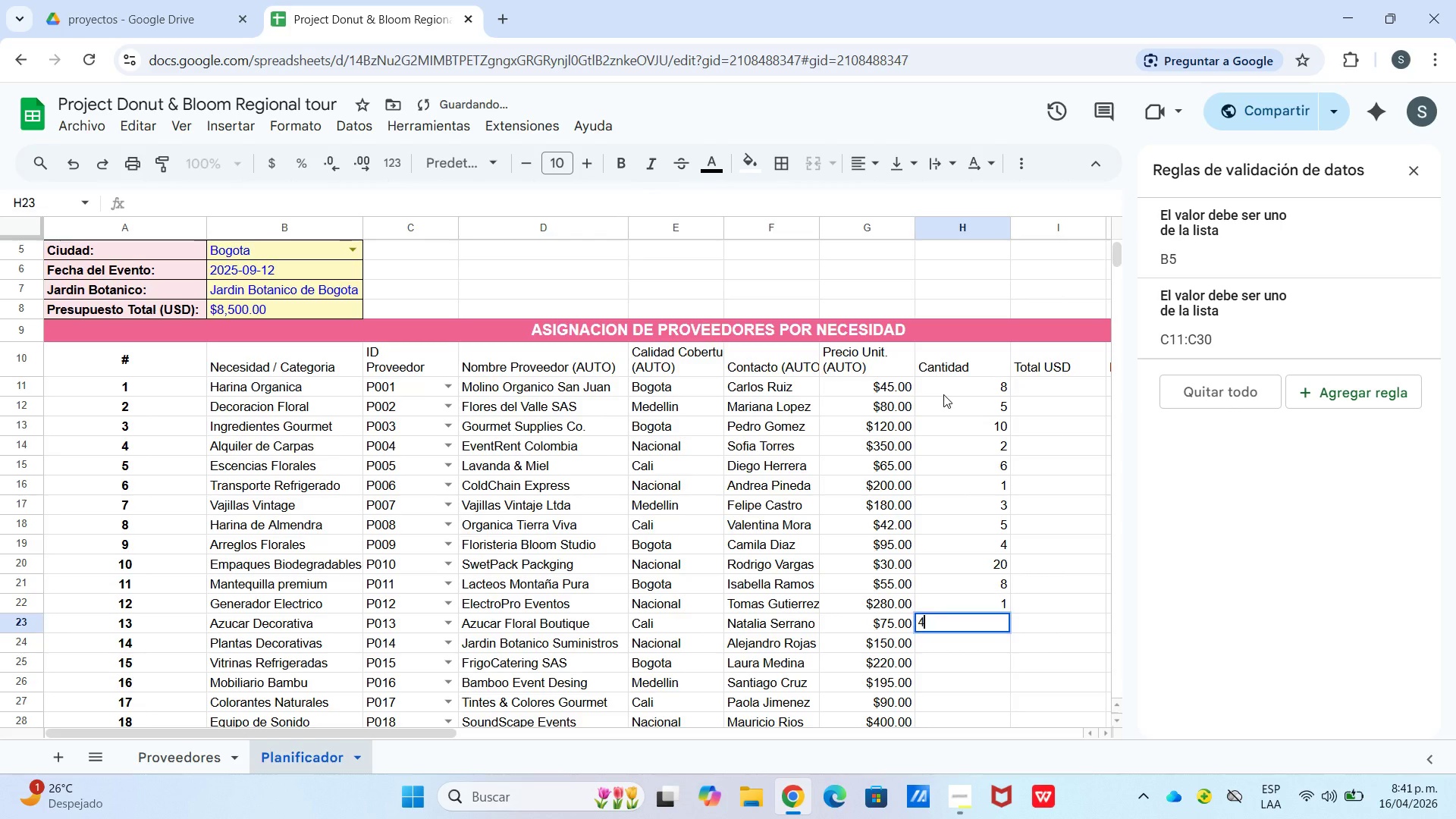 
key(Numpad4)
 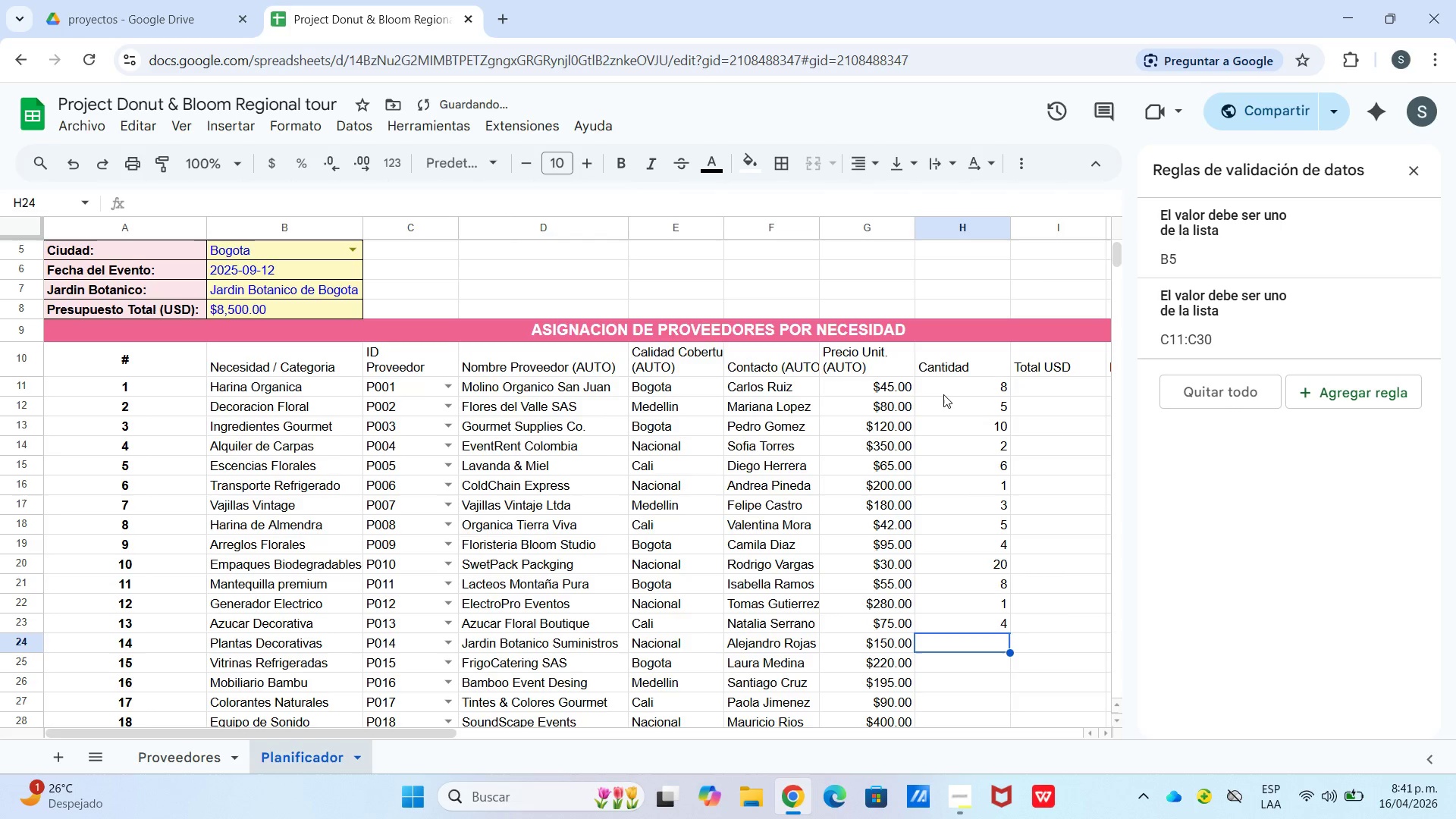 
key(Enter)
 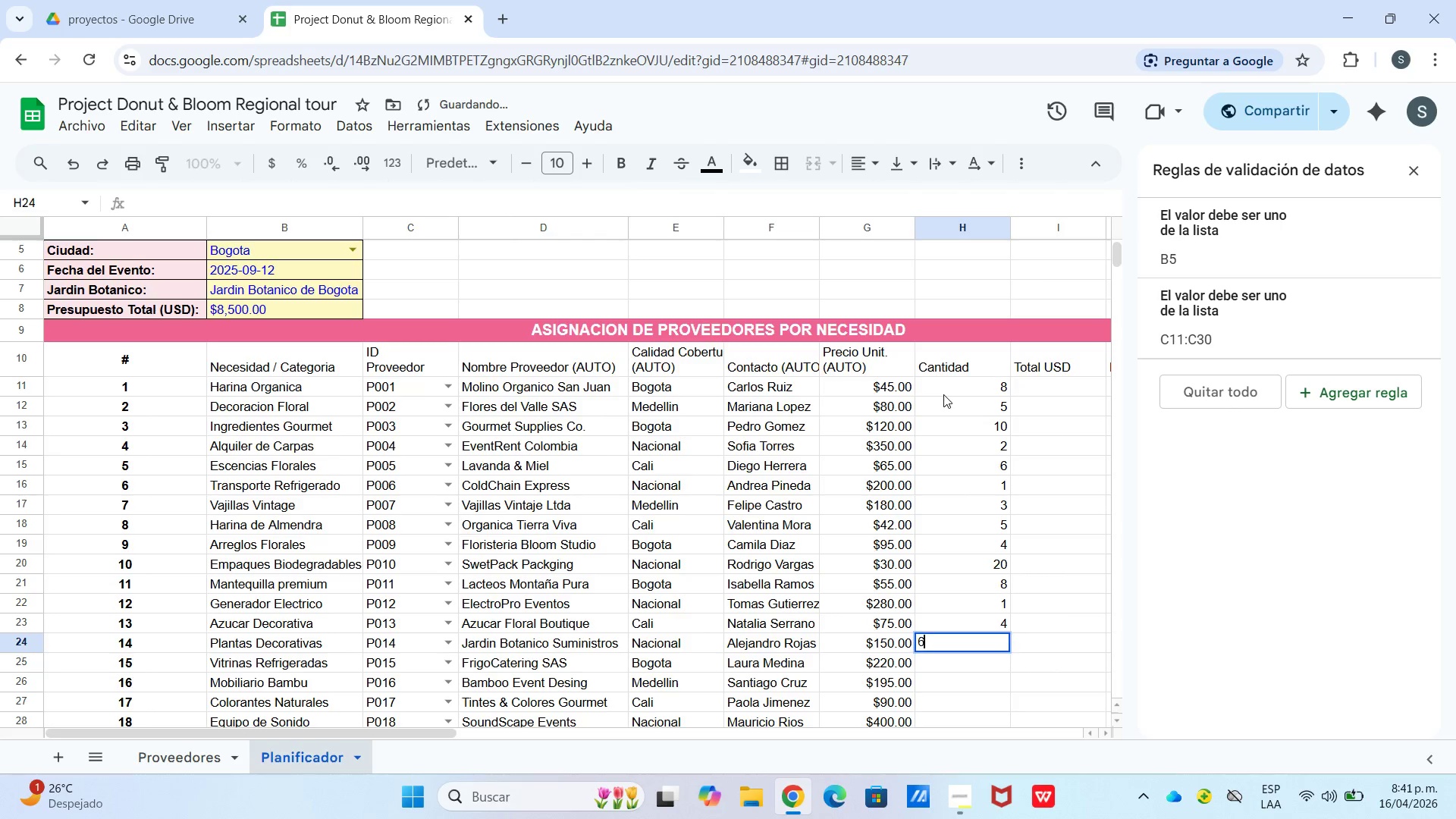 
key(Numpad6)
 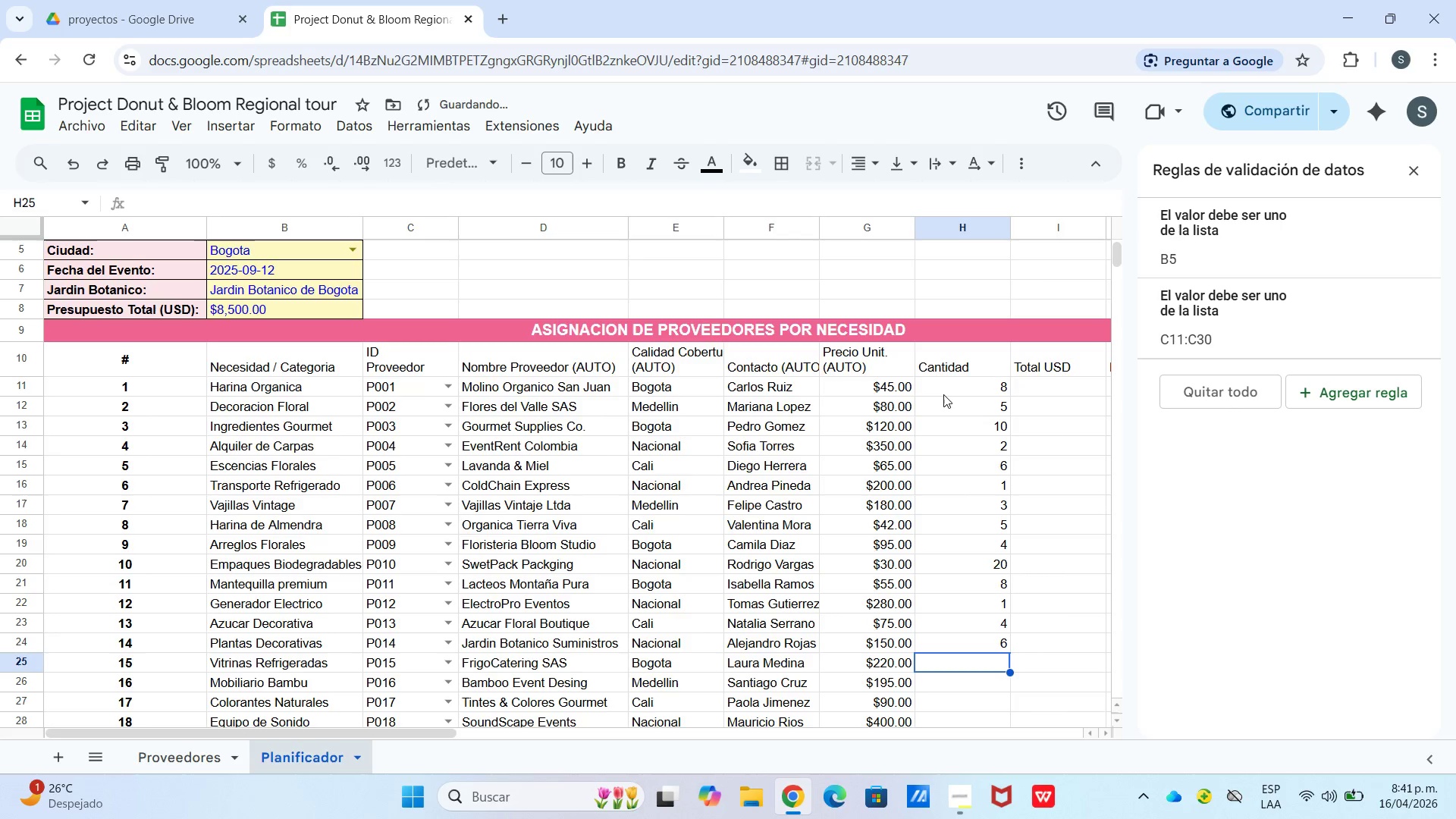 
key(Enter)
 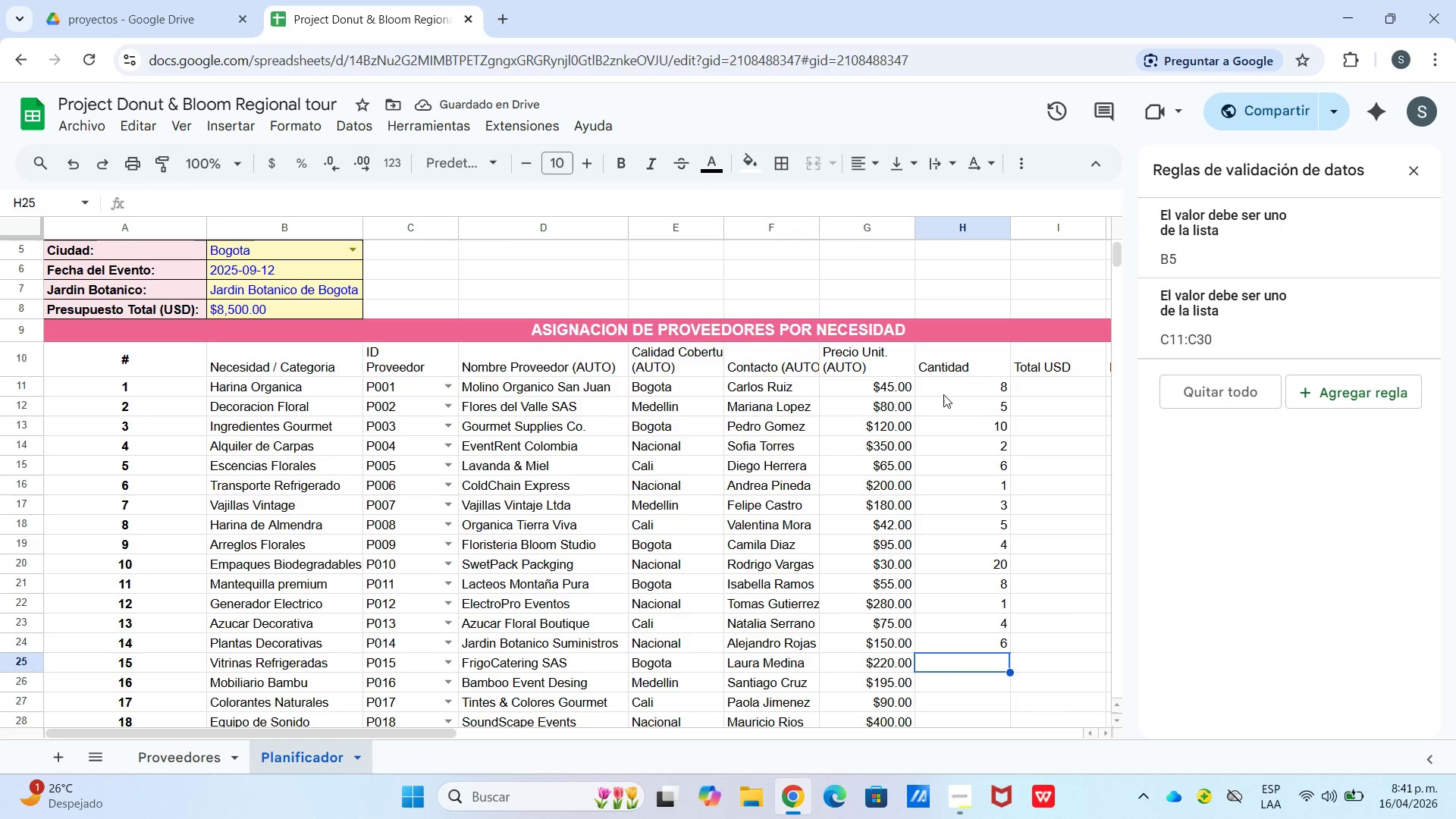 
key(Numpad2)
 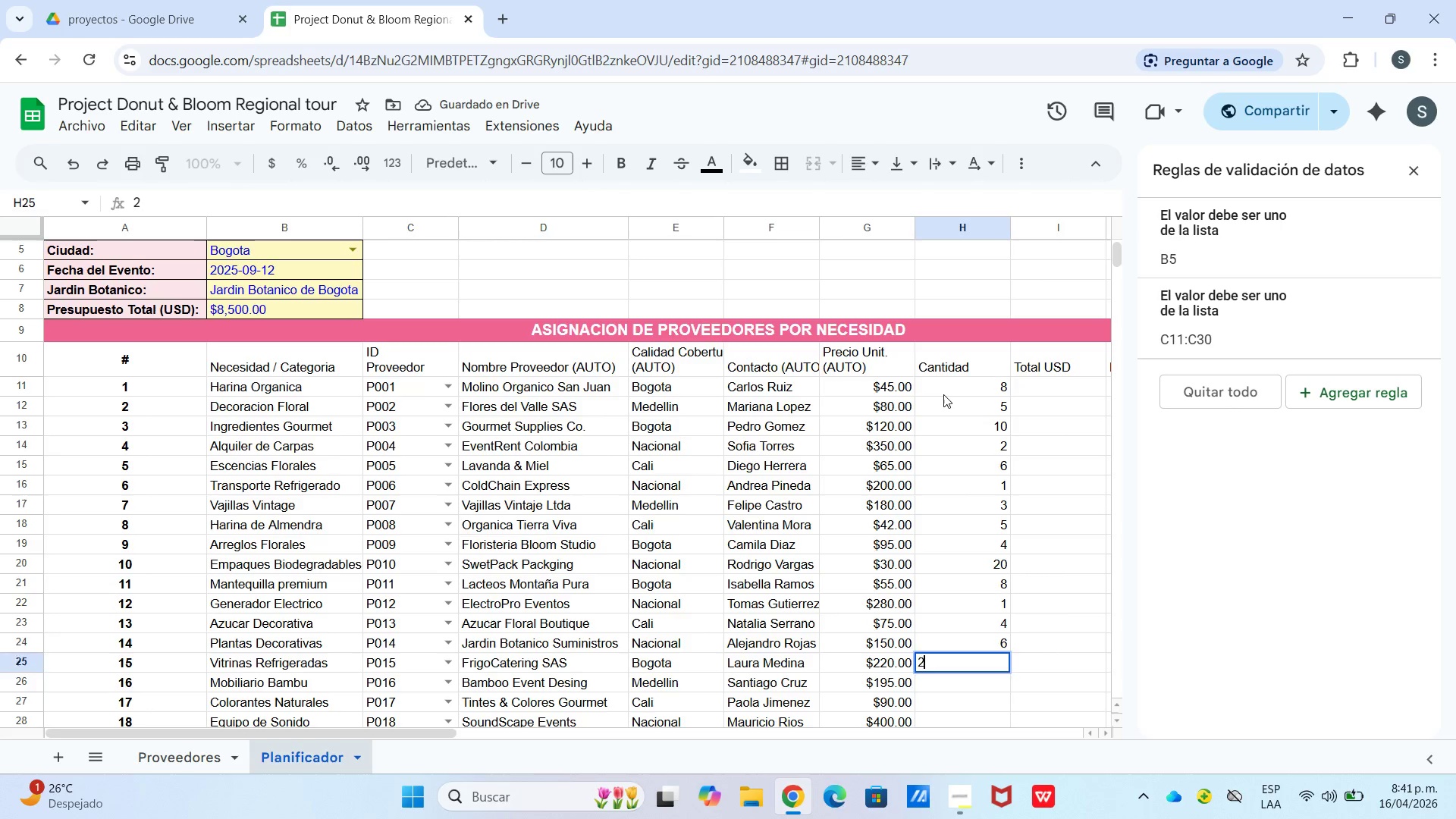 
key(Enter)
 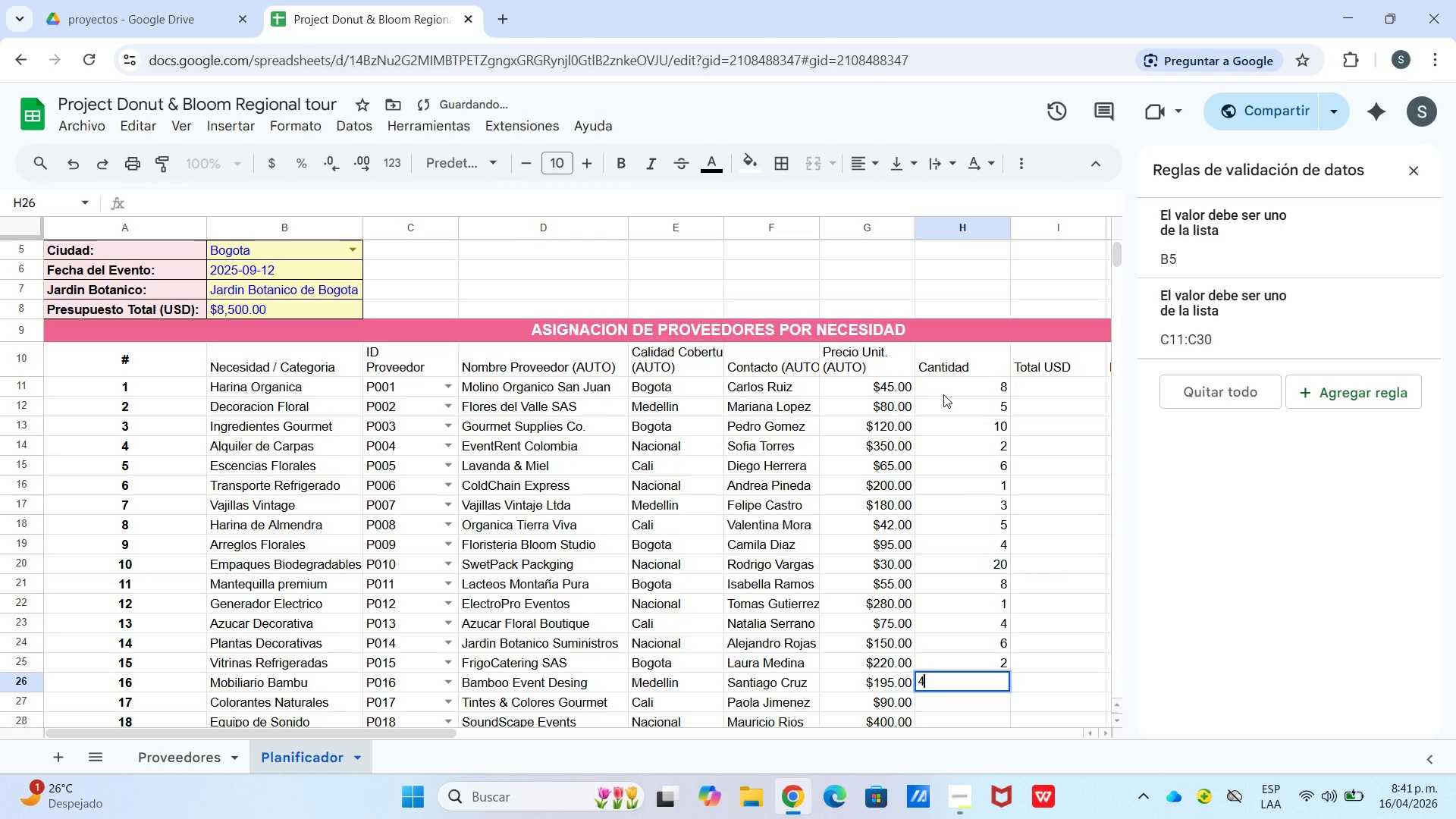 
key(Numpad4)
 